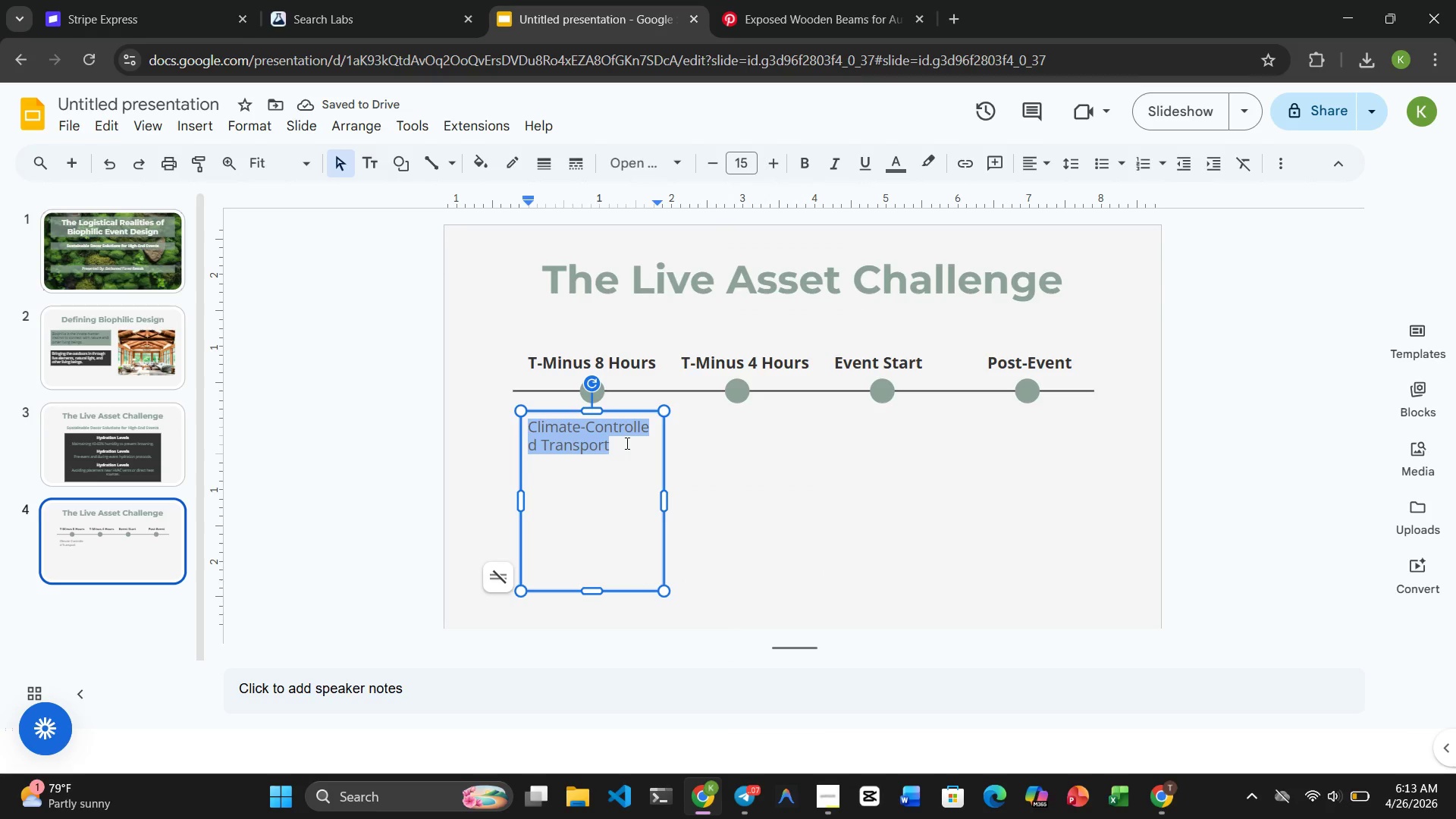 
left_click([626, 443])
 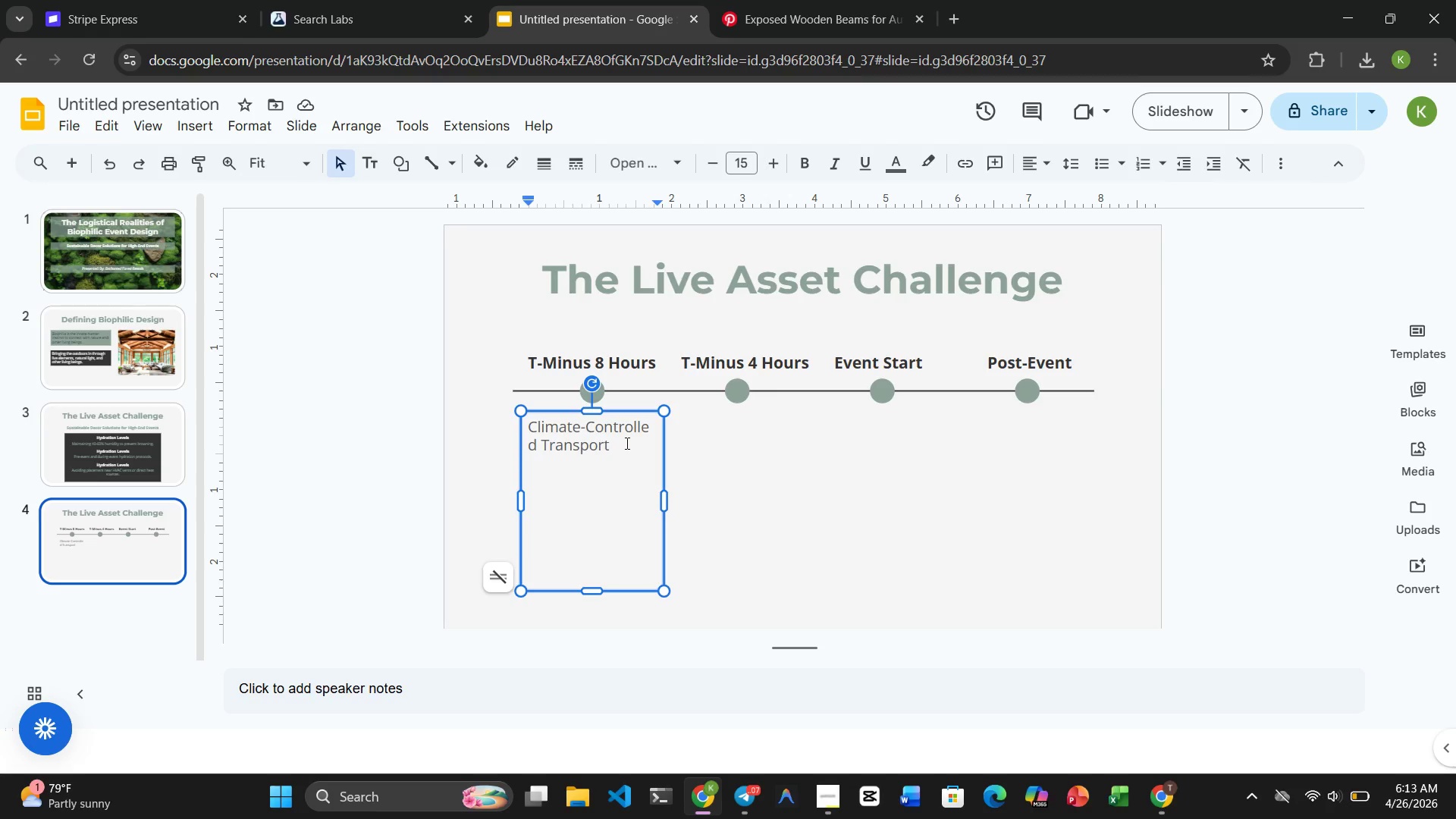 
key(Shift+Semicolon)
 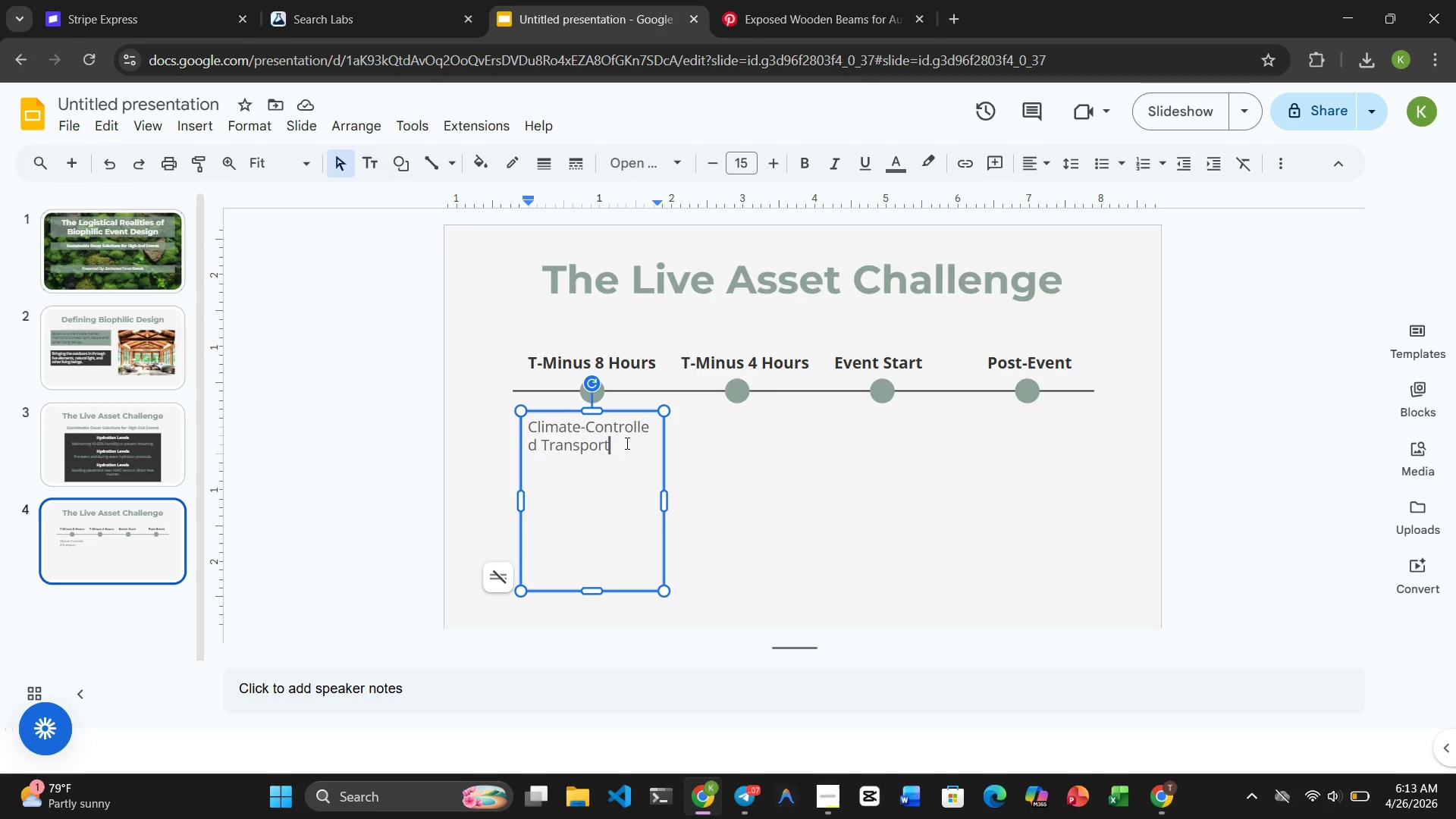 
key(Shift+Space)
 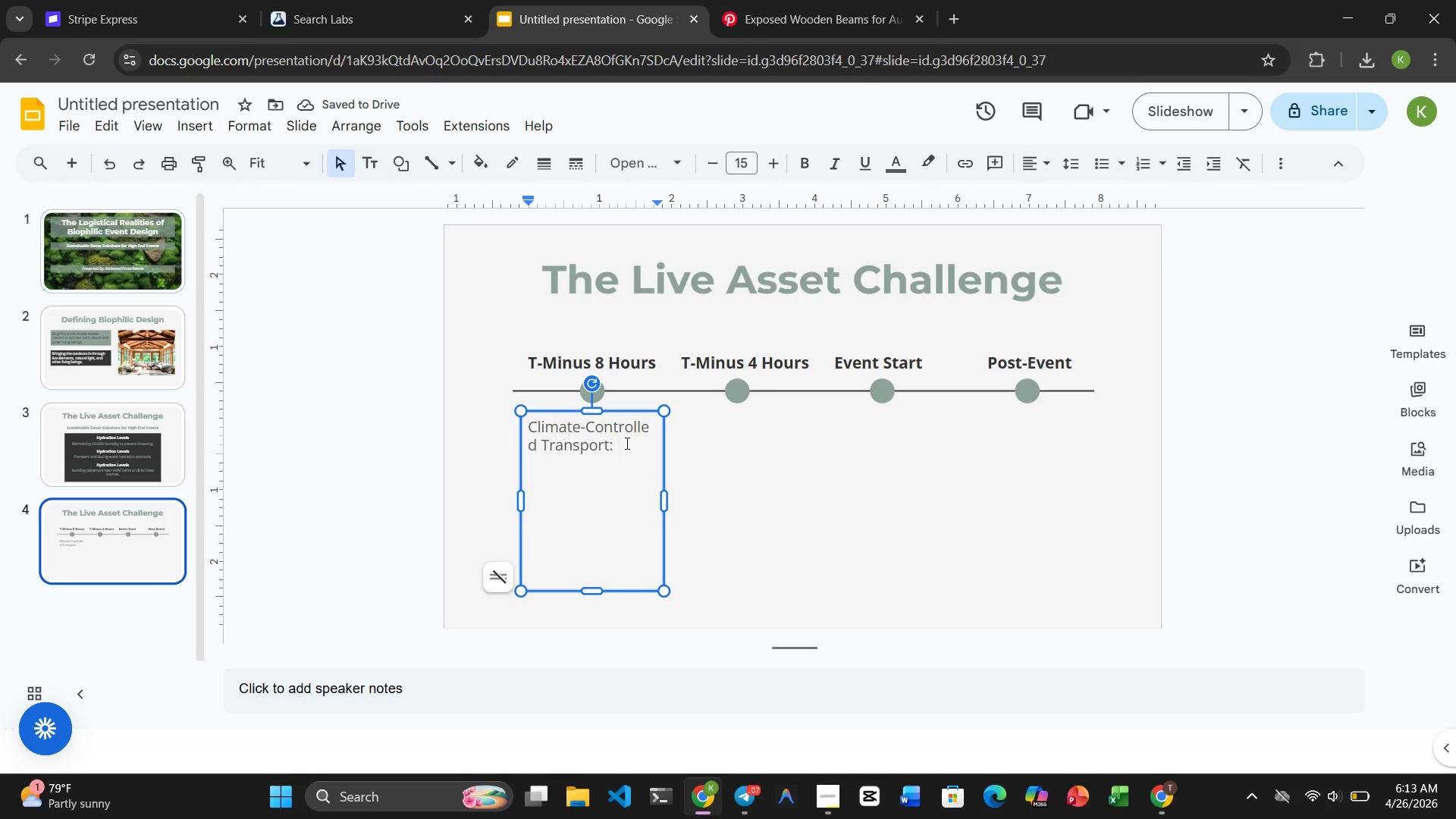 
left_click([622, 443])
 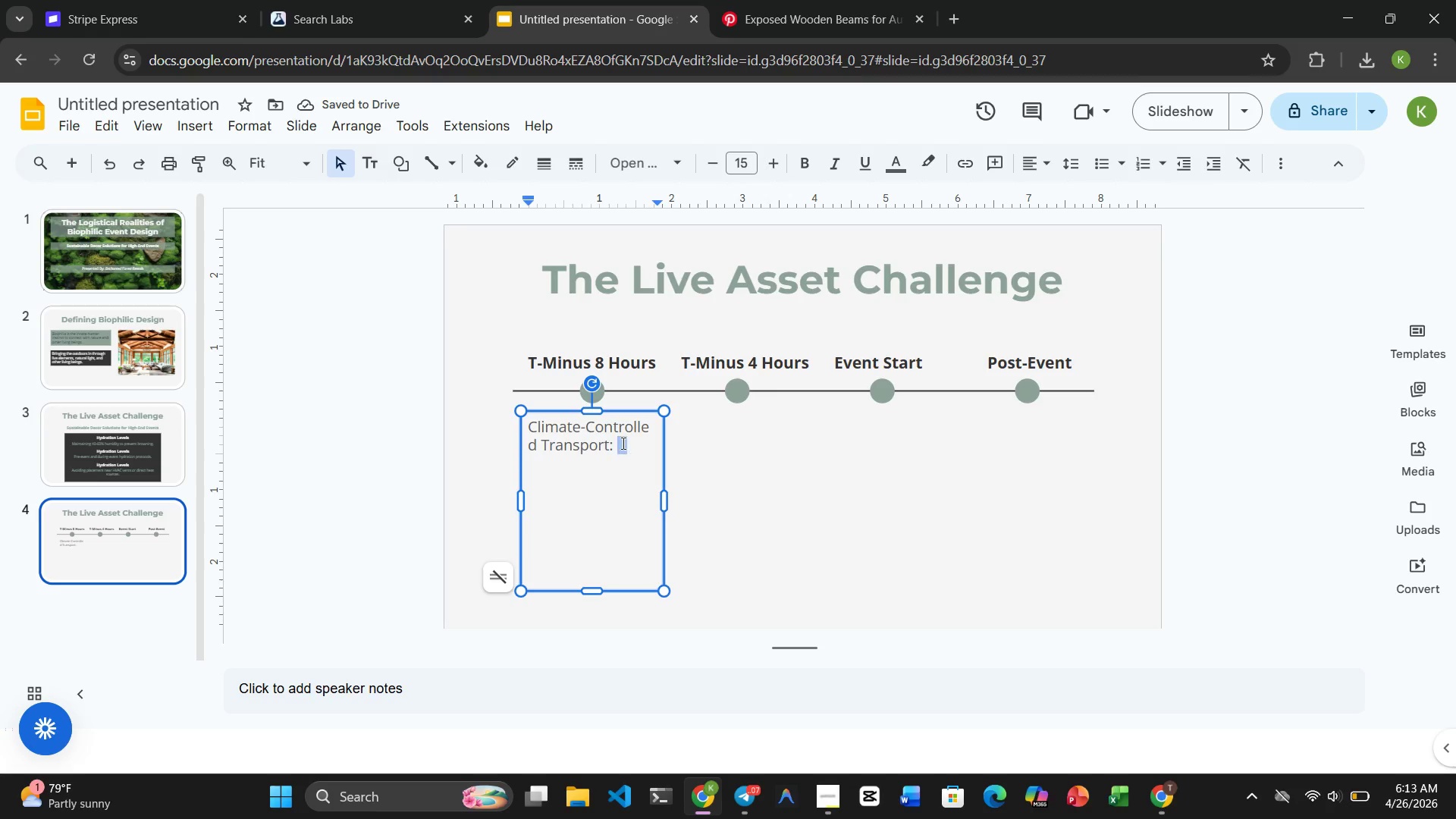 
left_click_drag(start_coordinate=[622, 443], to_coordinate=[612, 444])
 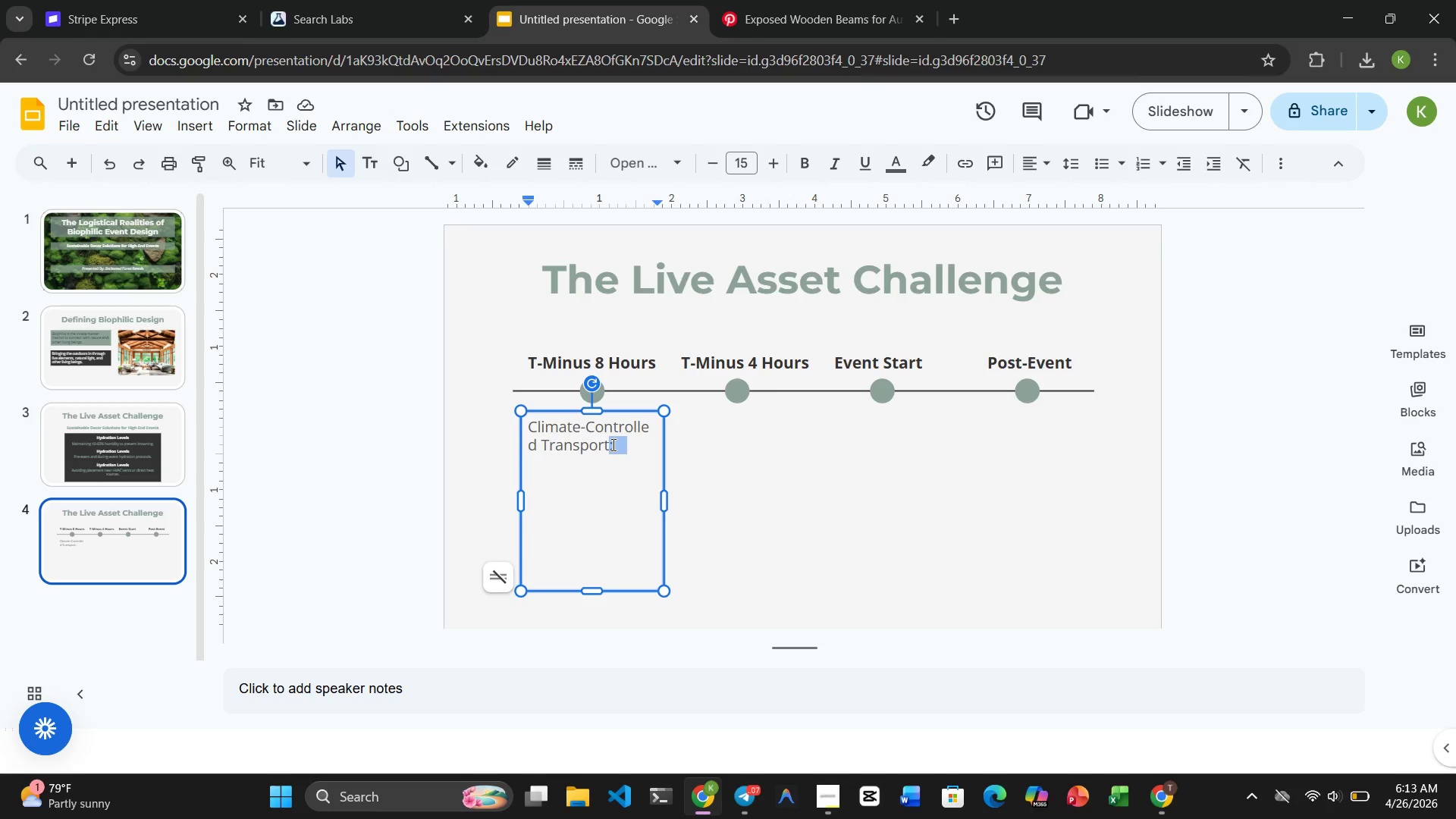 
left_click([612, 444])
 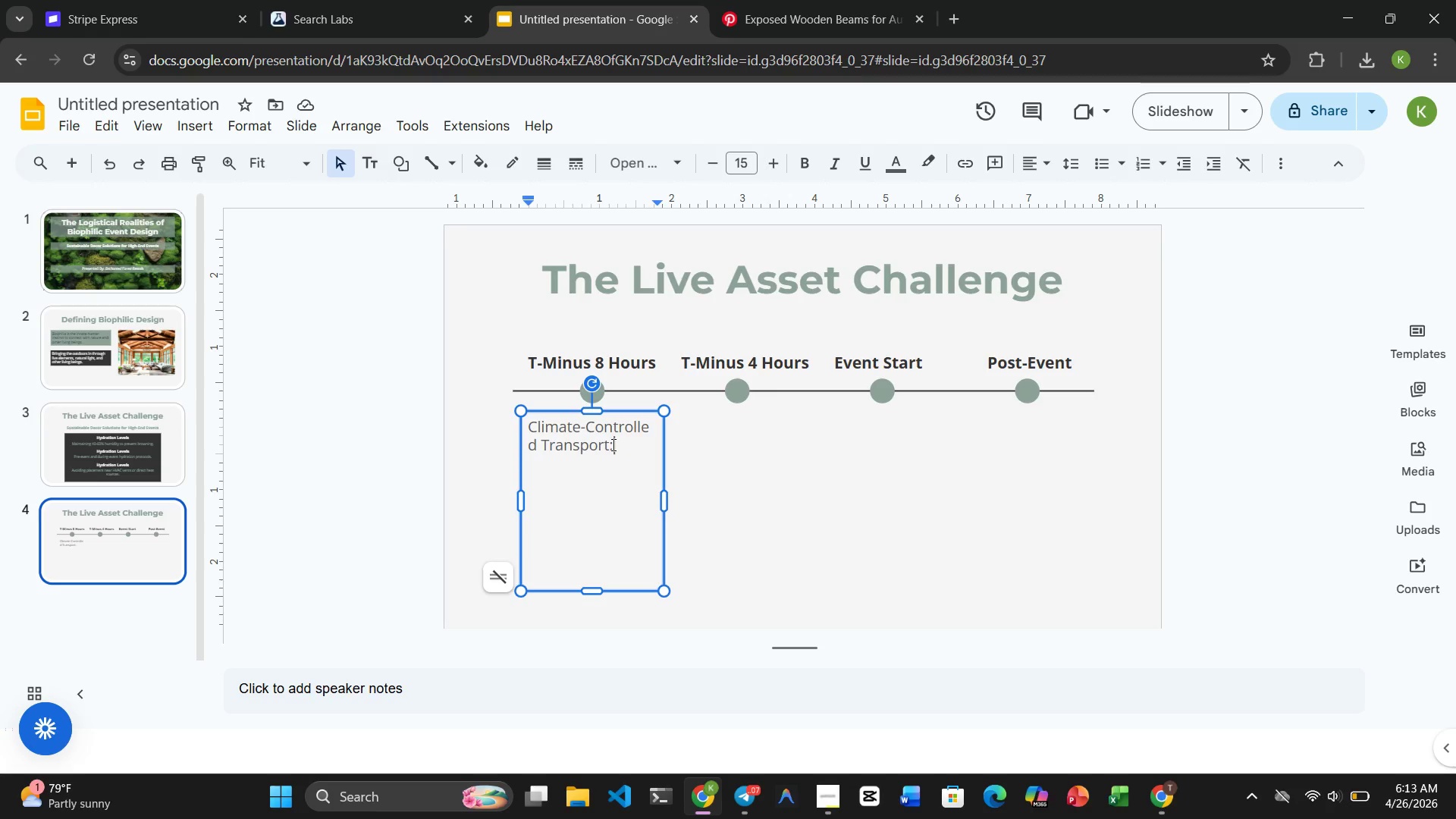 
left_click_drag(start_coordinate=[612, 444], to_coordinate=[523, 431])
 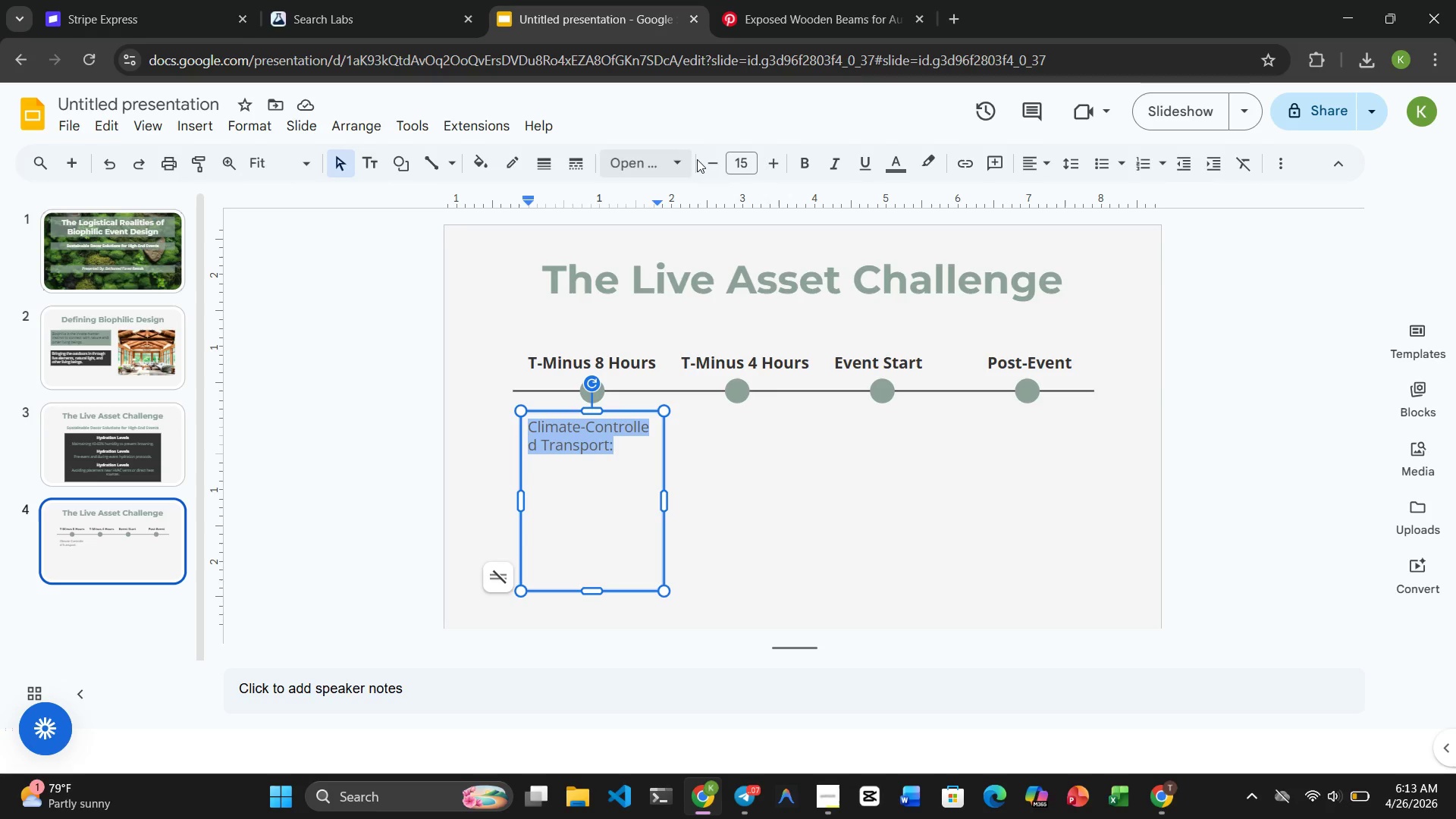 
left_click([711, 160])
 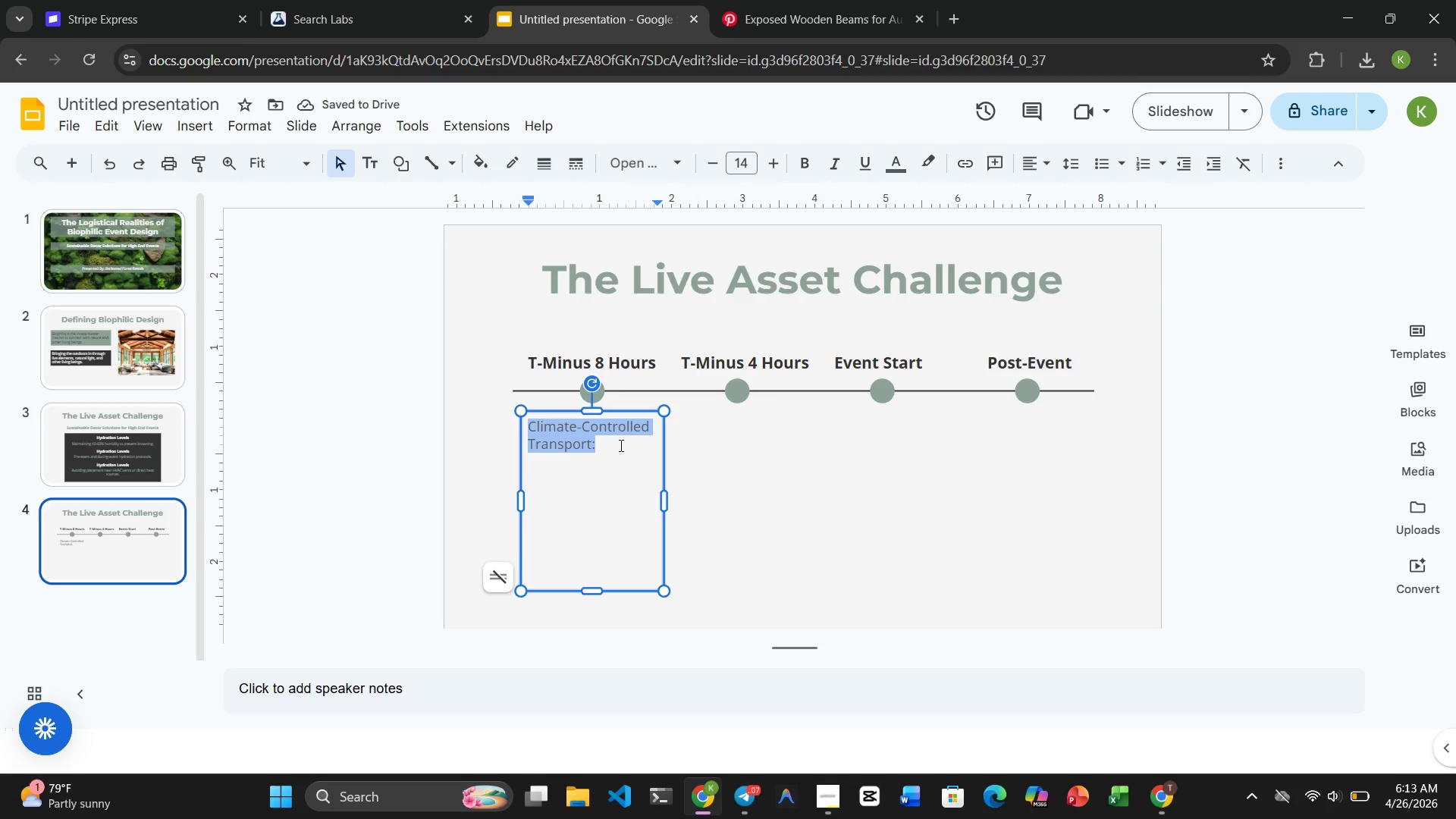 
left_click([805, 157])
 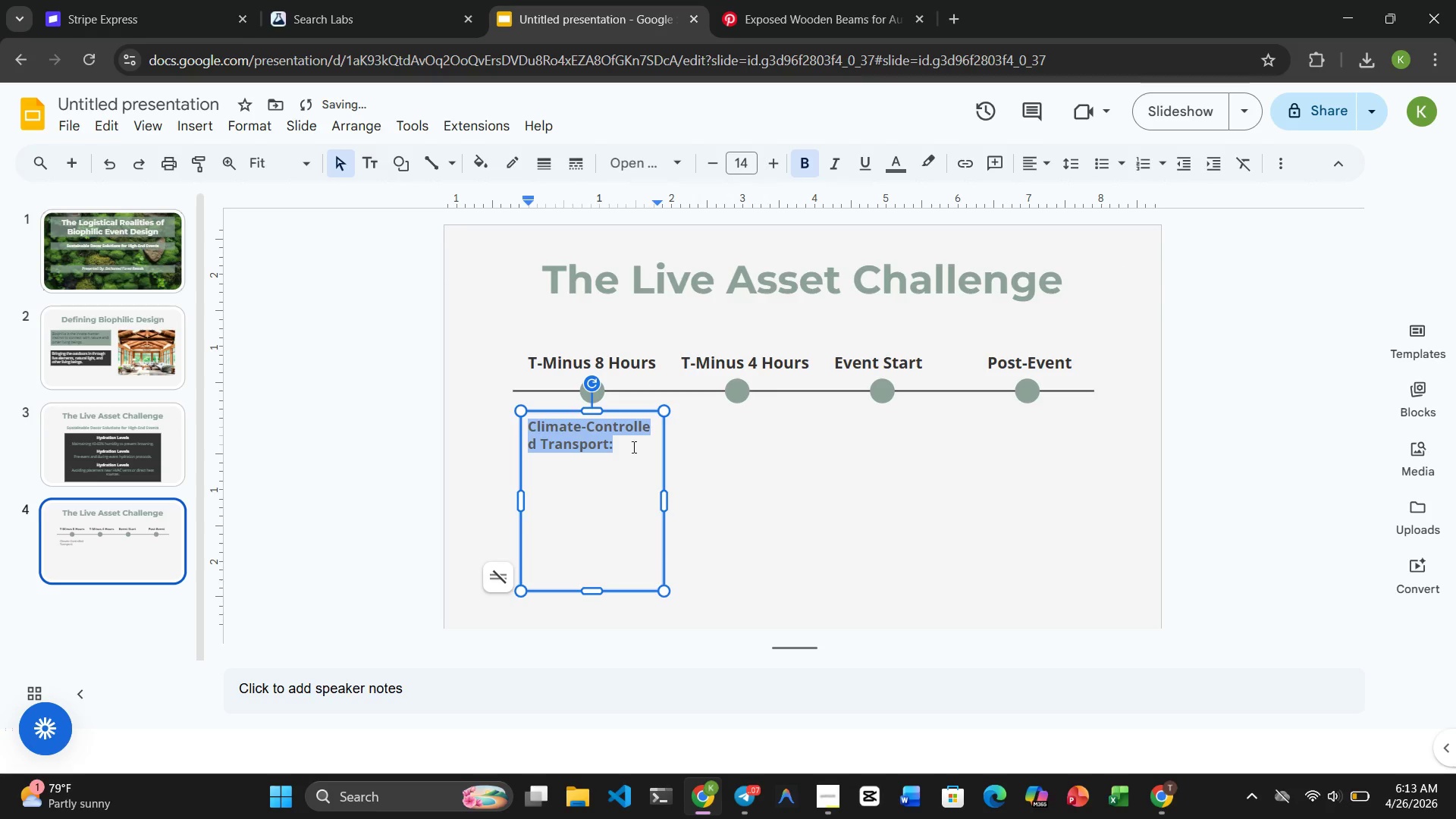 
left_click([624, 448])
 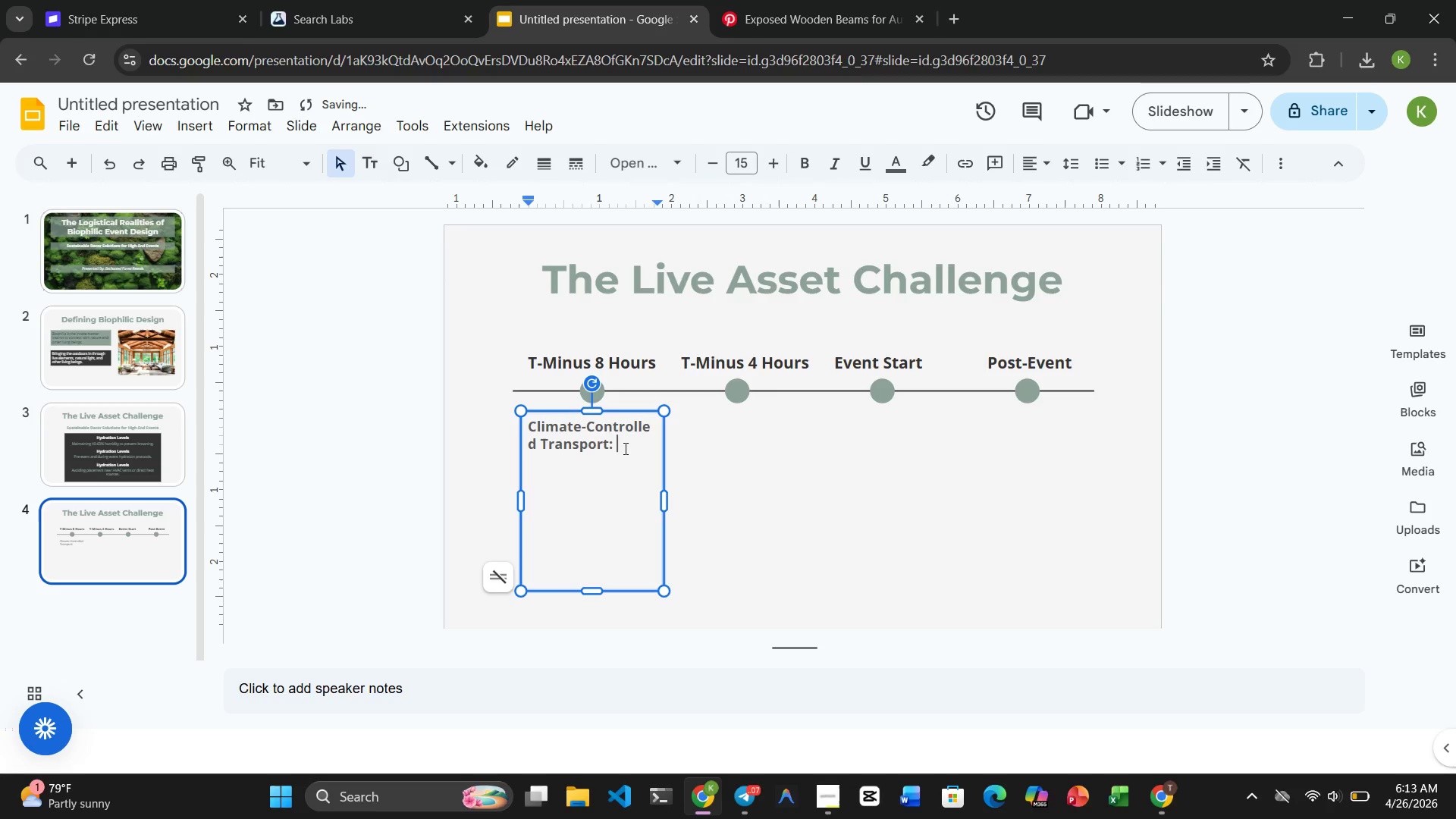 
key(Space)
 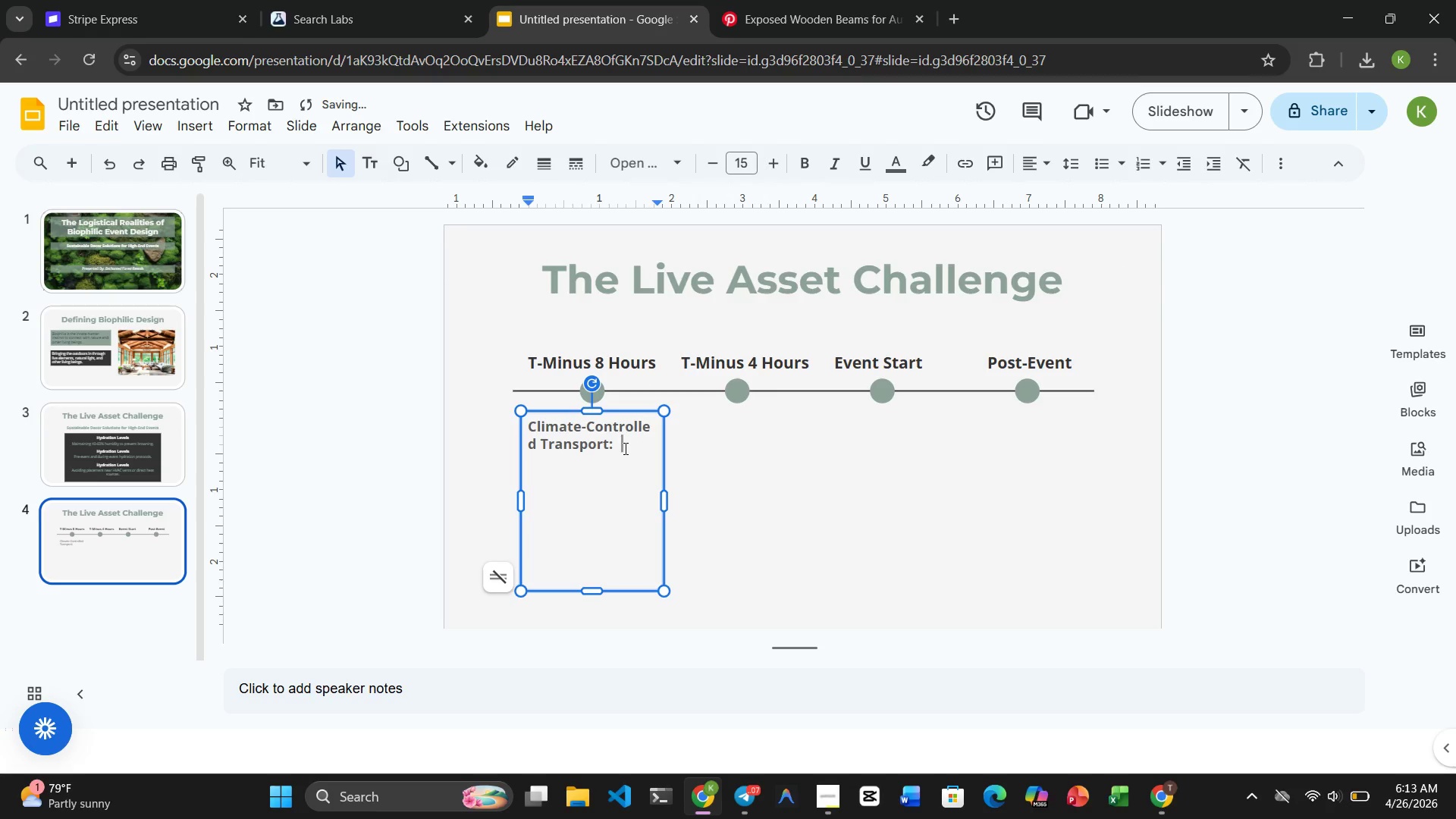 
key(BracketRight)
 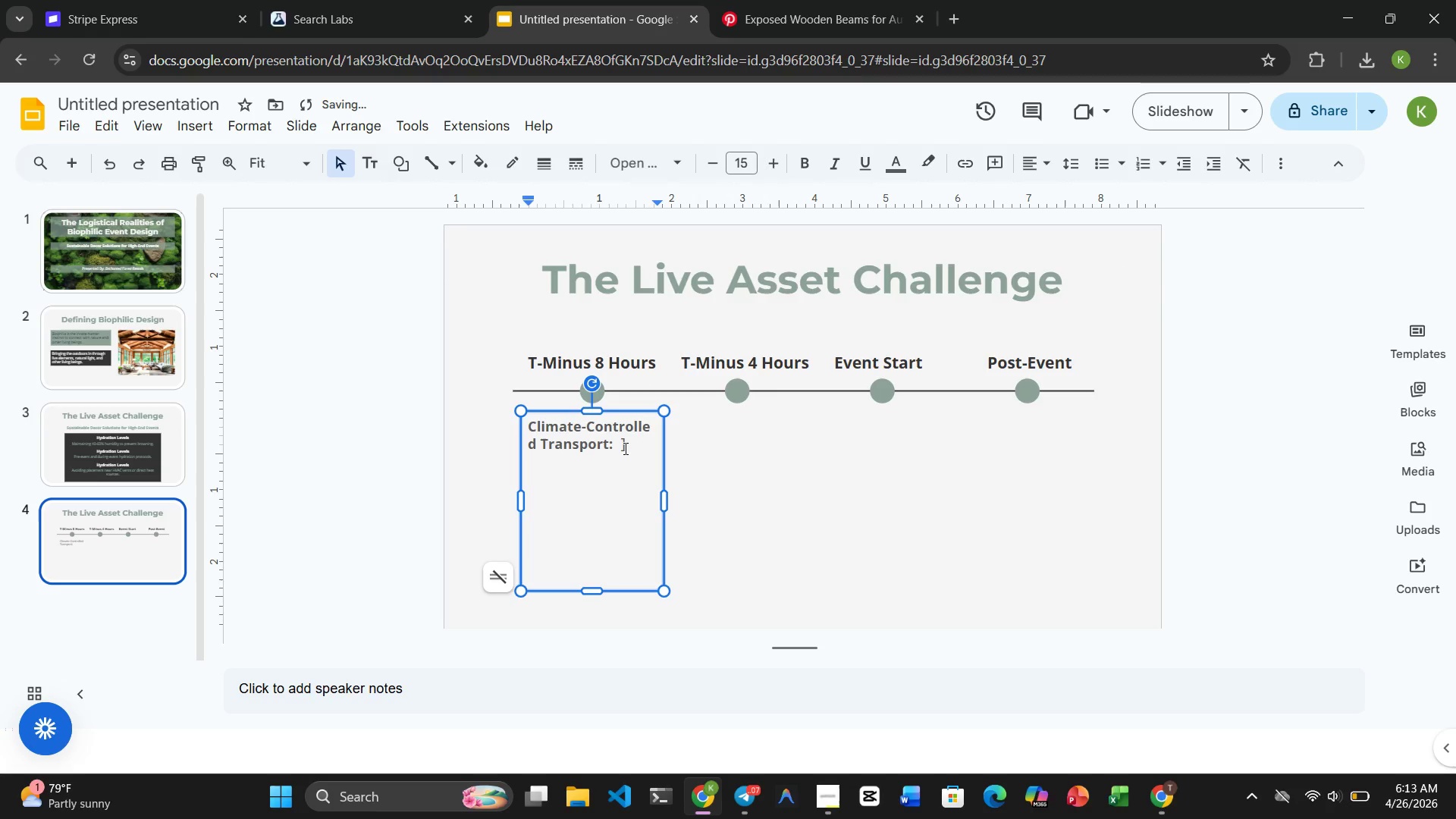 
key(Backspace)
 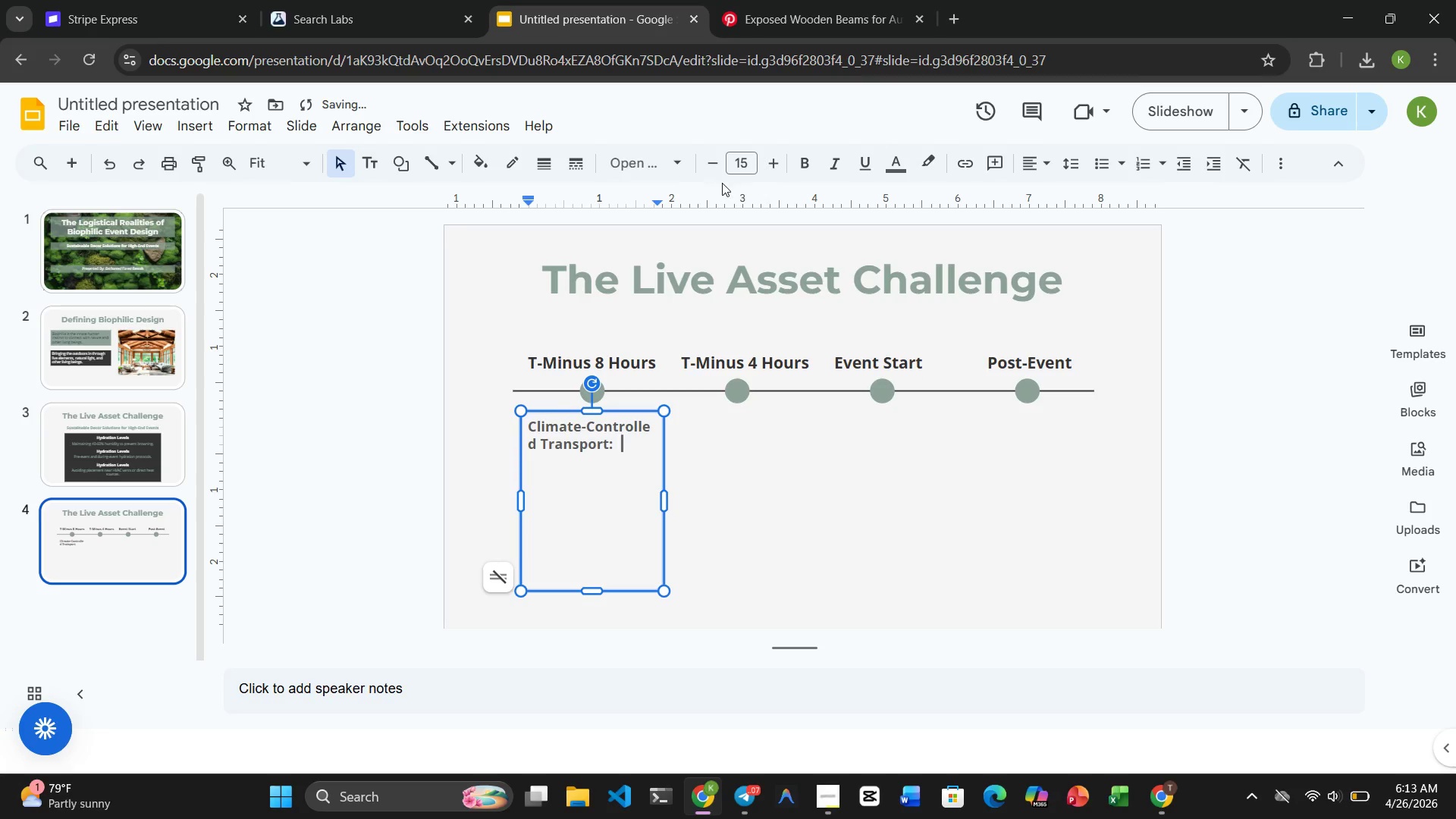 
left_click([711, 164])
 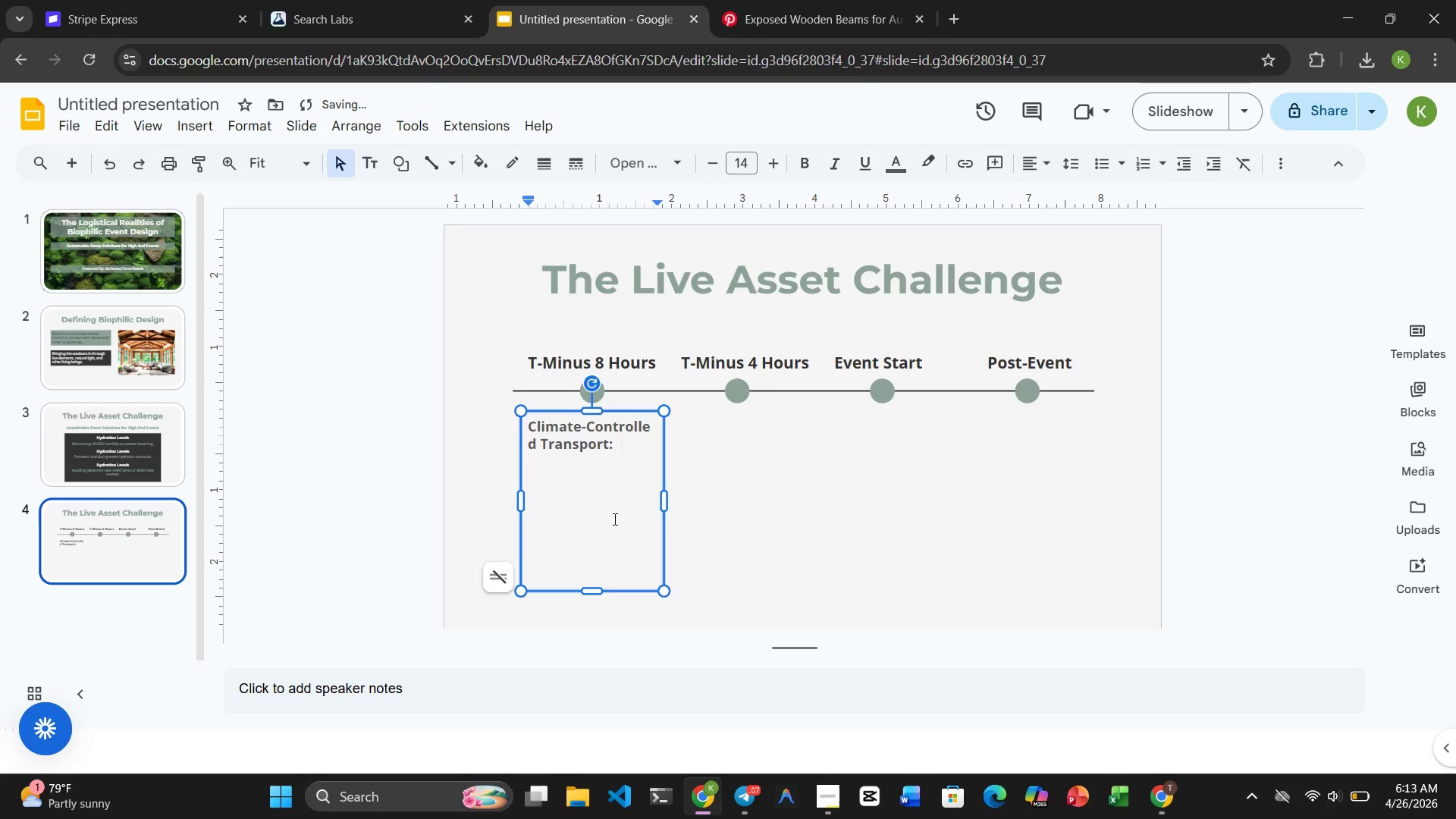 
type(fg)
key(Backspace)
key(Backspace)
 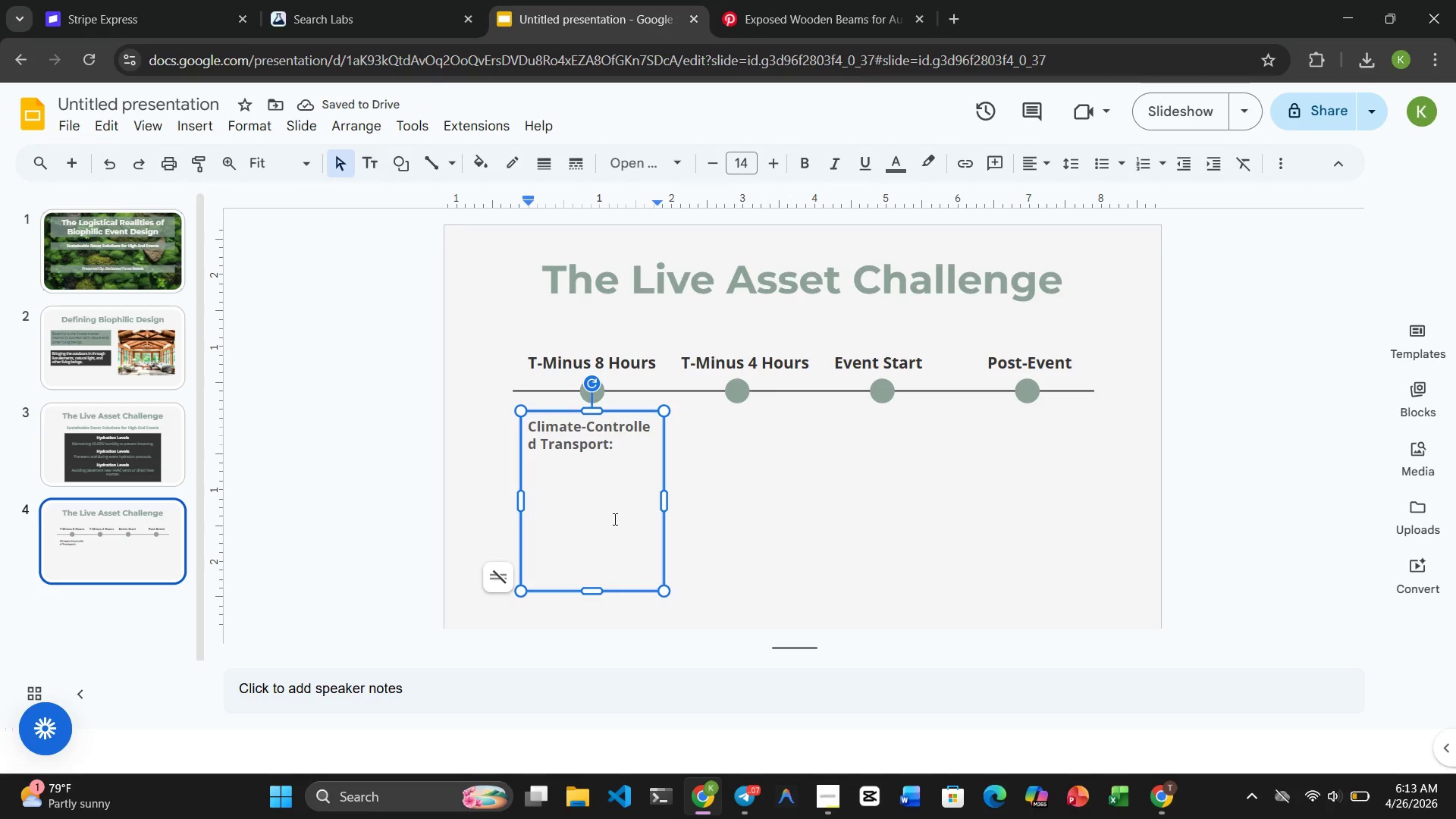 
type(Assets arrived in )
key(Backspace)
key(Backspace)
key(Backspace)
key(Backspace)
key(Backspace)
type( in specialized vans.)
 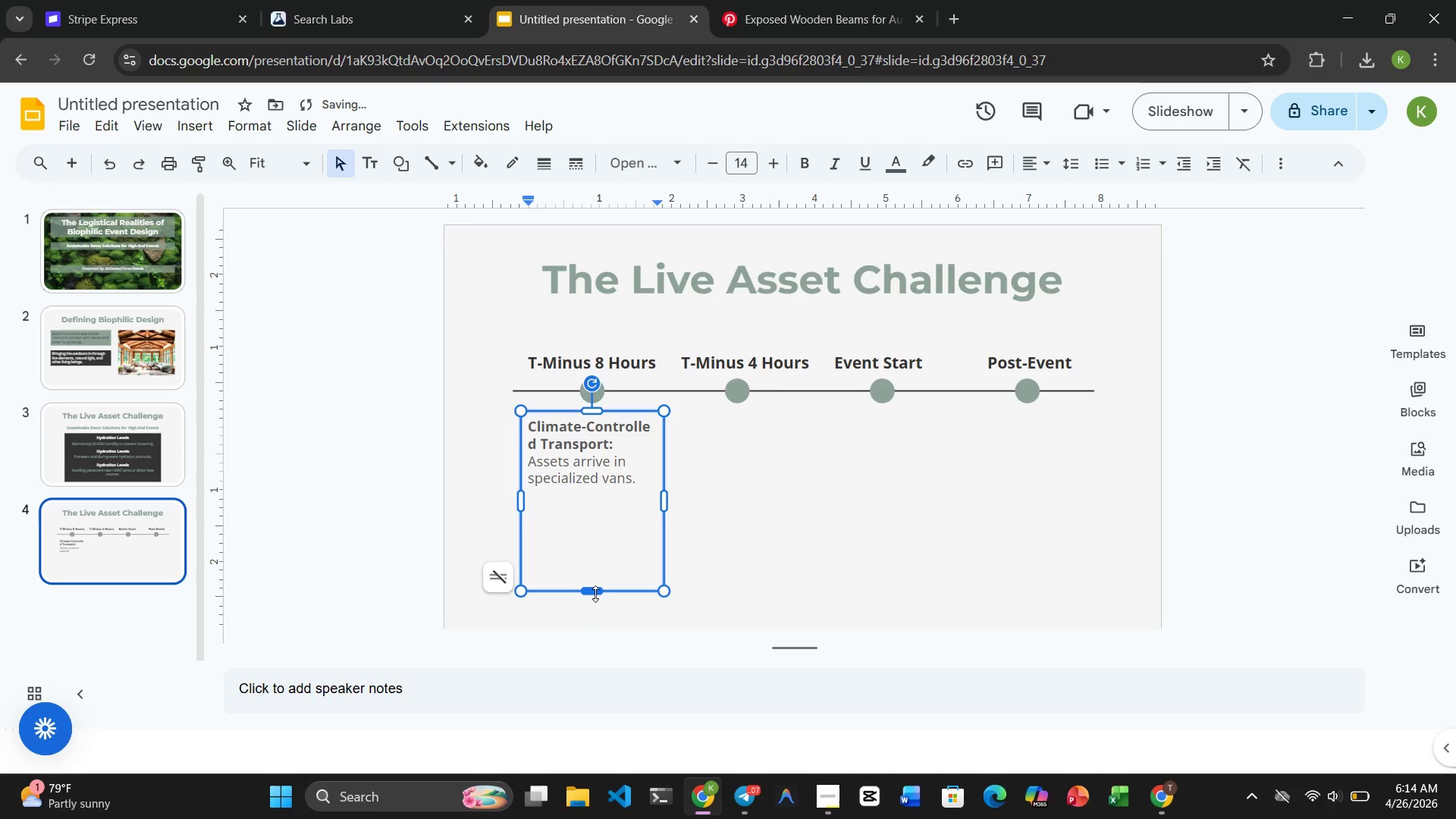 
left_click_drag(start_coordinate=[595, 590], to_coordinate=[596, 494])
 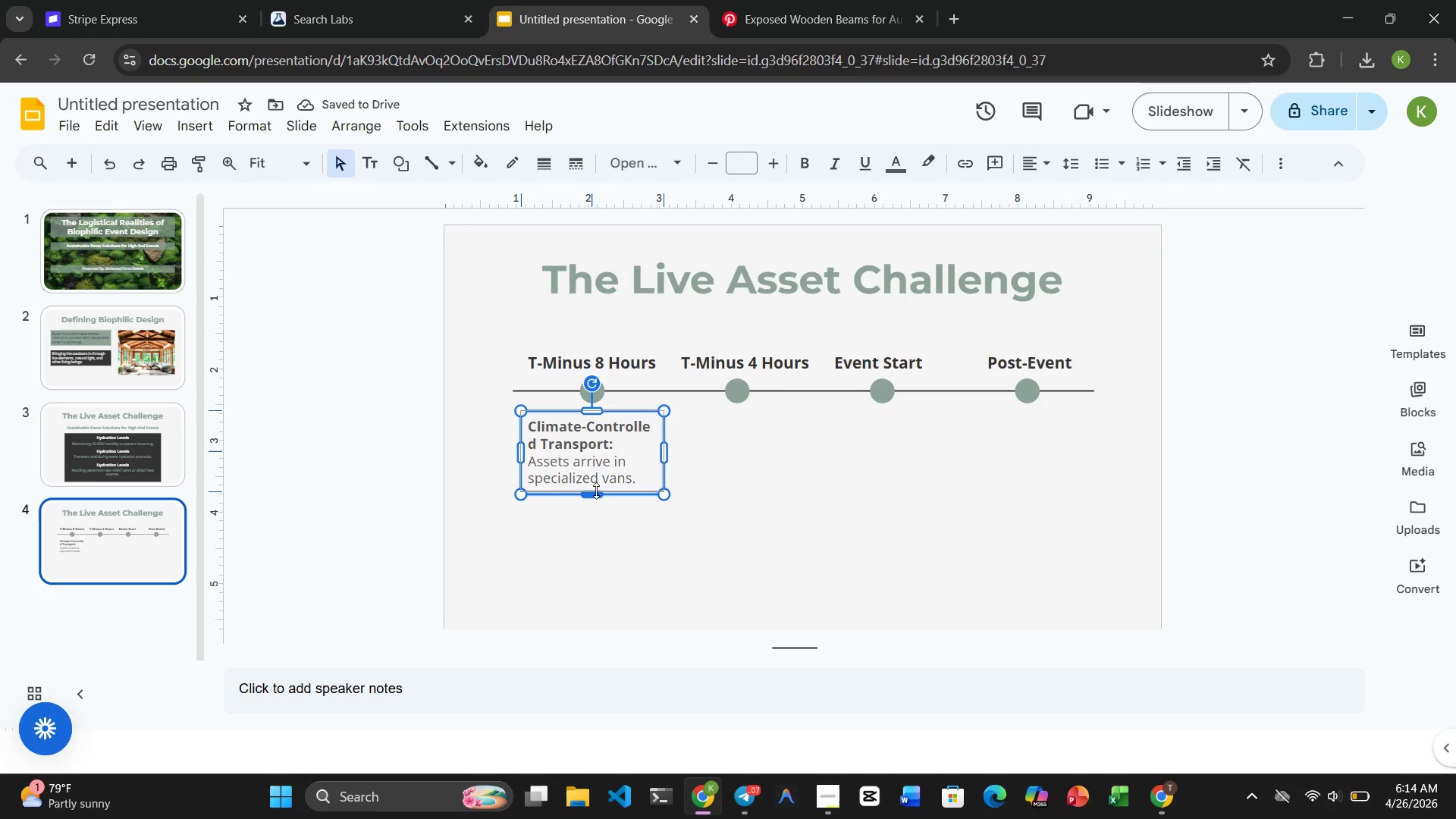 
left_click([606, 525])
 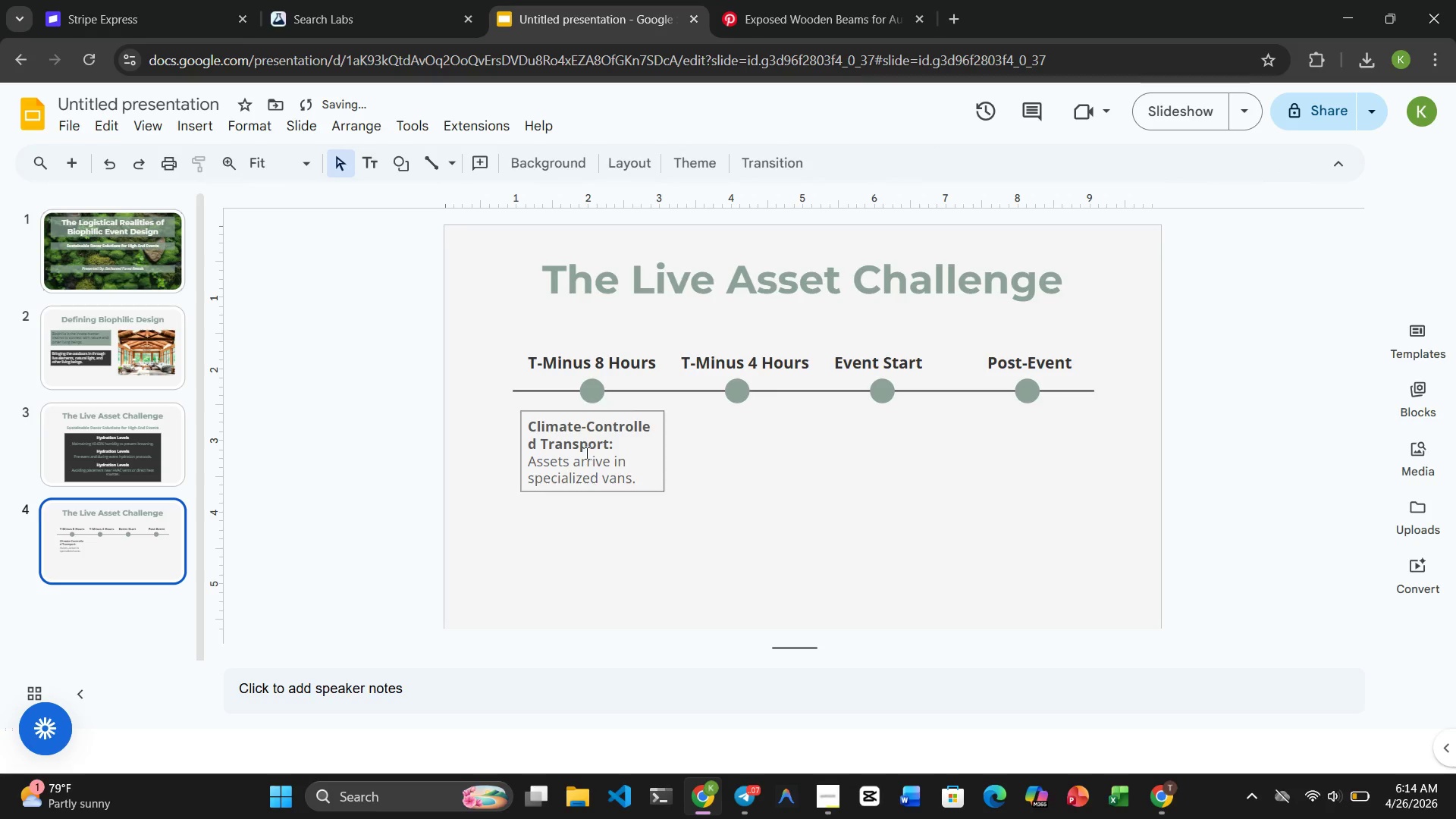 
left_click([583, 448])
 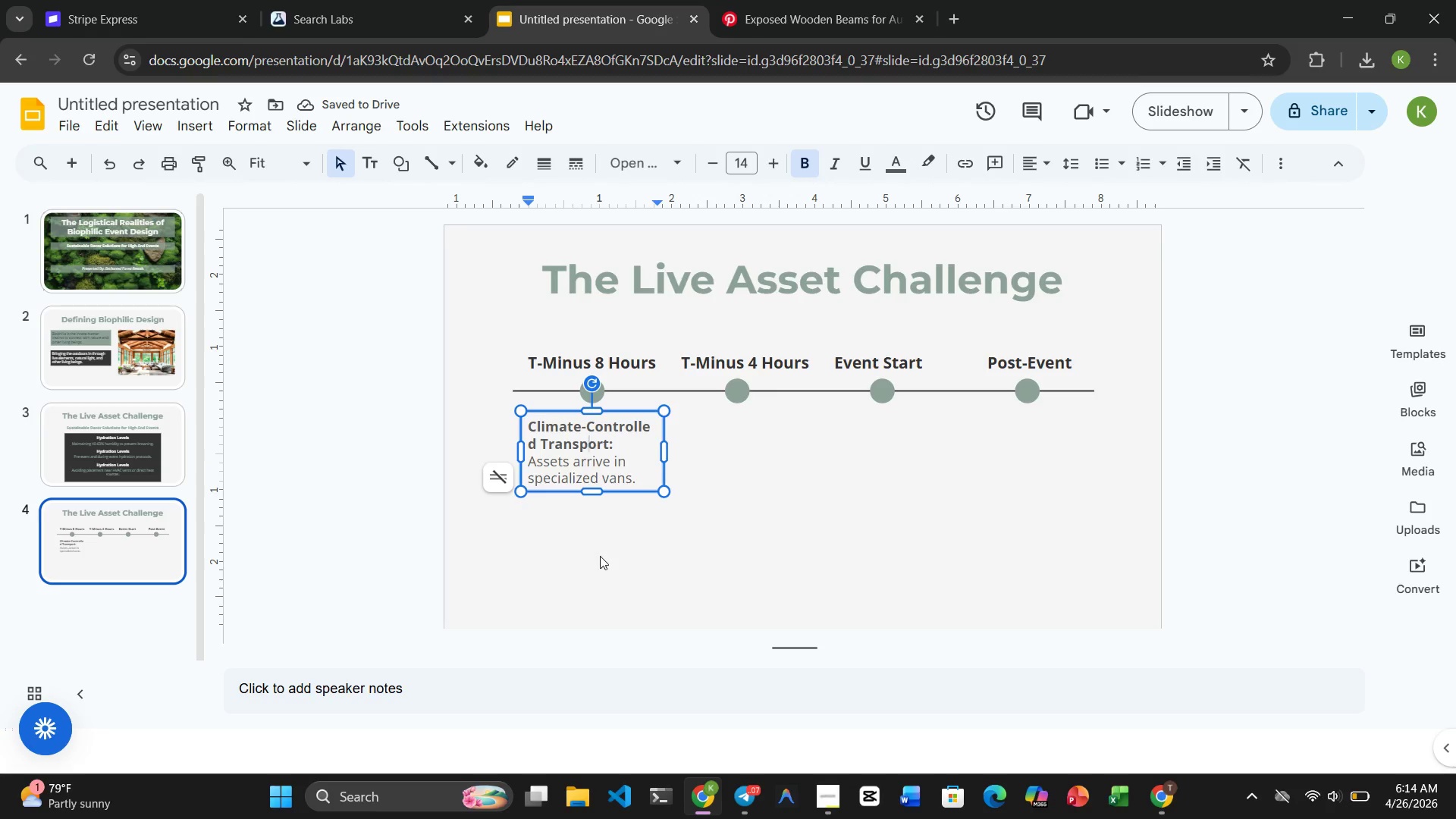 
left_click([600, 556])
 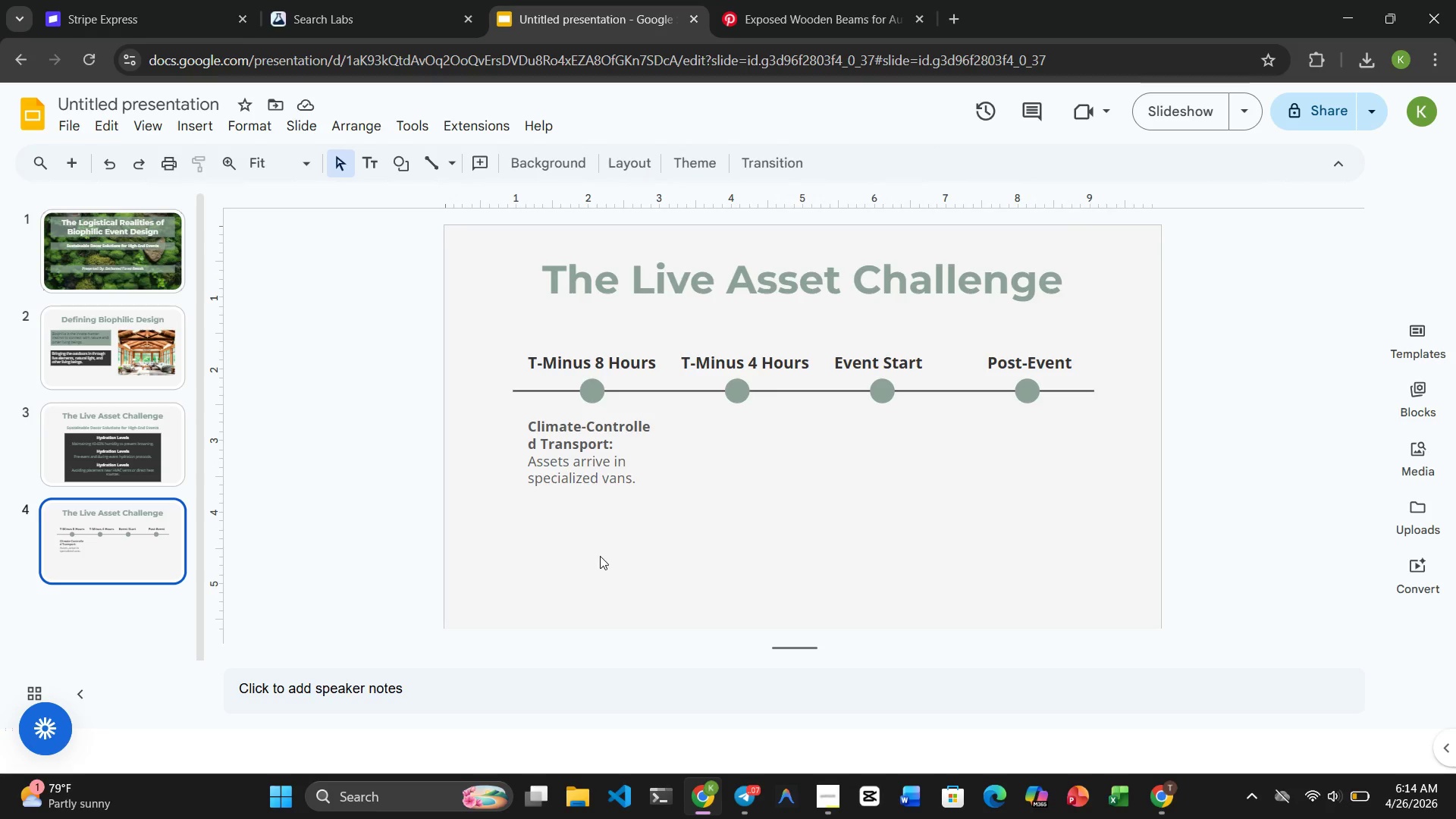 
wait(25.31)
 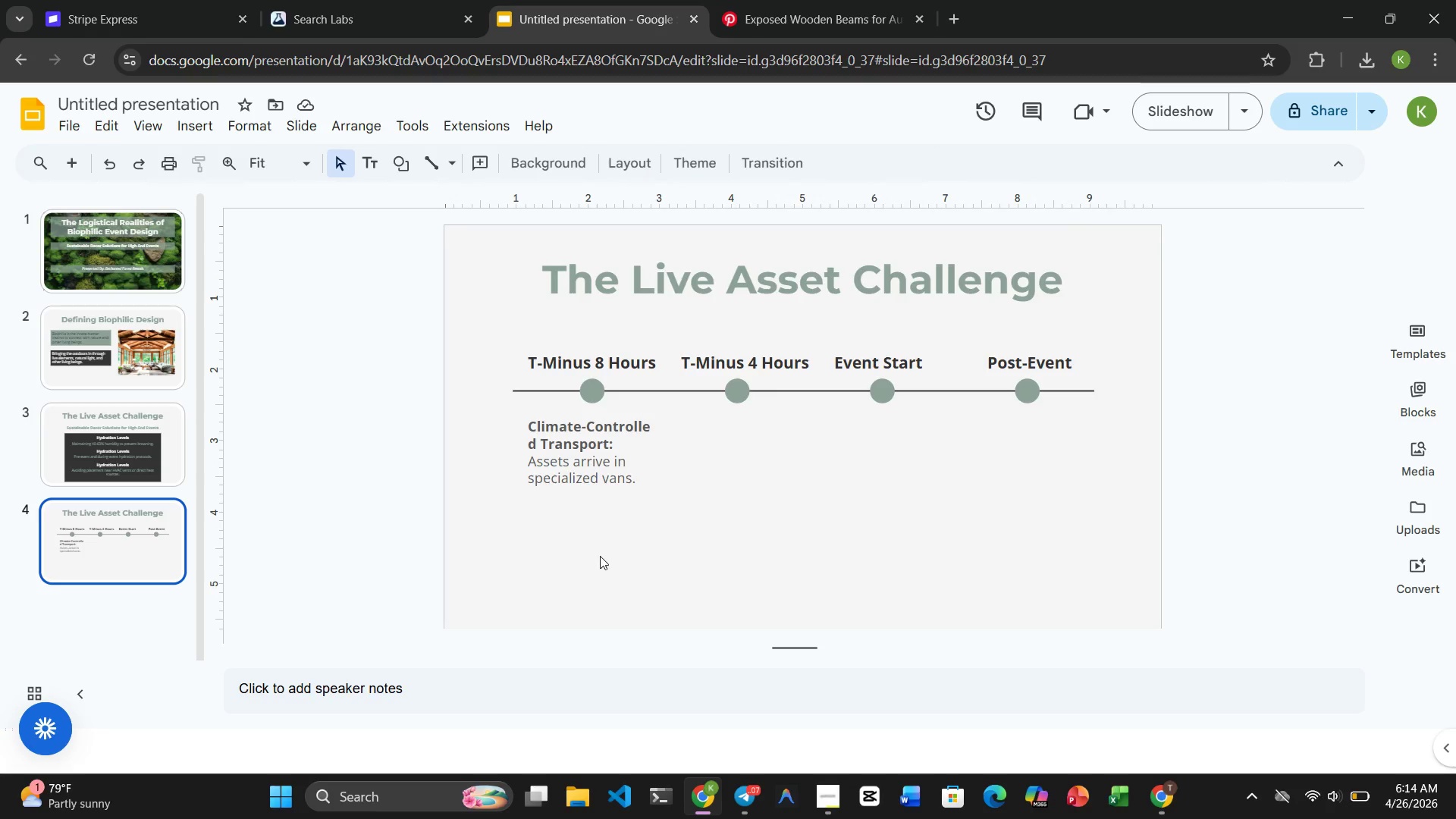 
left_click([604, 466])
 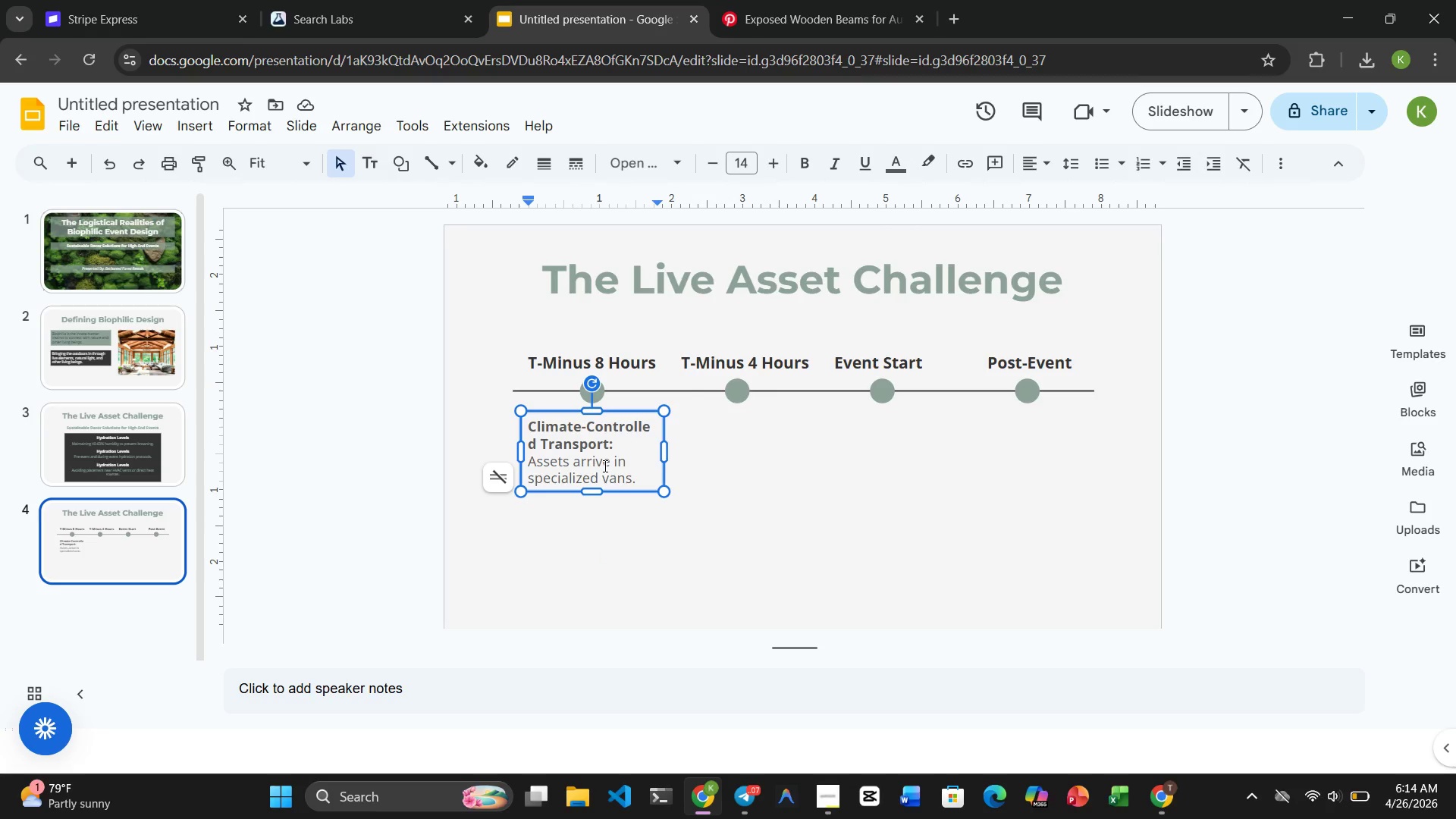 
key(Control+C)
 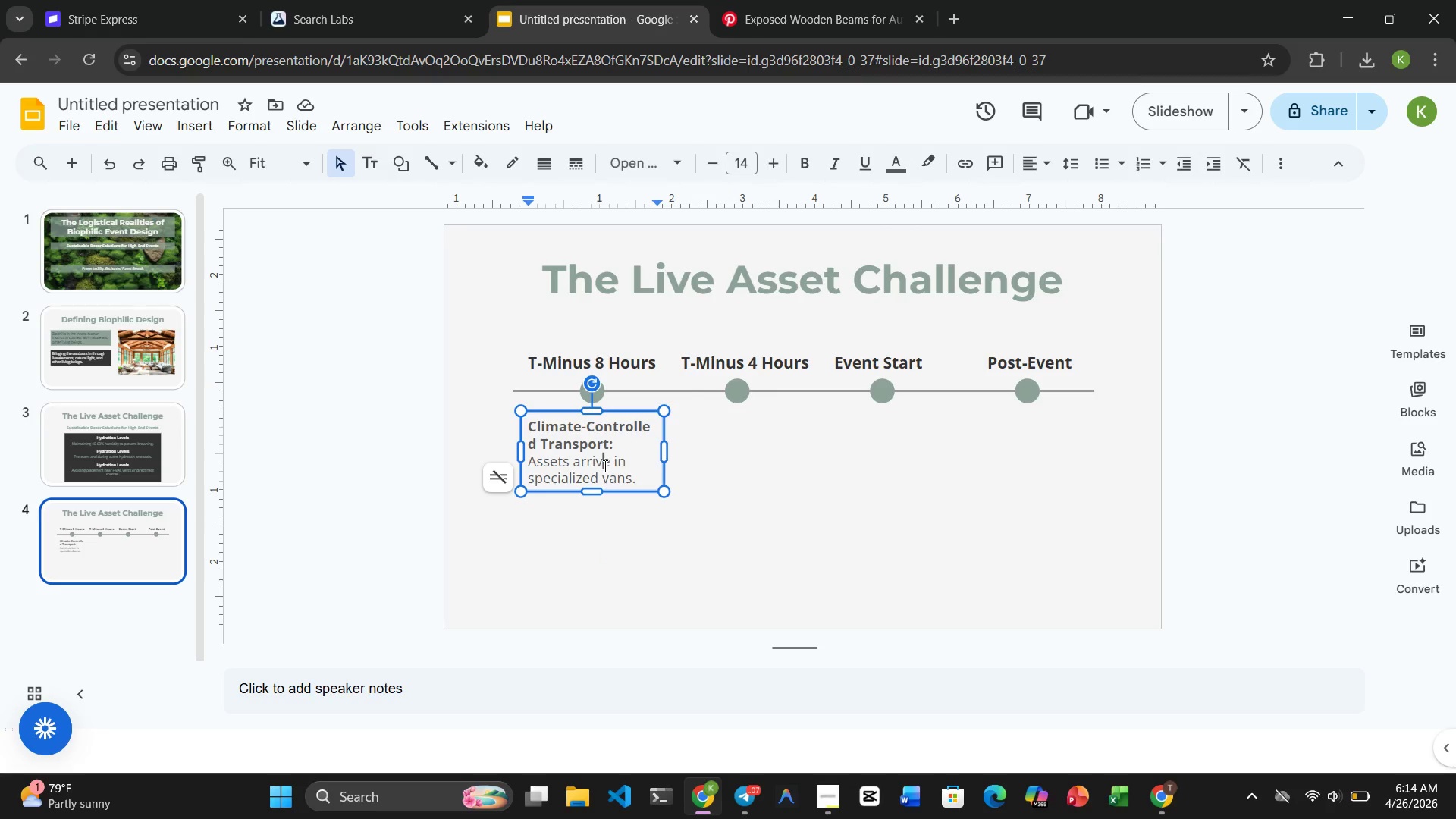 
key(Control+V)
 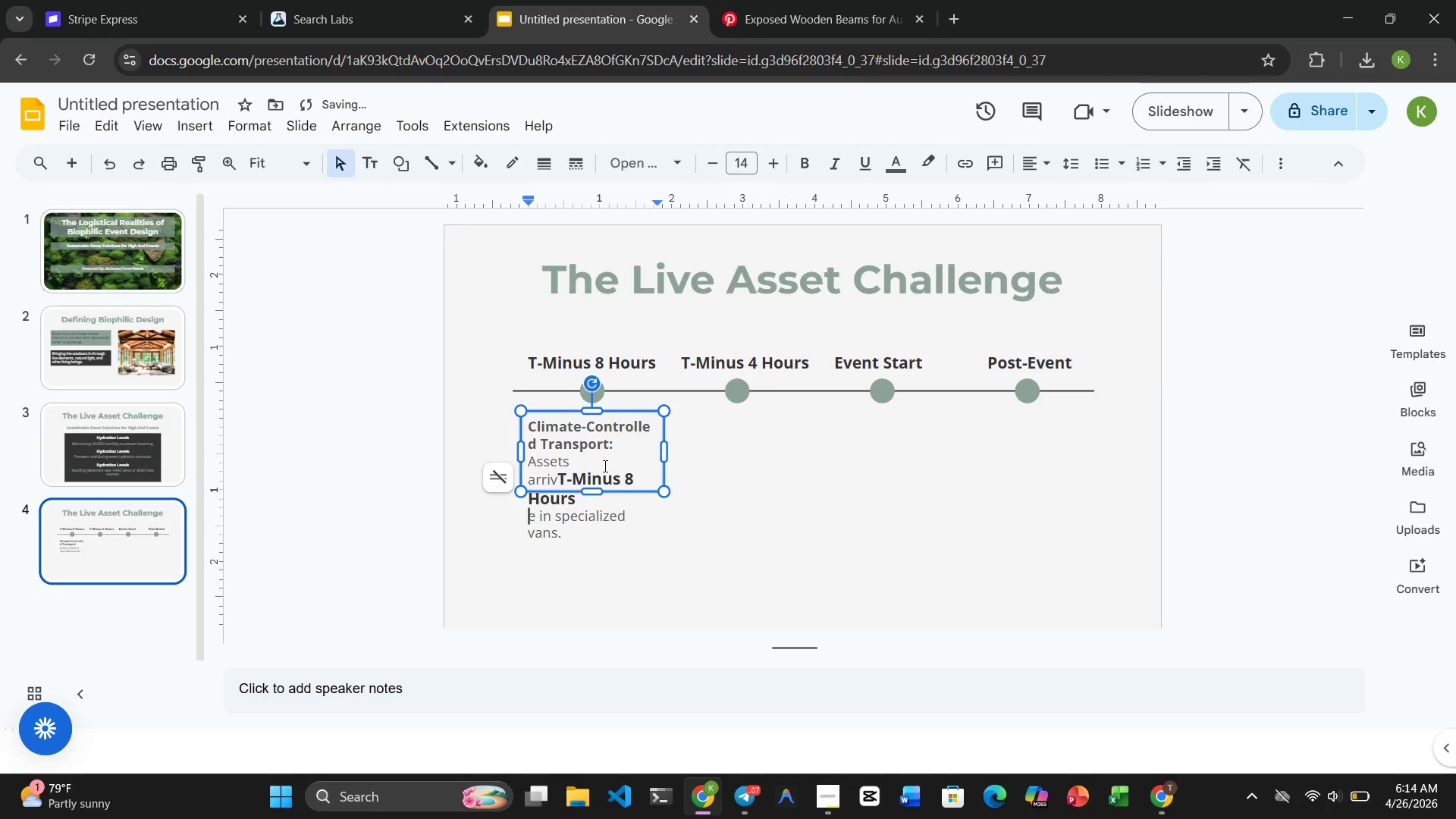 
key(Control+Z)
 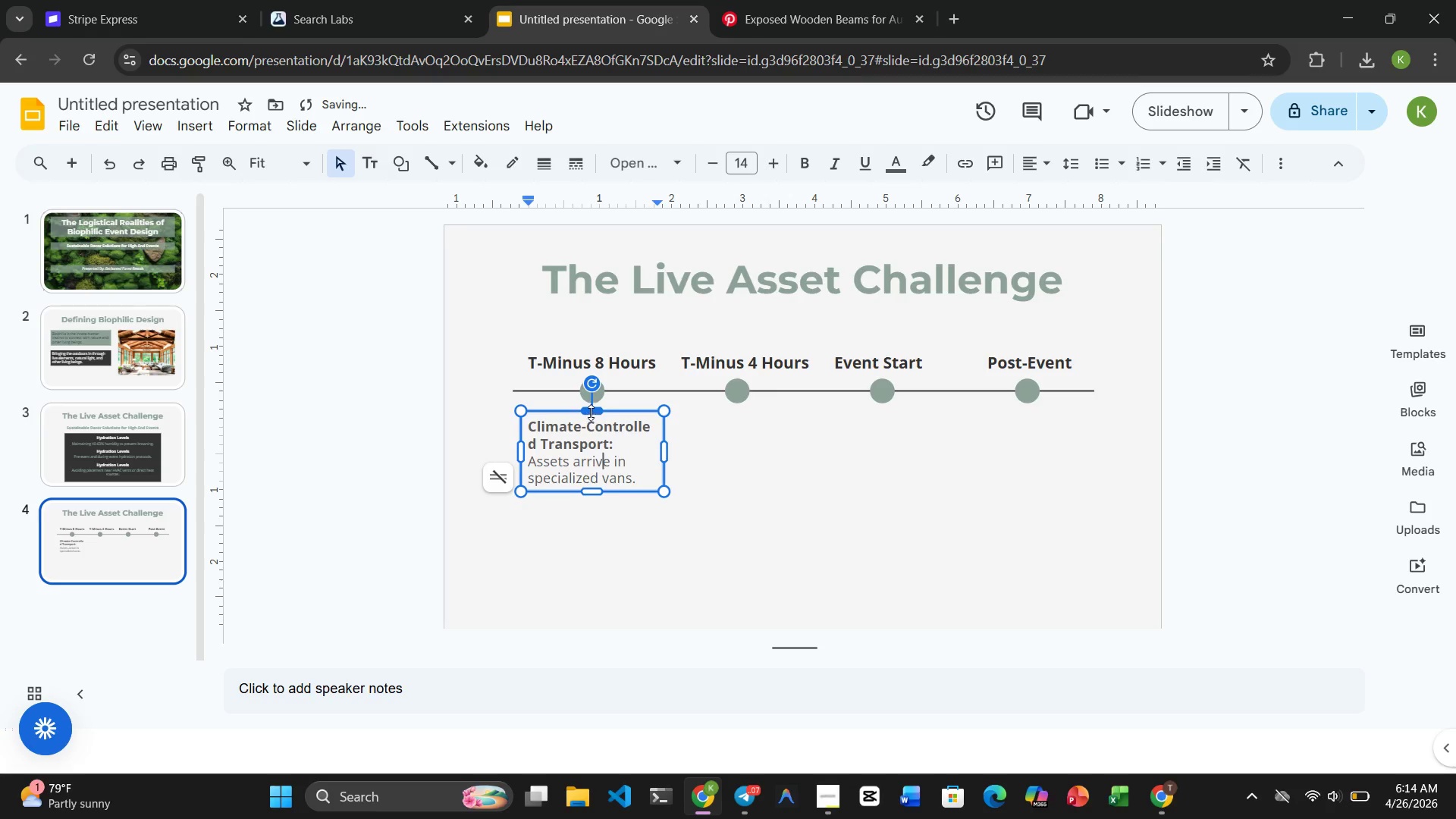 
left_click([591, 407])
 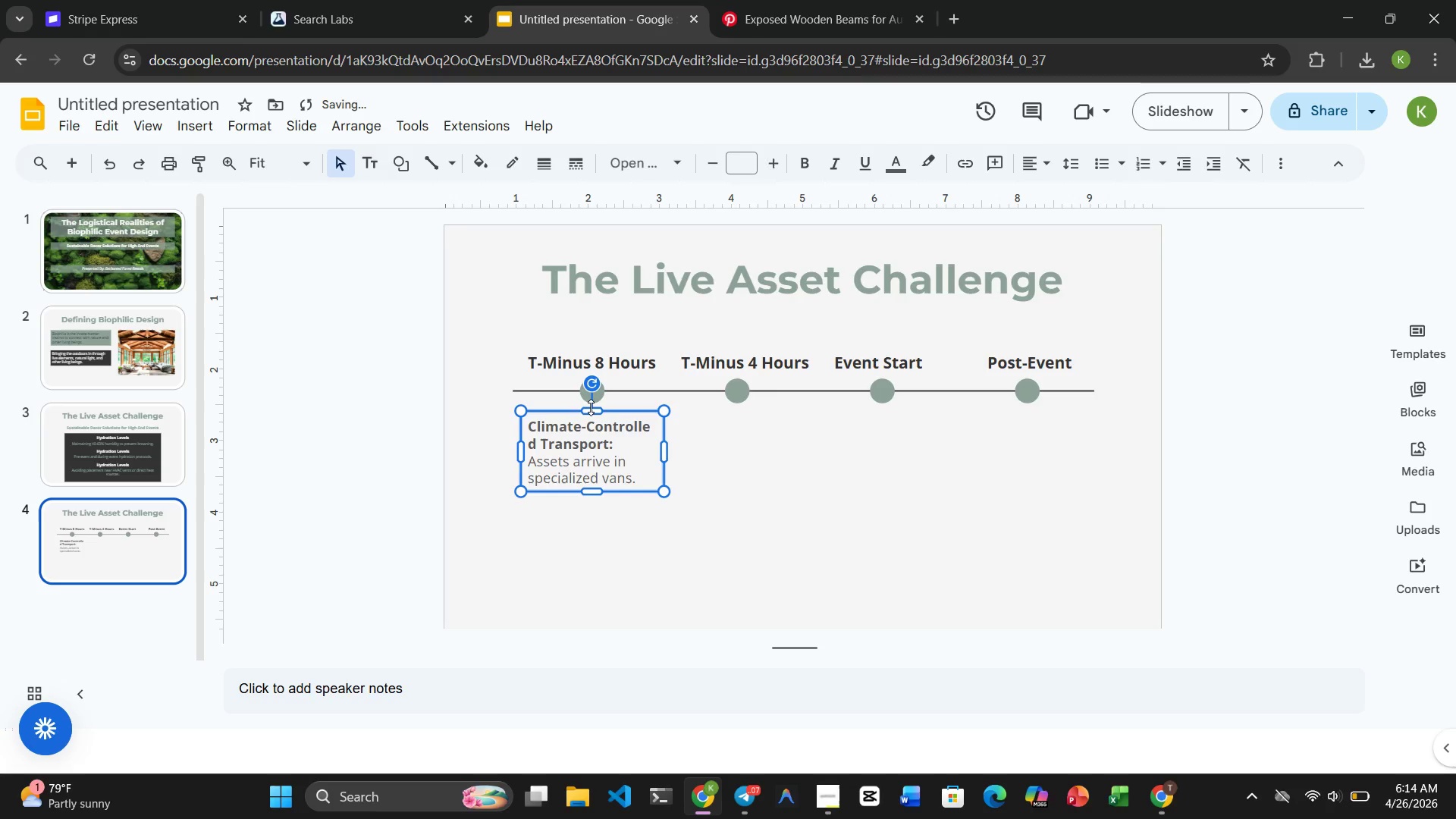 
key(Control+C)
 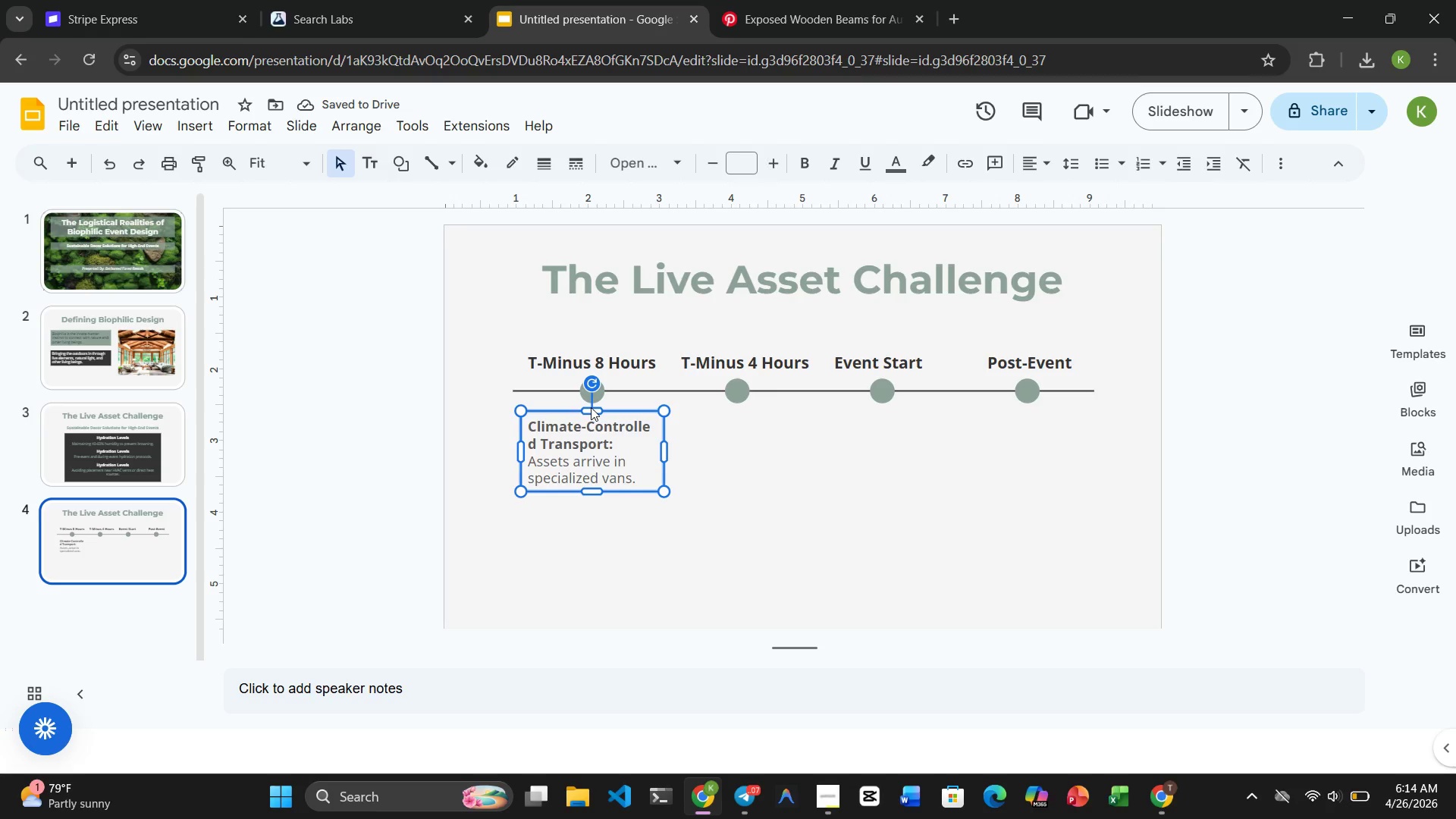 
key(Control+V)
 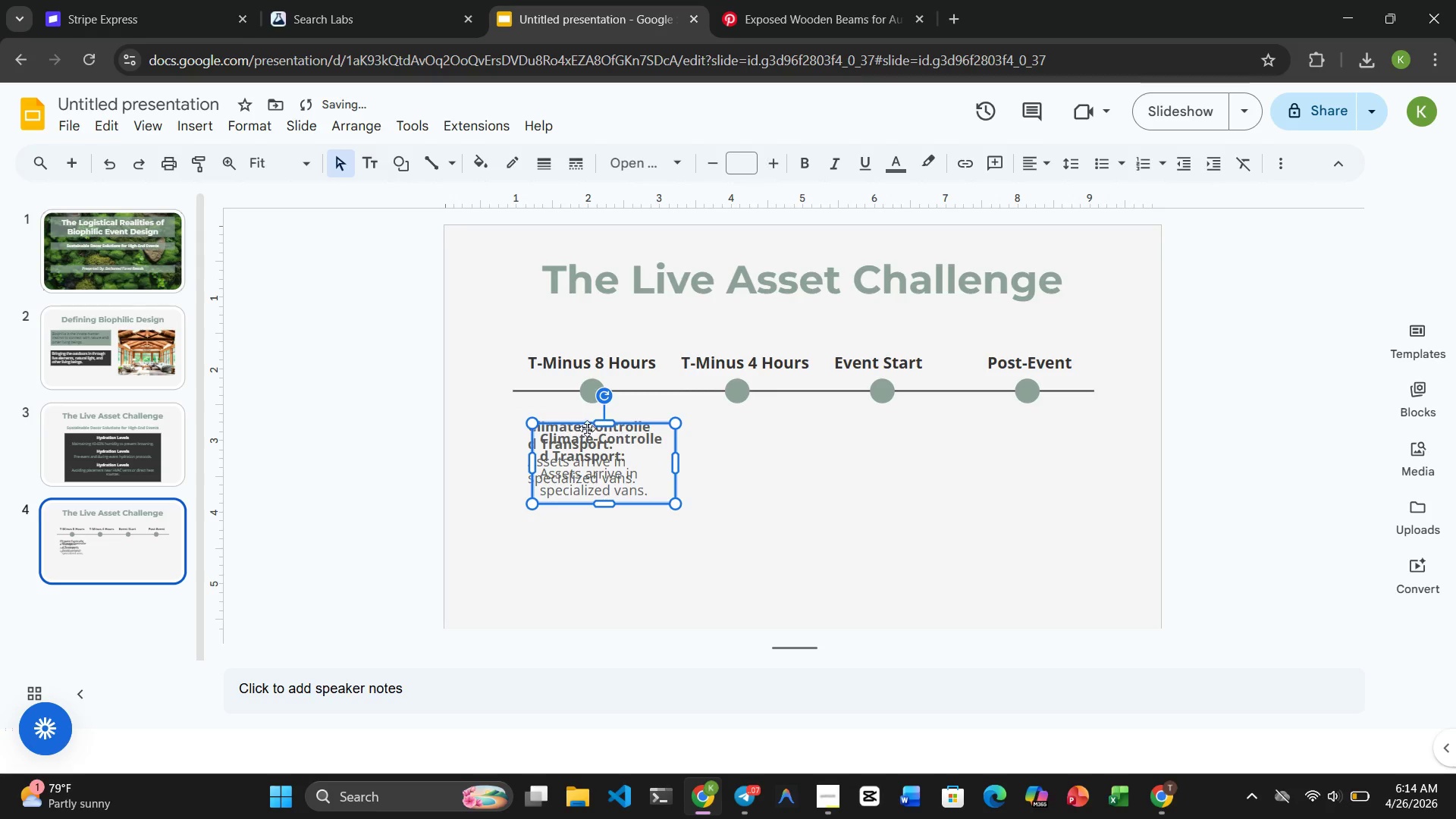 
left_click_drag(start_coordinate=[586, 427], to_coordinate=[729, 415])
 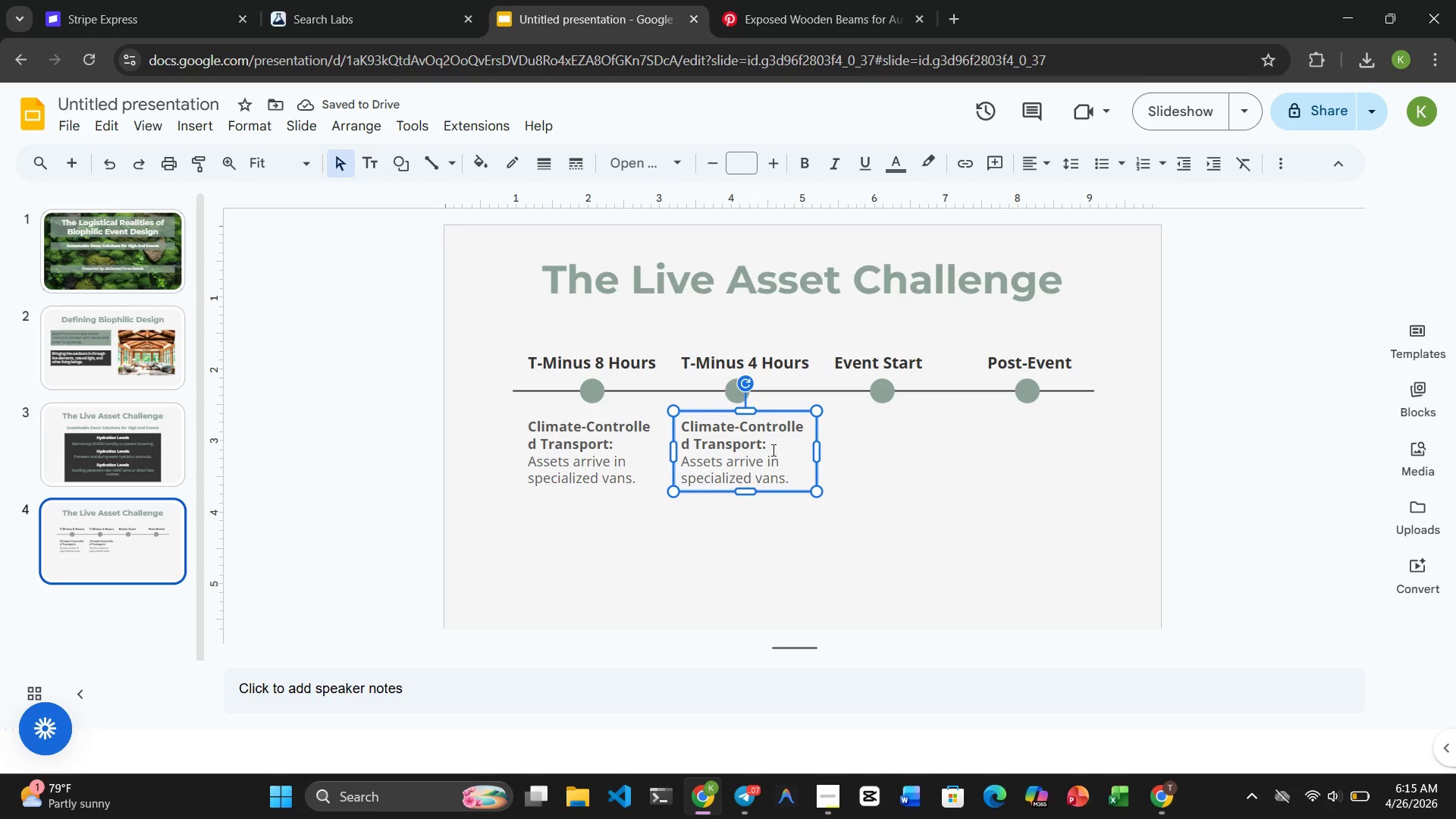 
left_click_drag(start_coordinate=[760, 444], to_coordinate=[679, 422])
 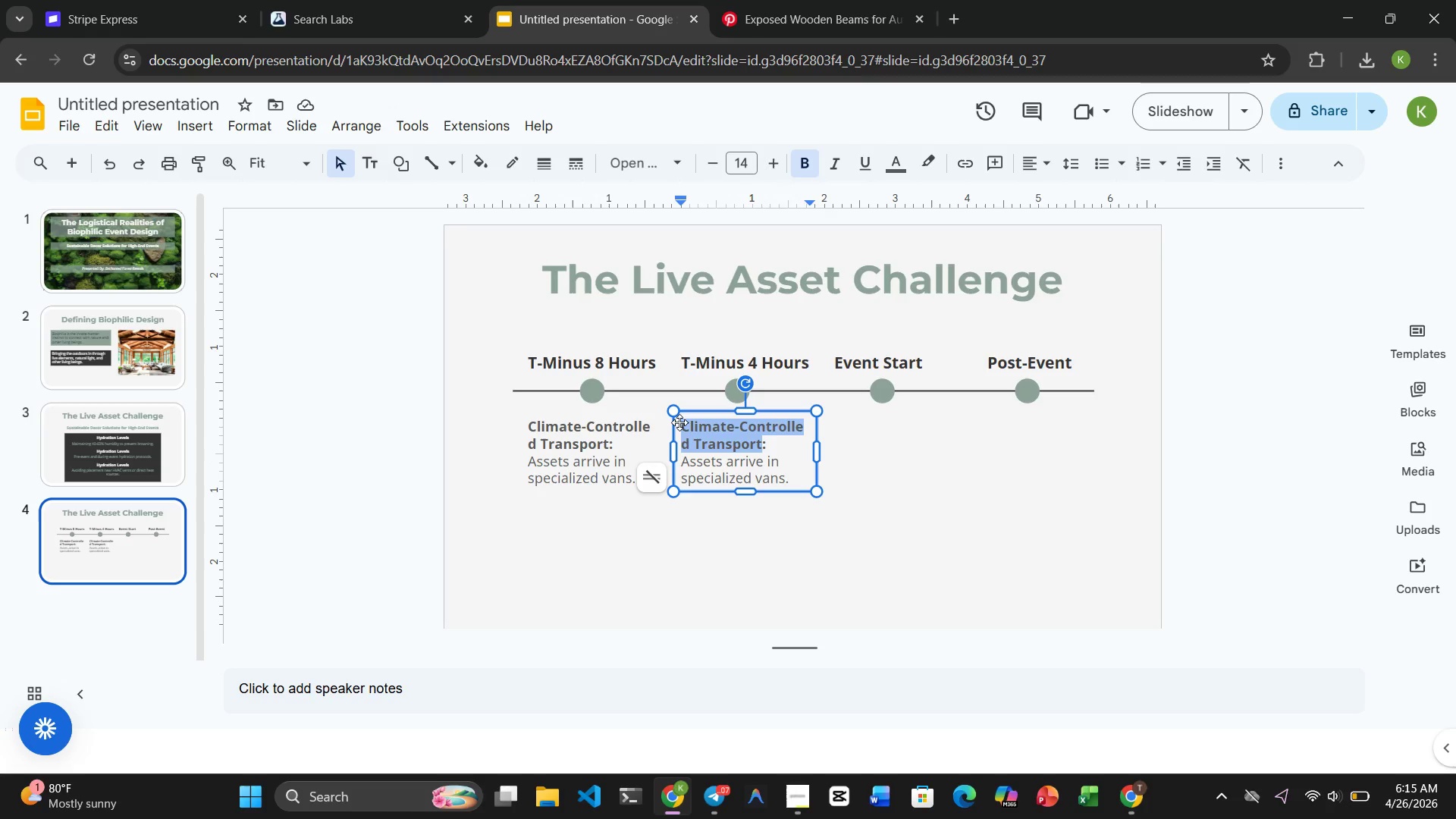 
type(Hydration & Misting)
 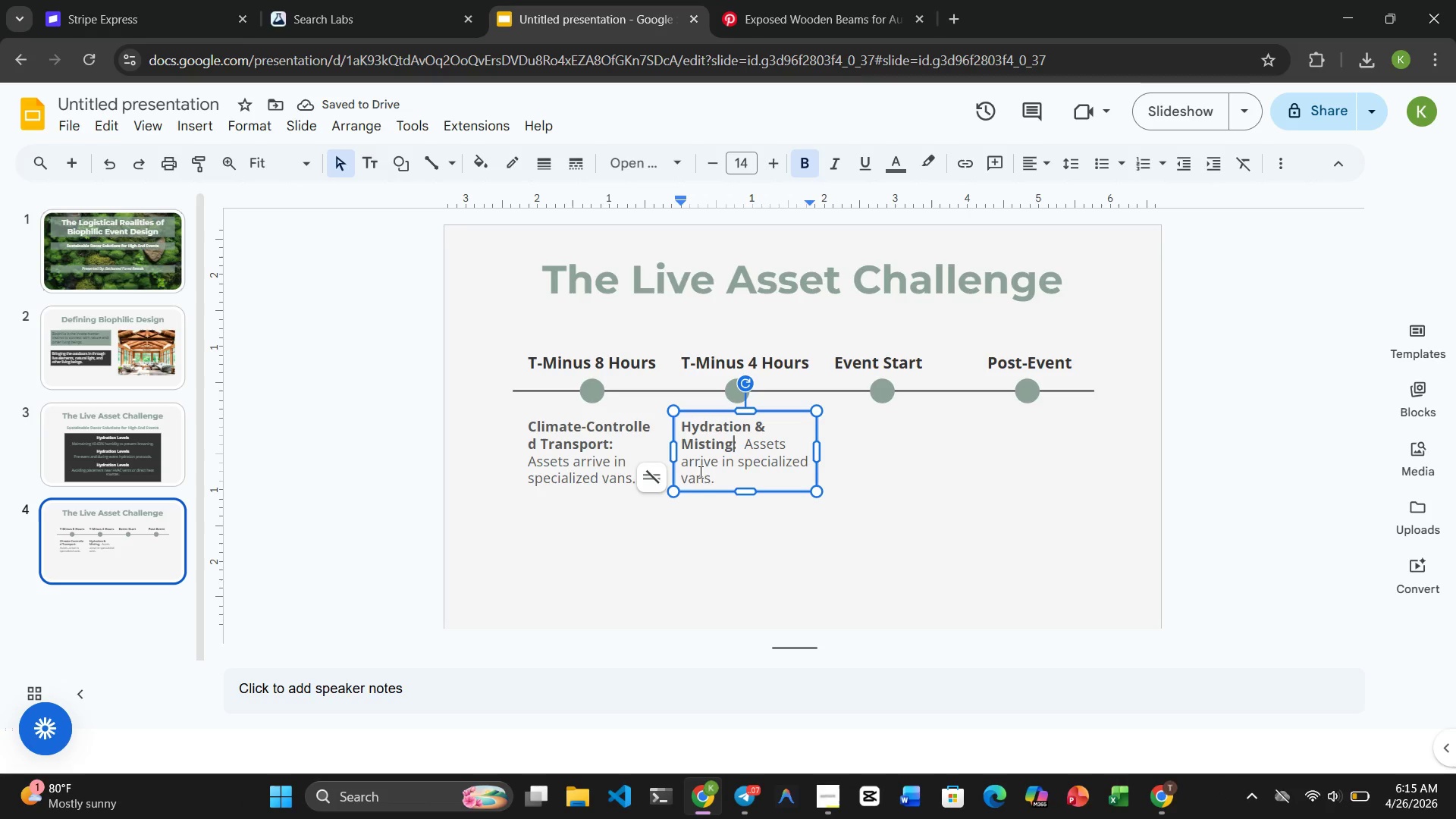 
wait(5.67)
 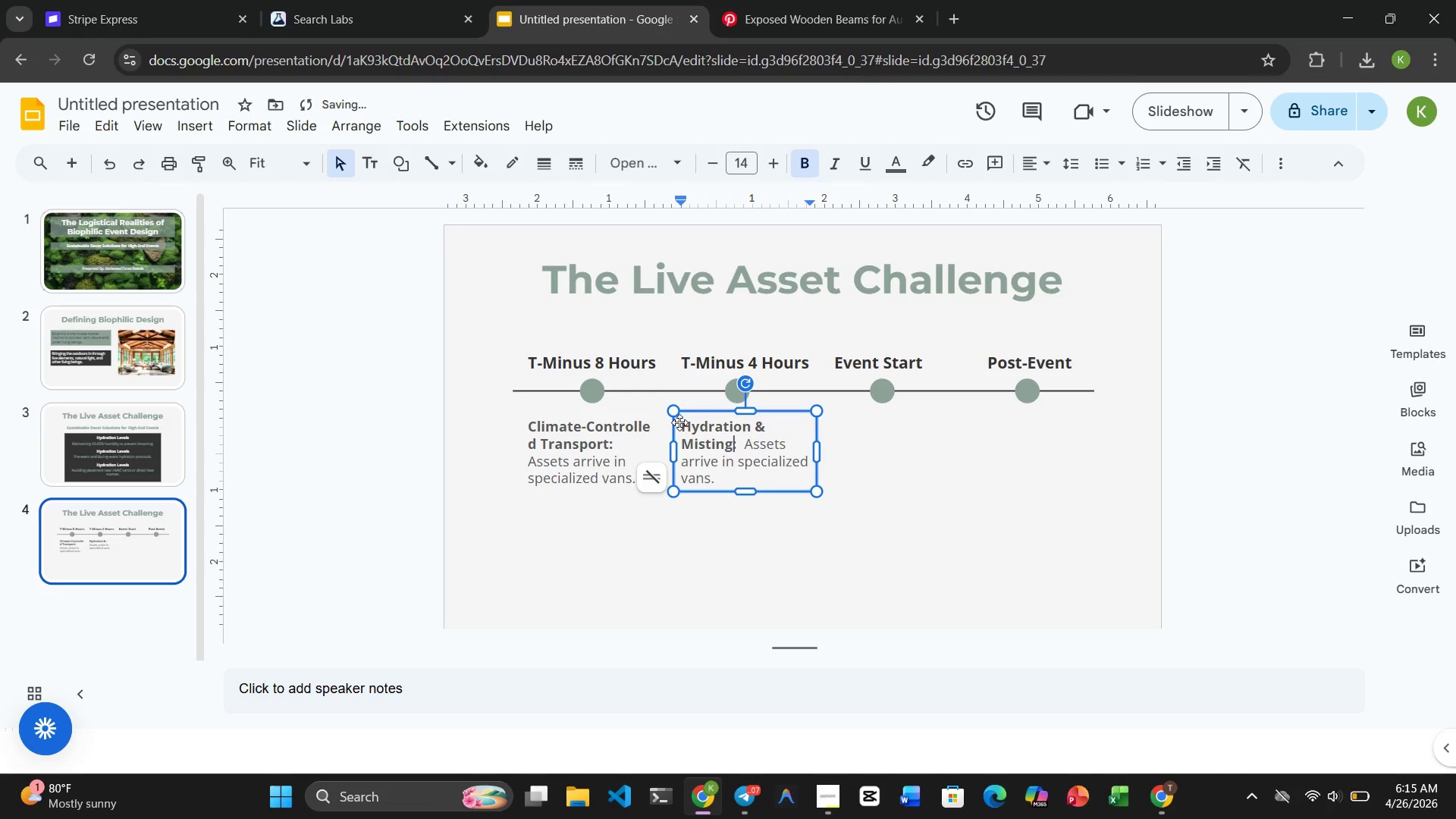 
left_click([707, 480])
 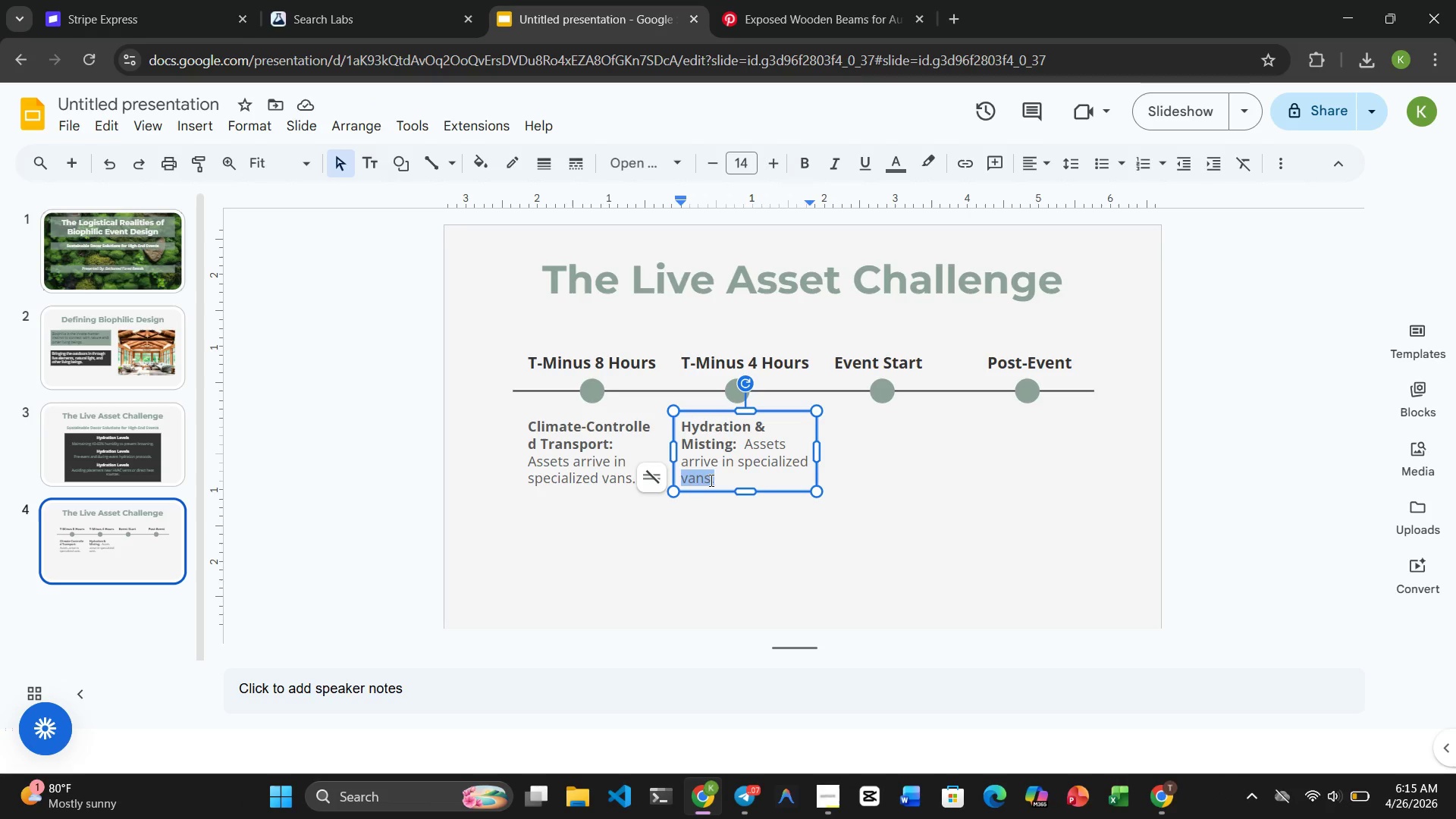 
left_click([710, 480])
 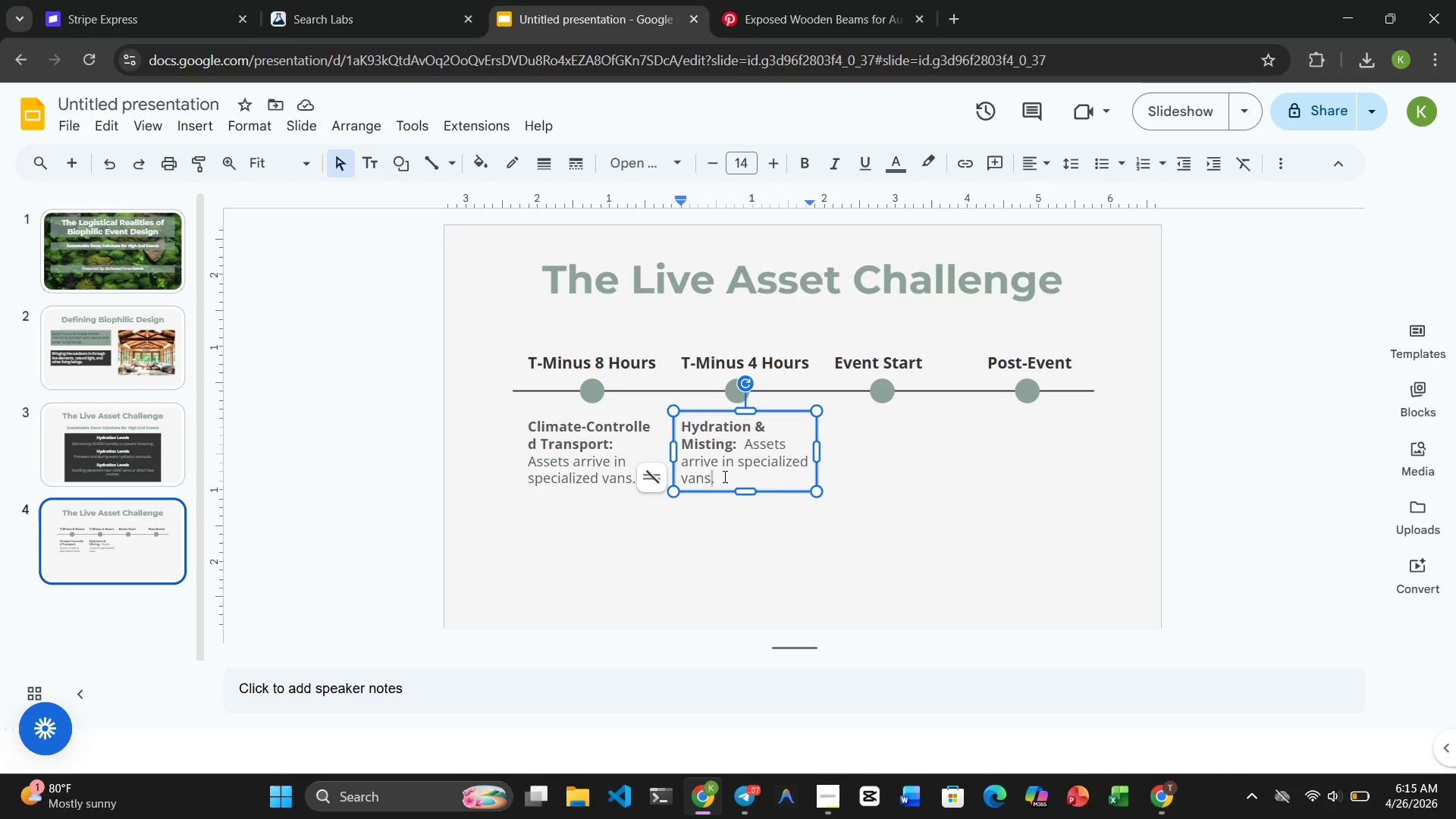 
left_click_drag(start_coordinate=[725, 476], to_coordinate=[745, 450])
 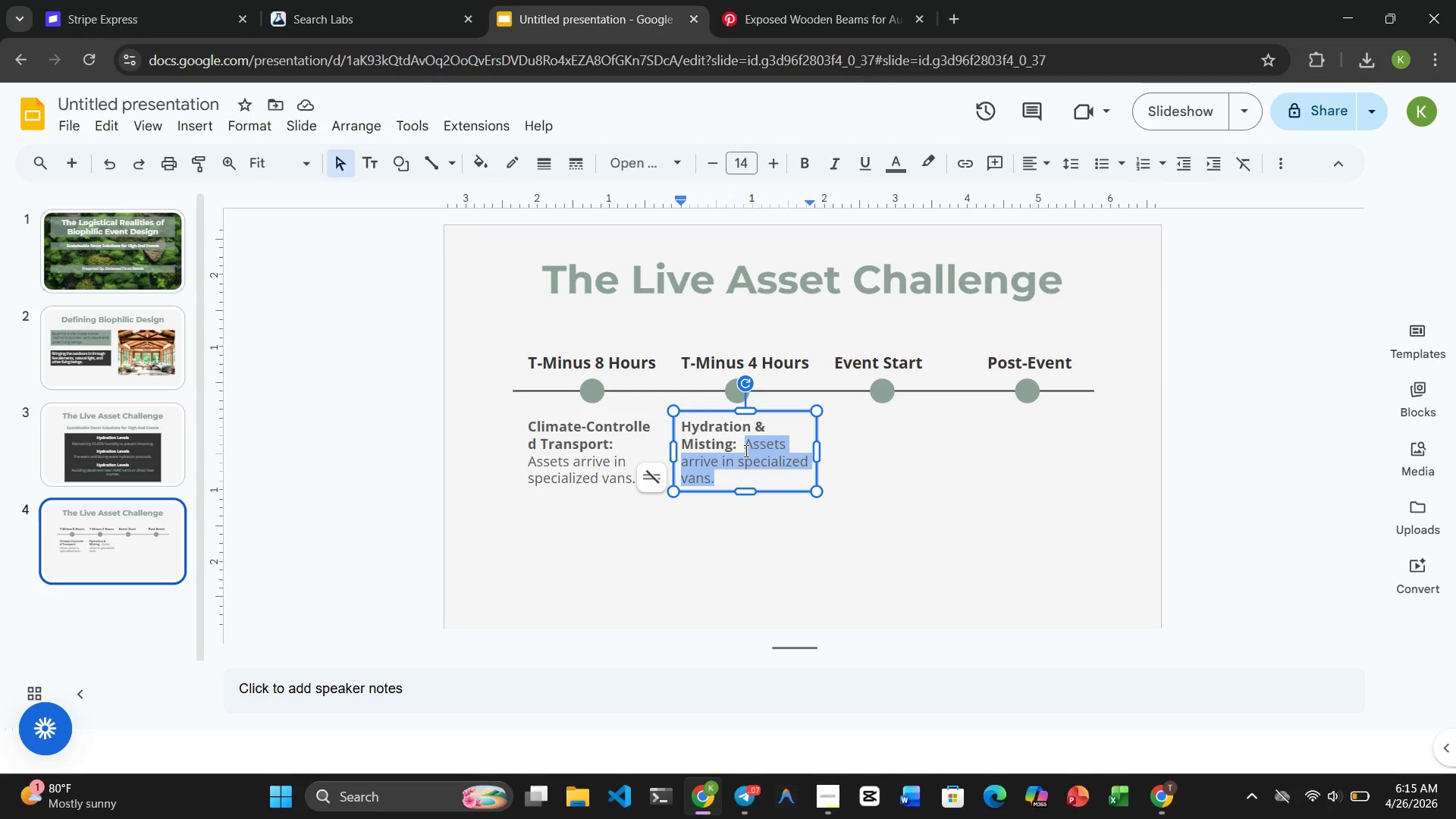 
type(Finsl moss saturation and )
 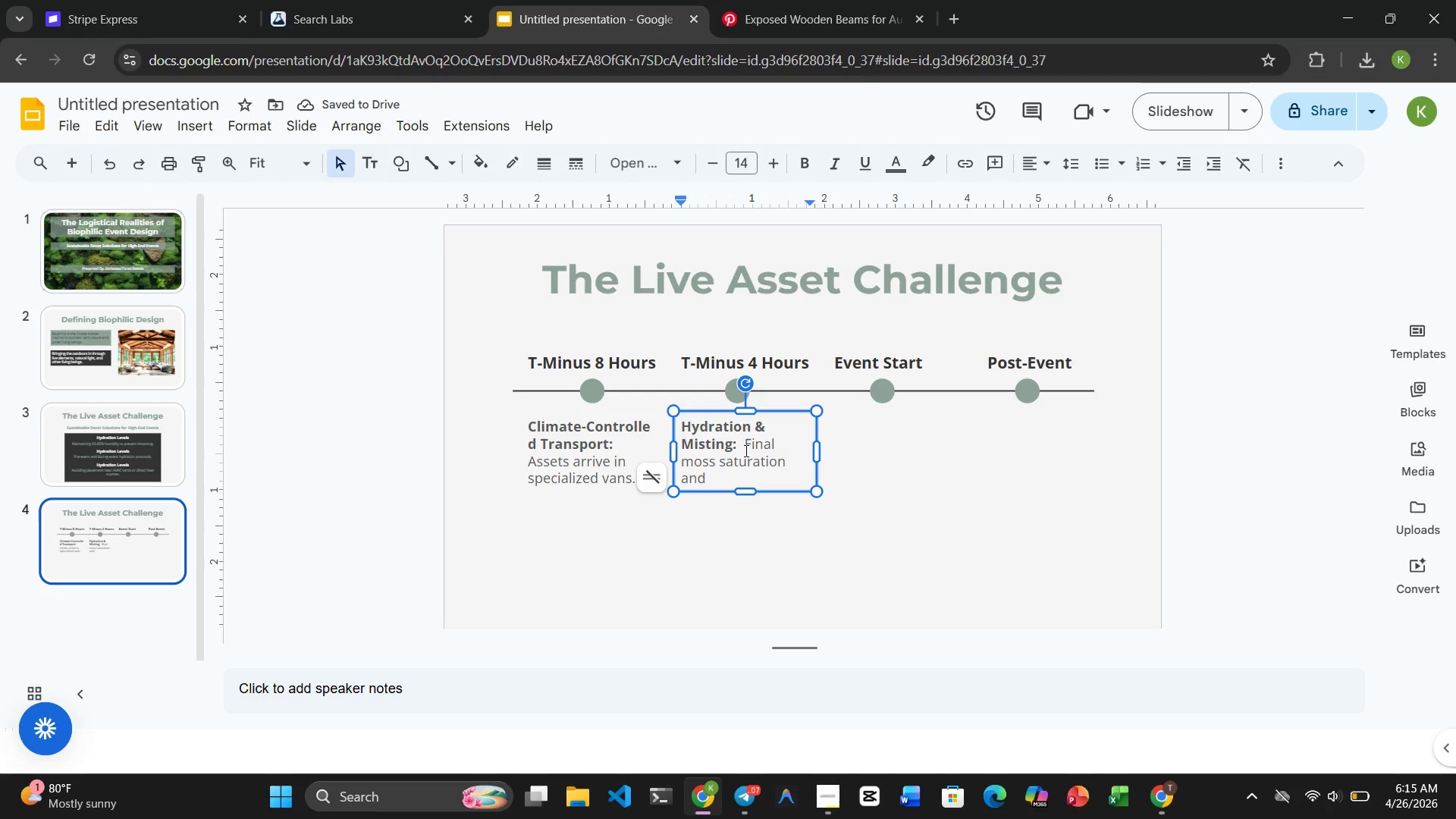 
type(placement.)
 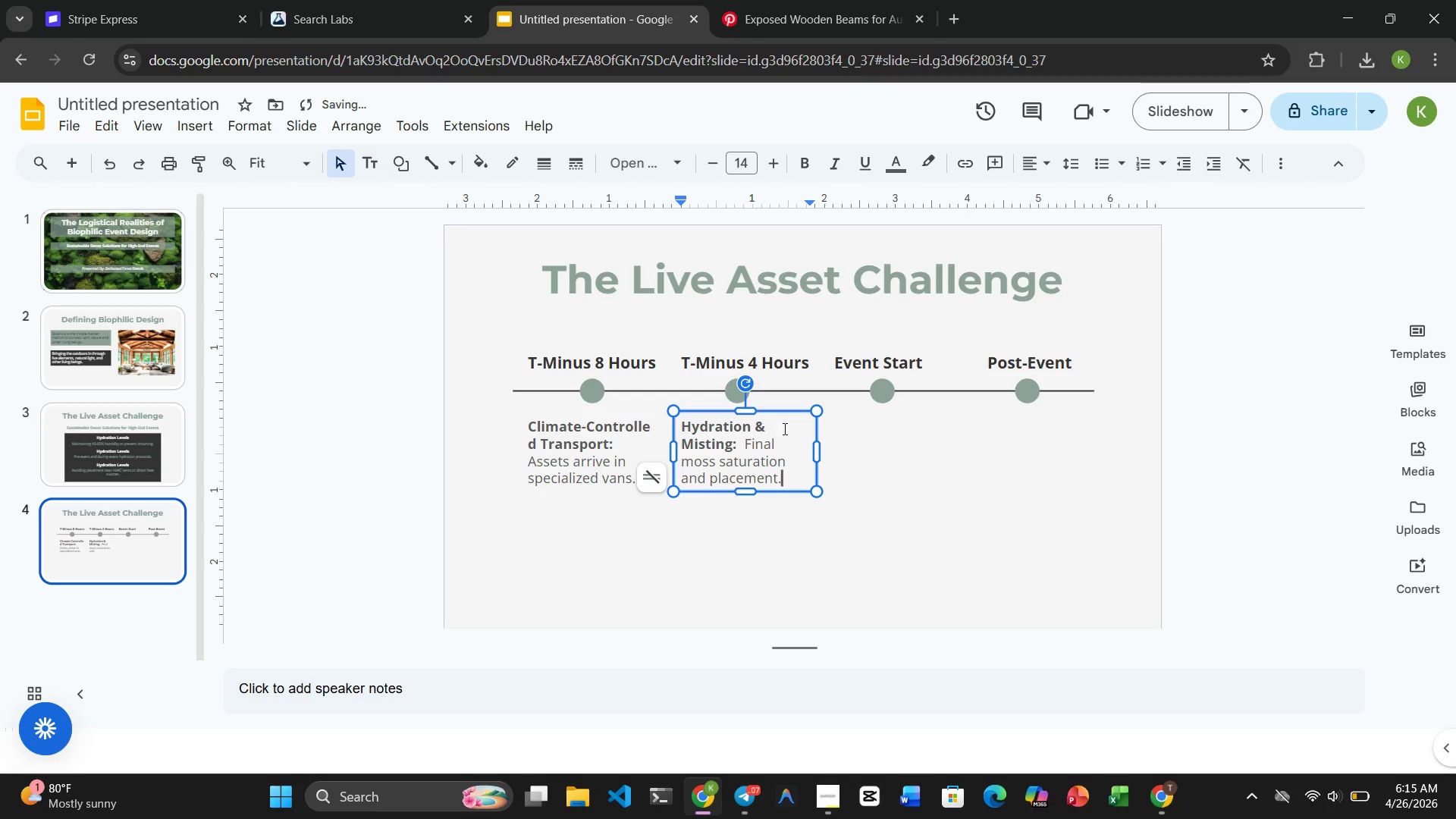 
left_click([918, 502])
 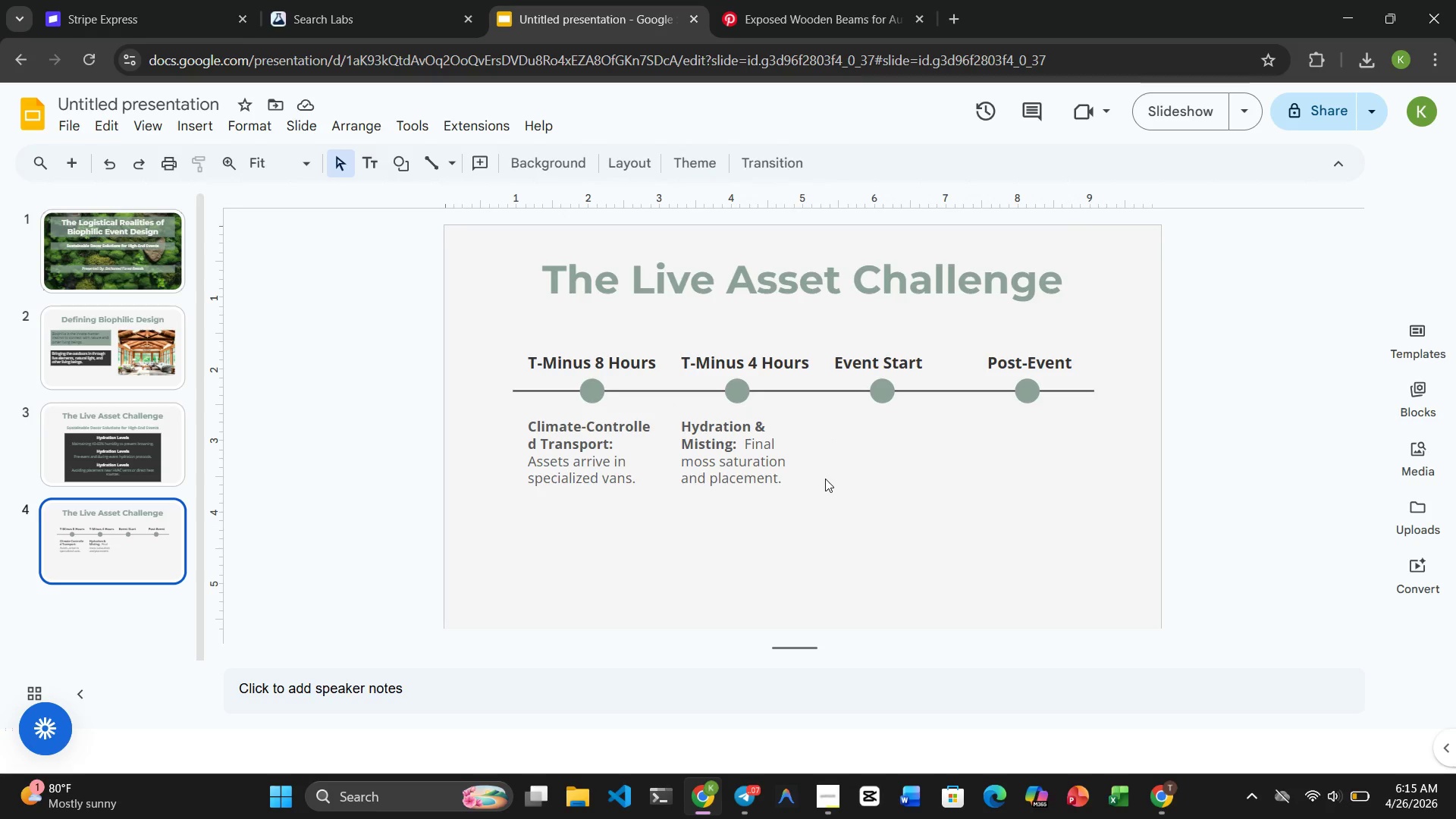 
wait(12.36)
 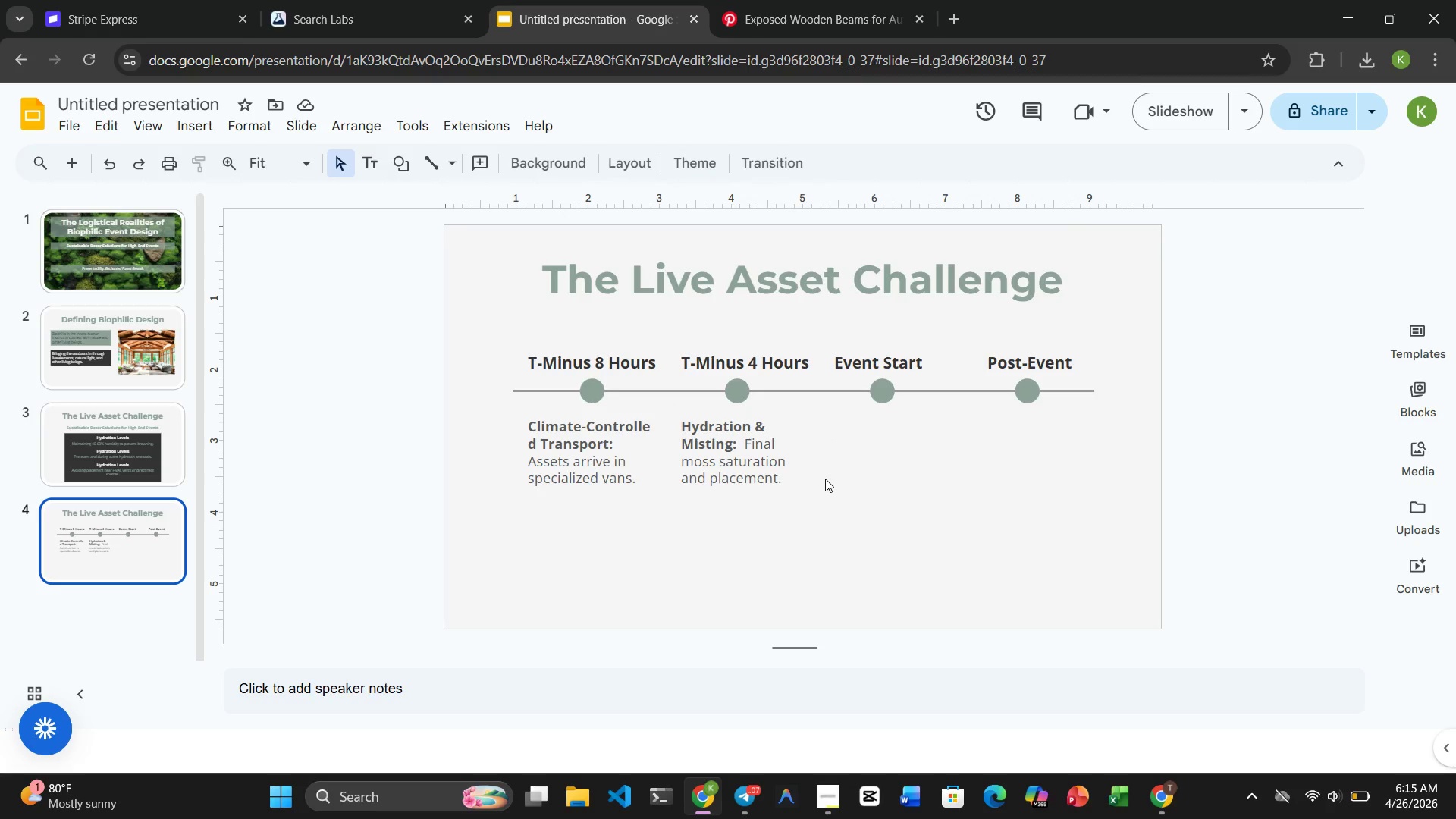 
key(Control+V)
 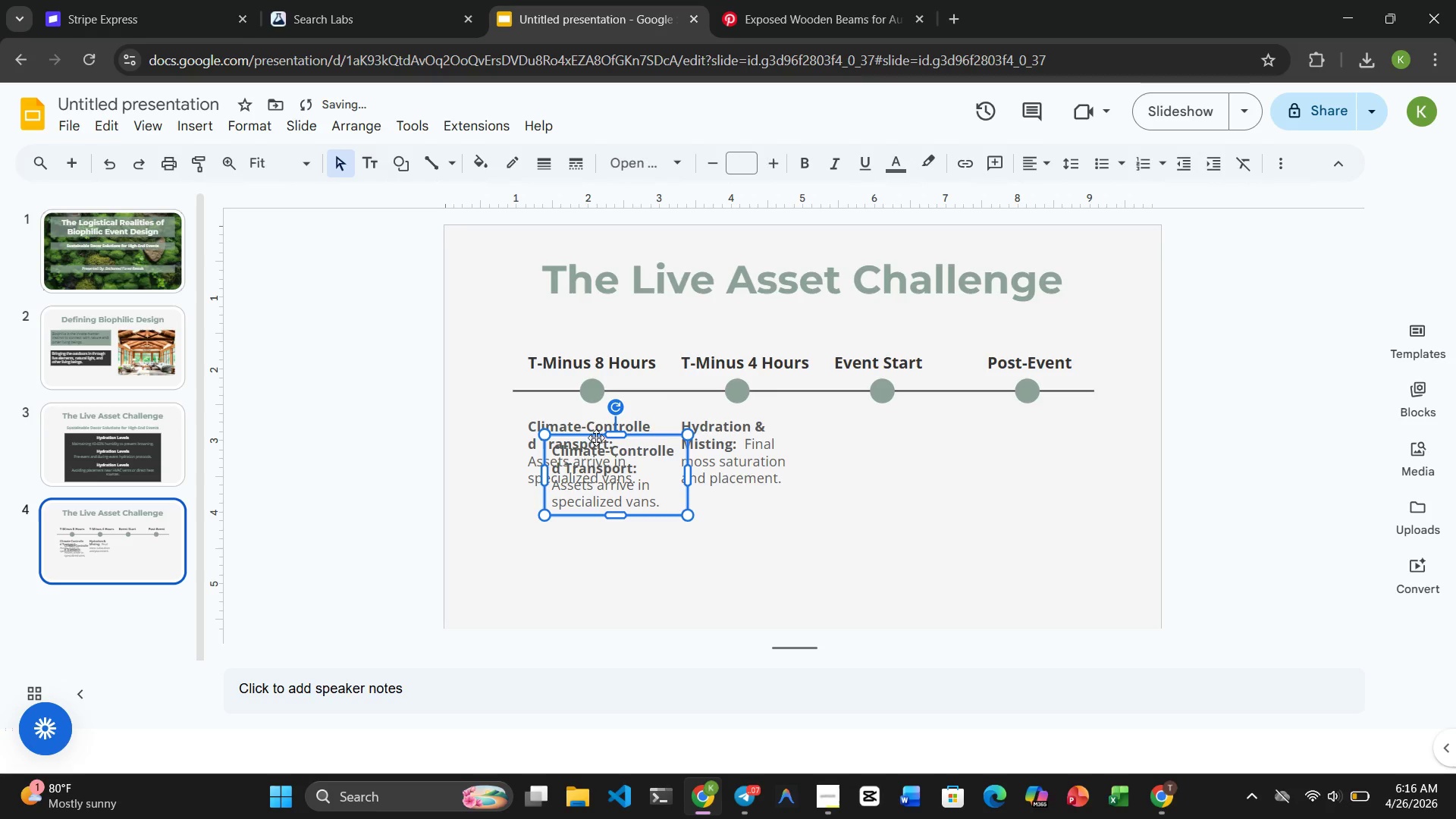 
left_click_drag(start_coordinate=[593, 436], to_coordinate=[858, 414])
 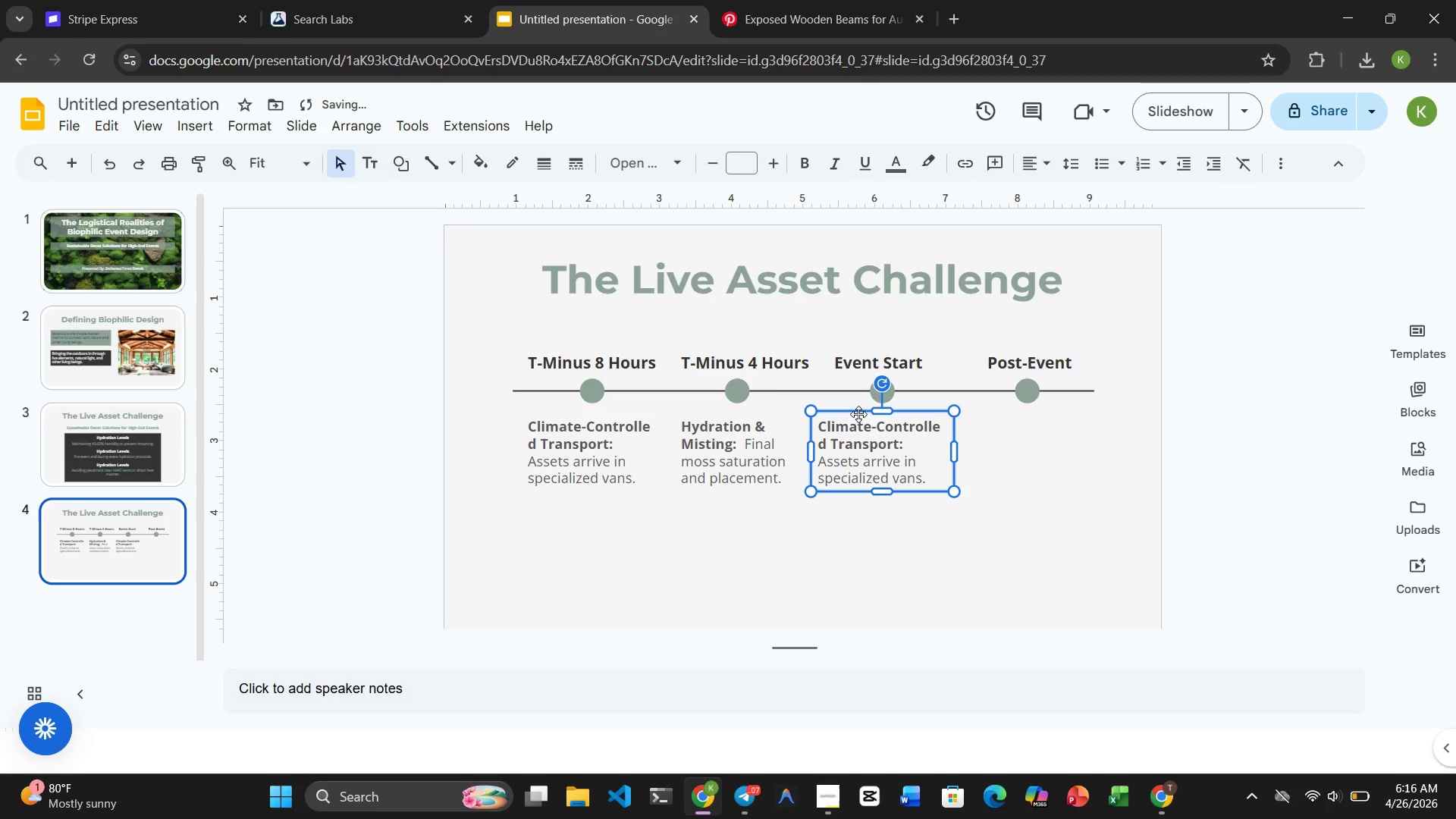 
left_click_drag(start_coordinate=[858, 414], to_coordinate=[861, 410])
 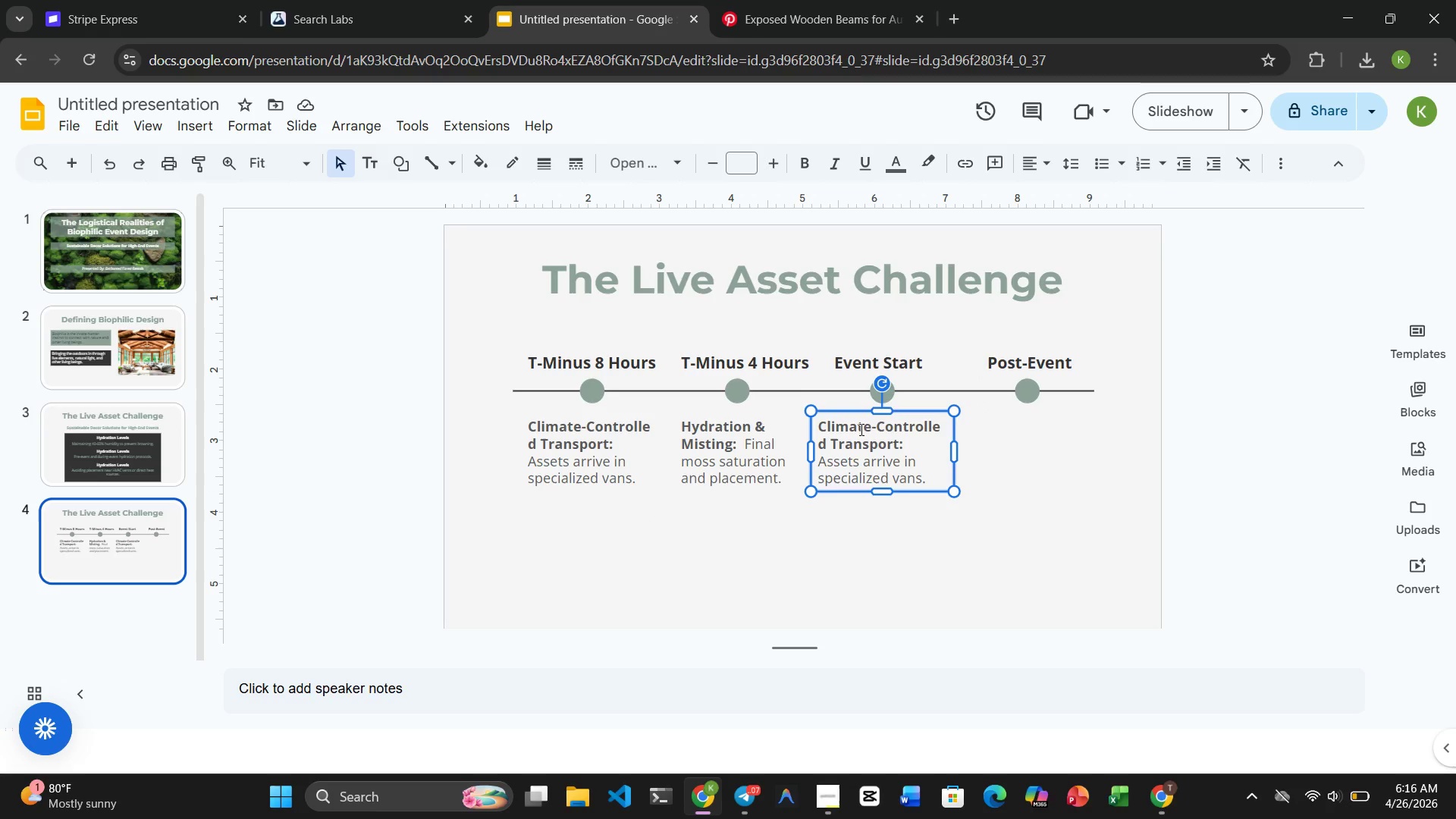 
left_click([1023, 504])
 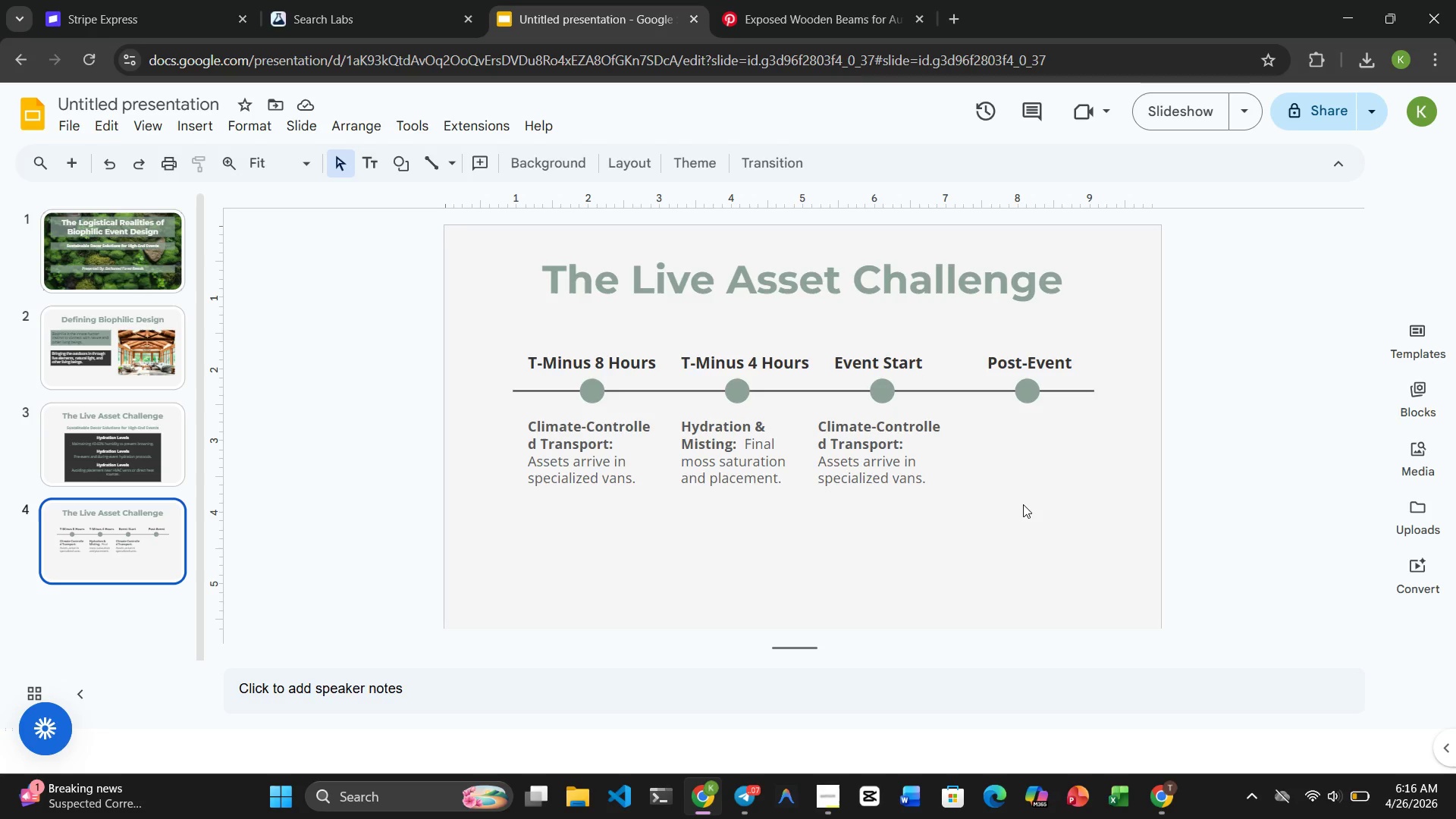 
wait(12.27)
 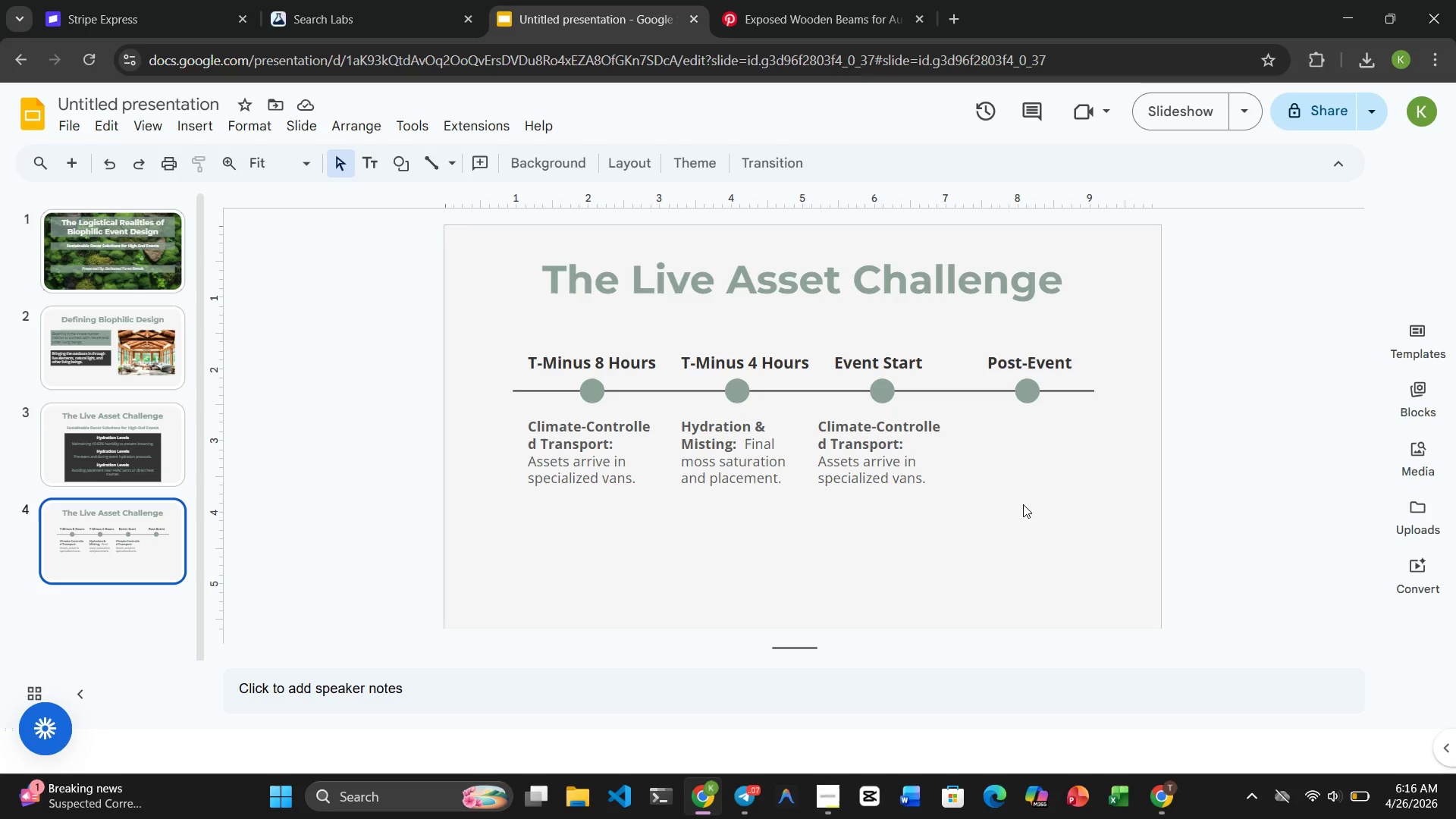 
left_click([881, 438])
 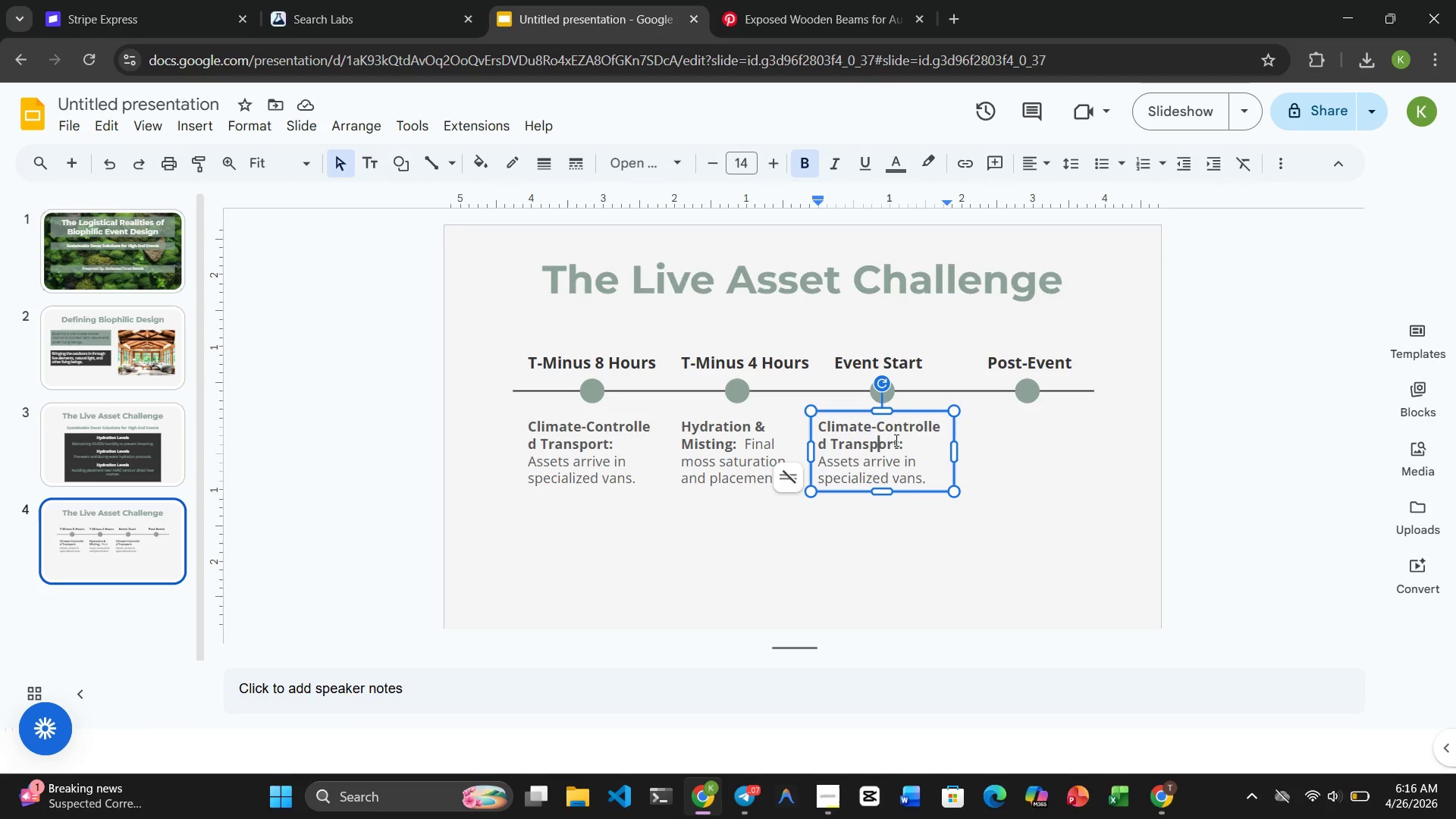 
left_click([895, 440])
 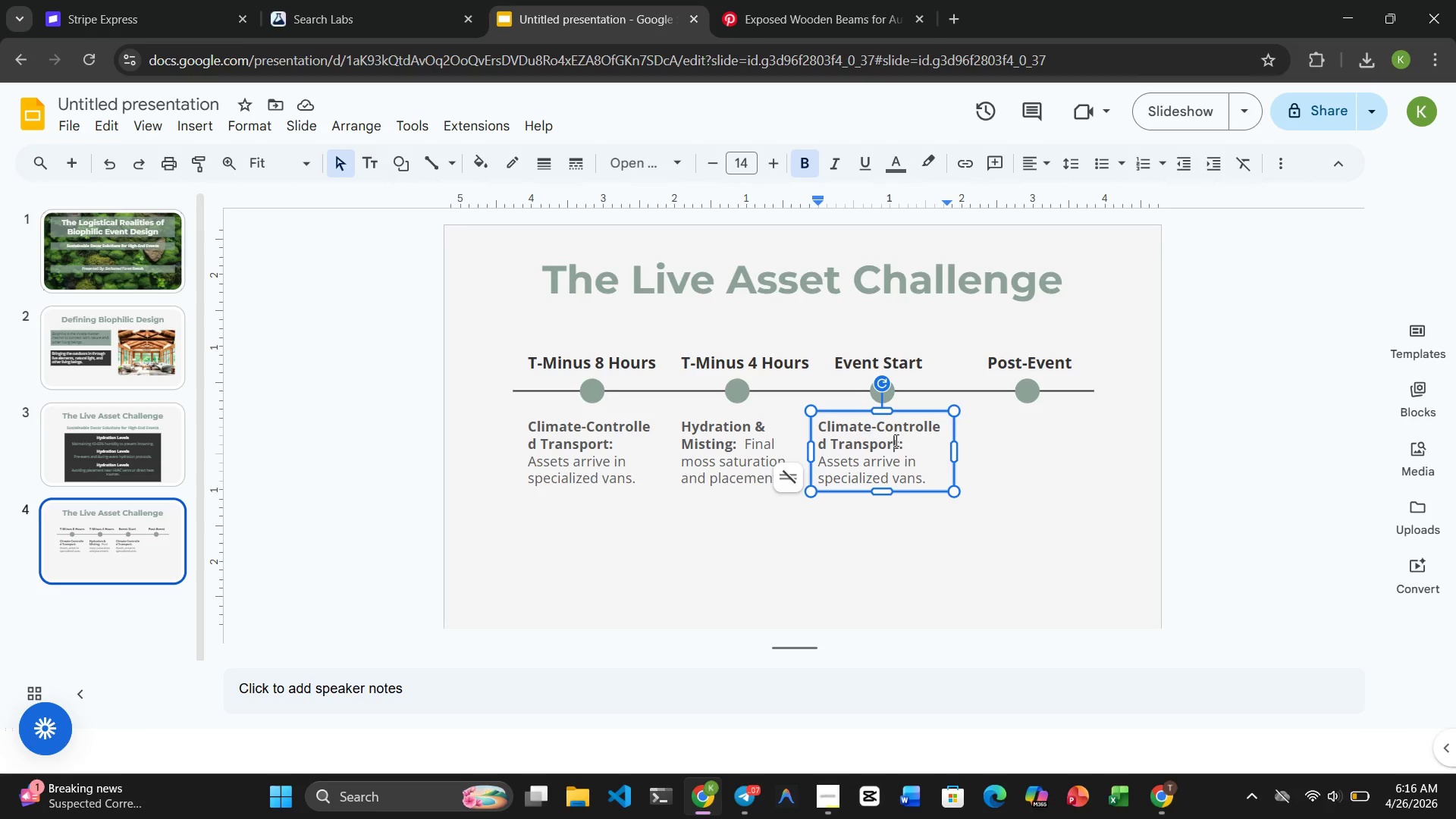 
left_click([895, 440])
 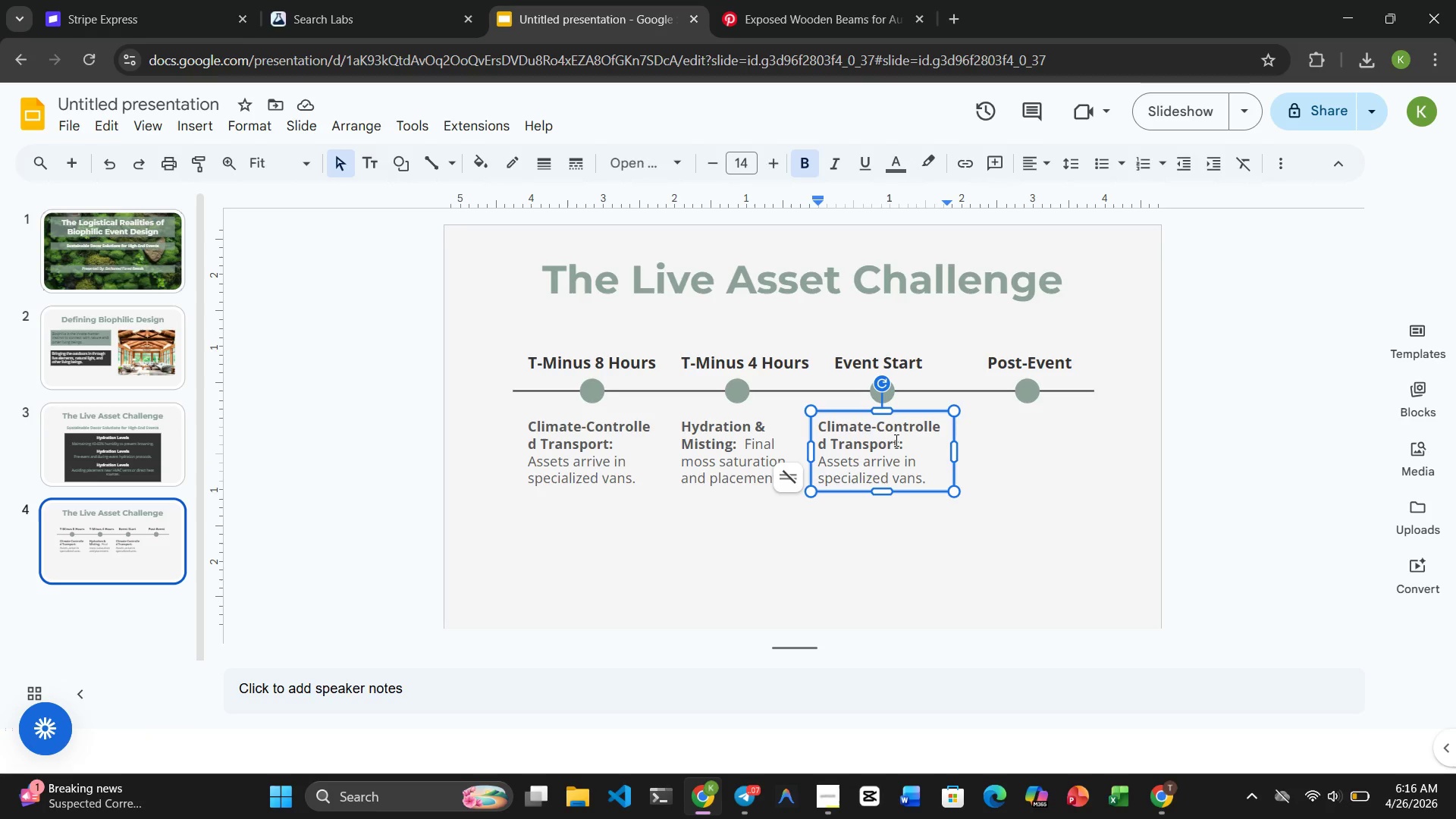 
key(ArrowRight)
 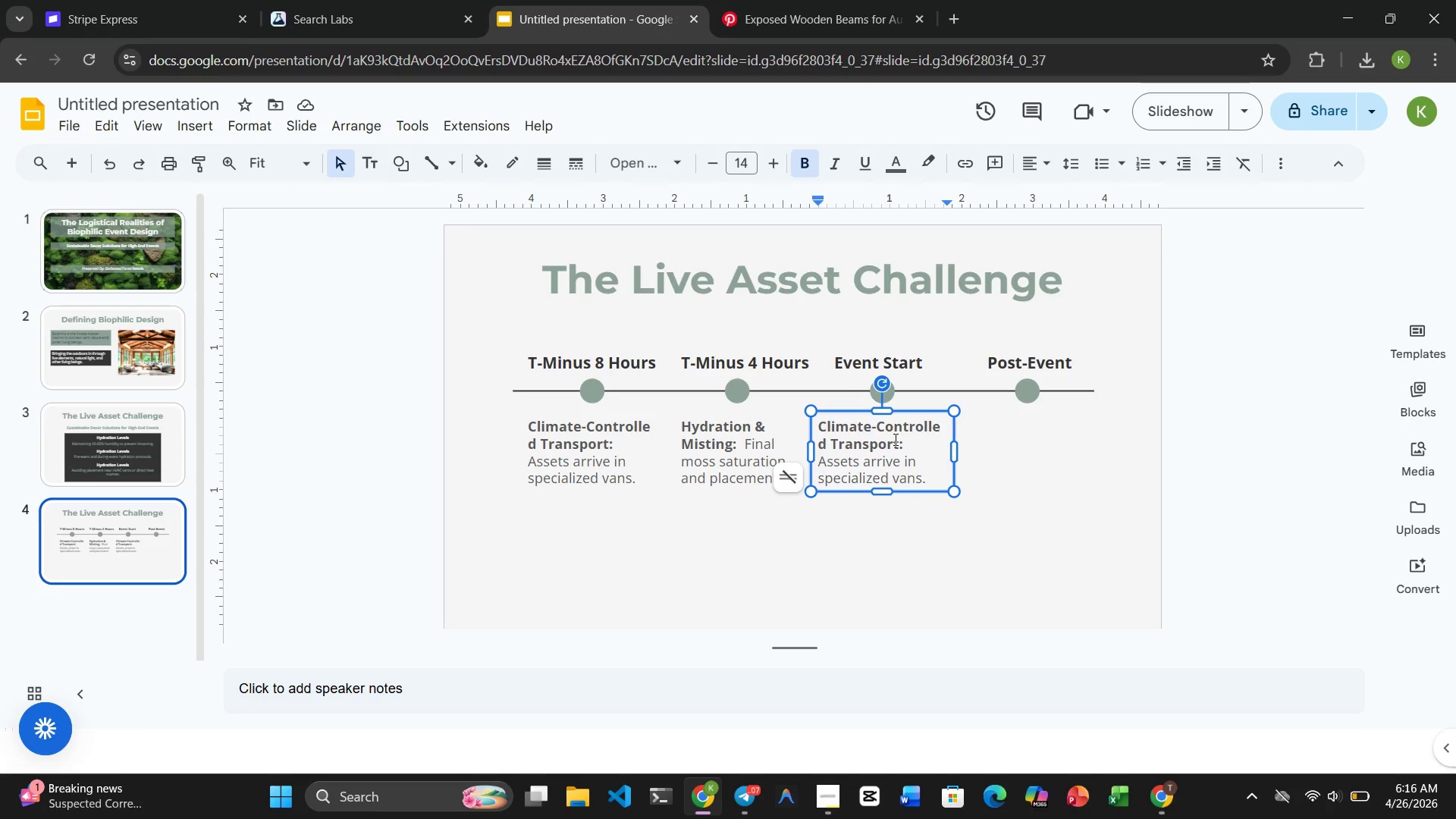 
left_click([896, 442])
 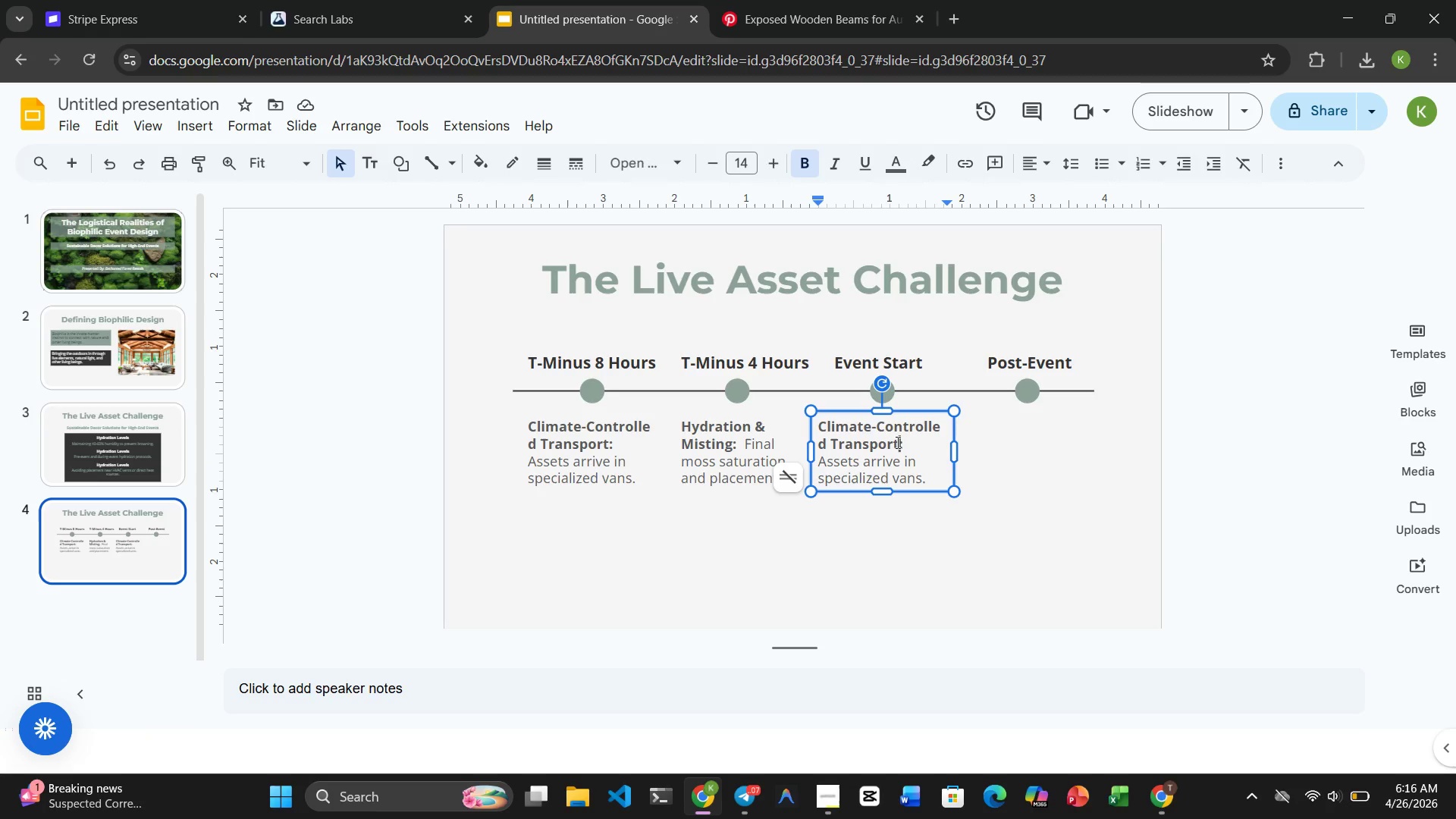 
left_click_drag(start_coordinate=[896, 442], to_coordinate=[873, 435])
 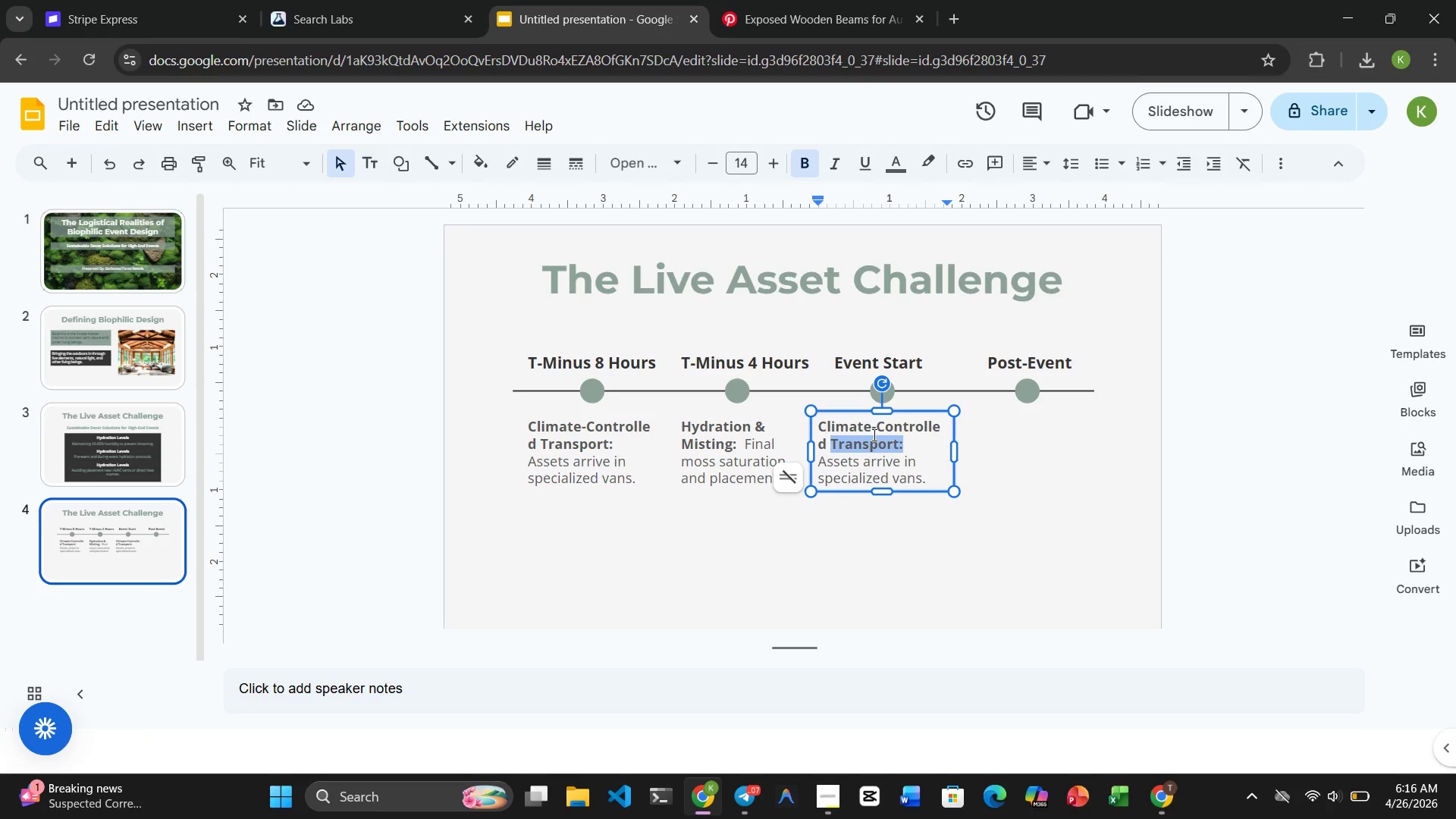 
left_click([873, 435])
 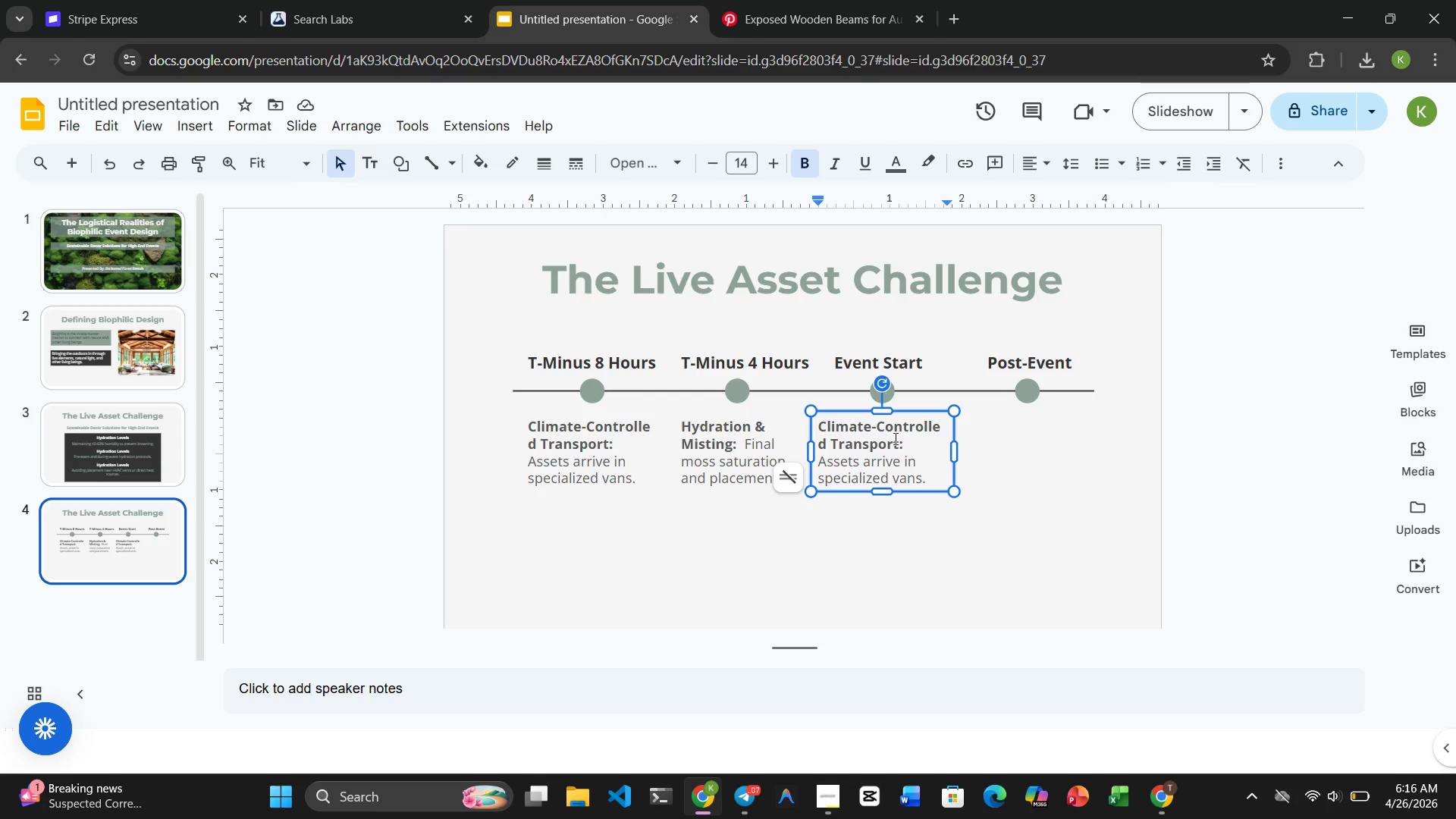 
left_click([896, 440])
 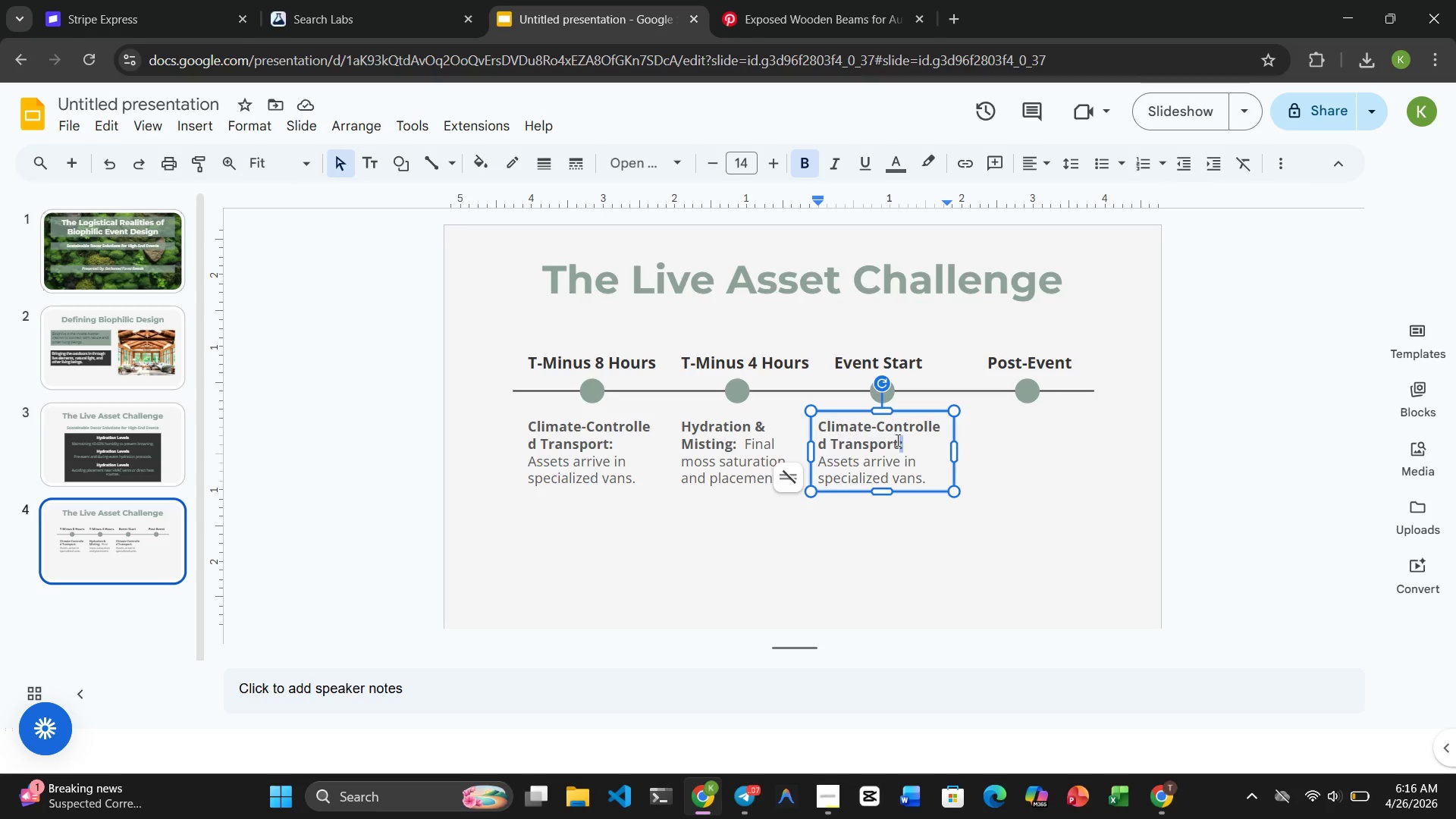 
left_click_drag(start_coordinate=[896, 440], to_coordinate=[855, 429])
 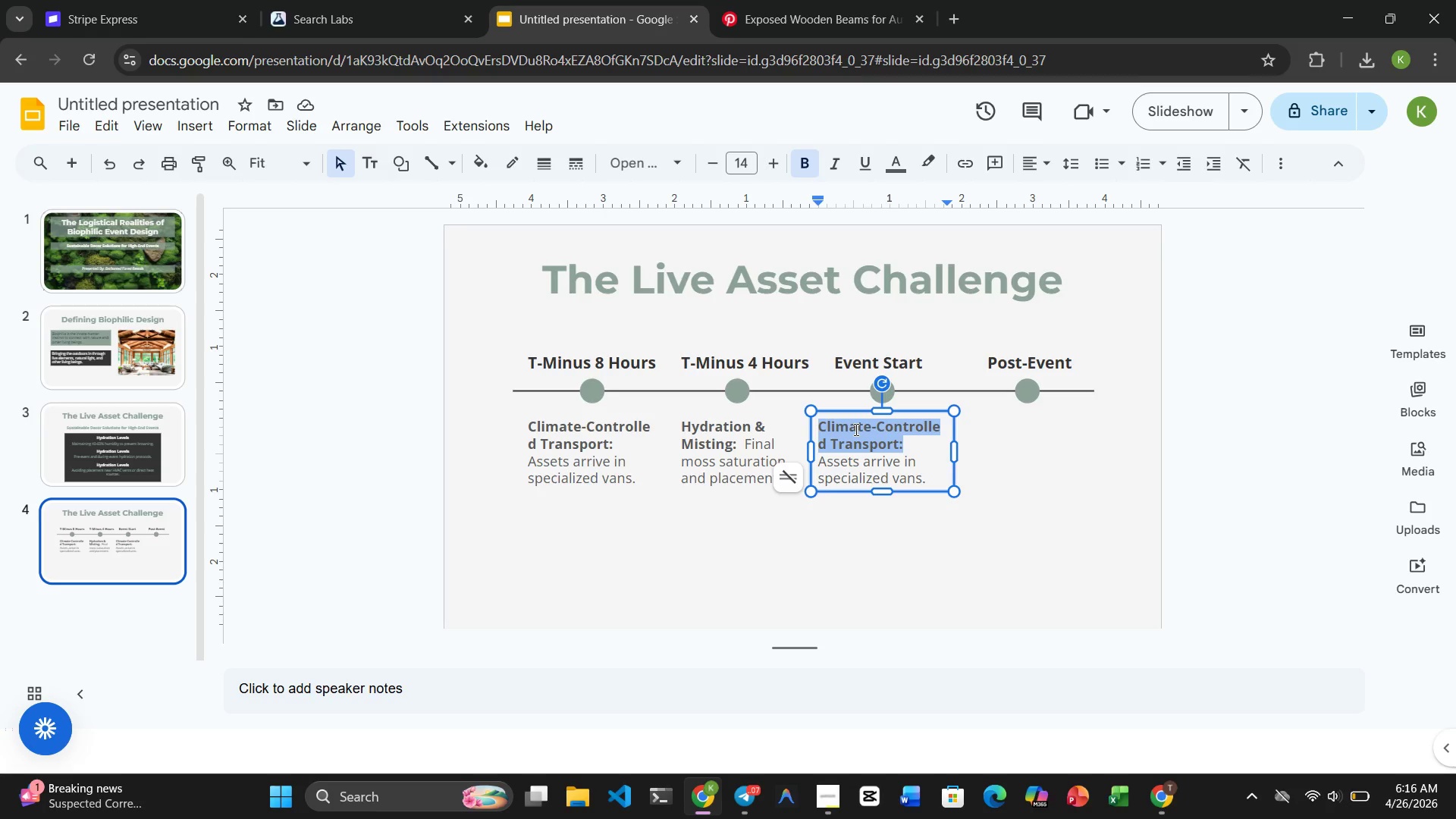 
left_click([855, 429])
 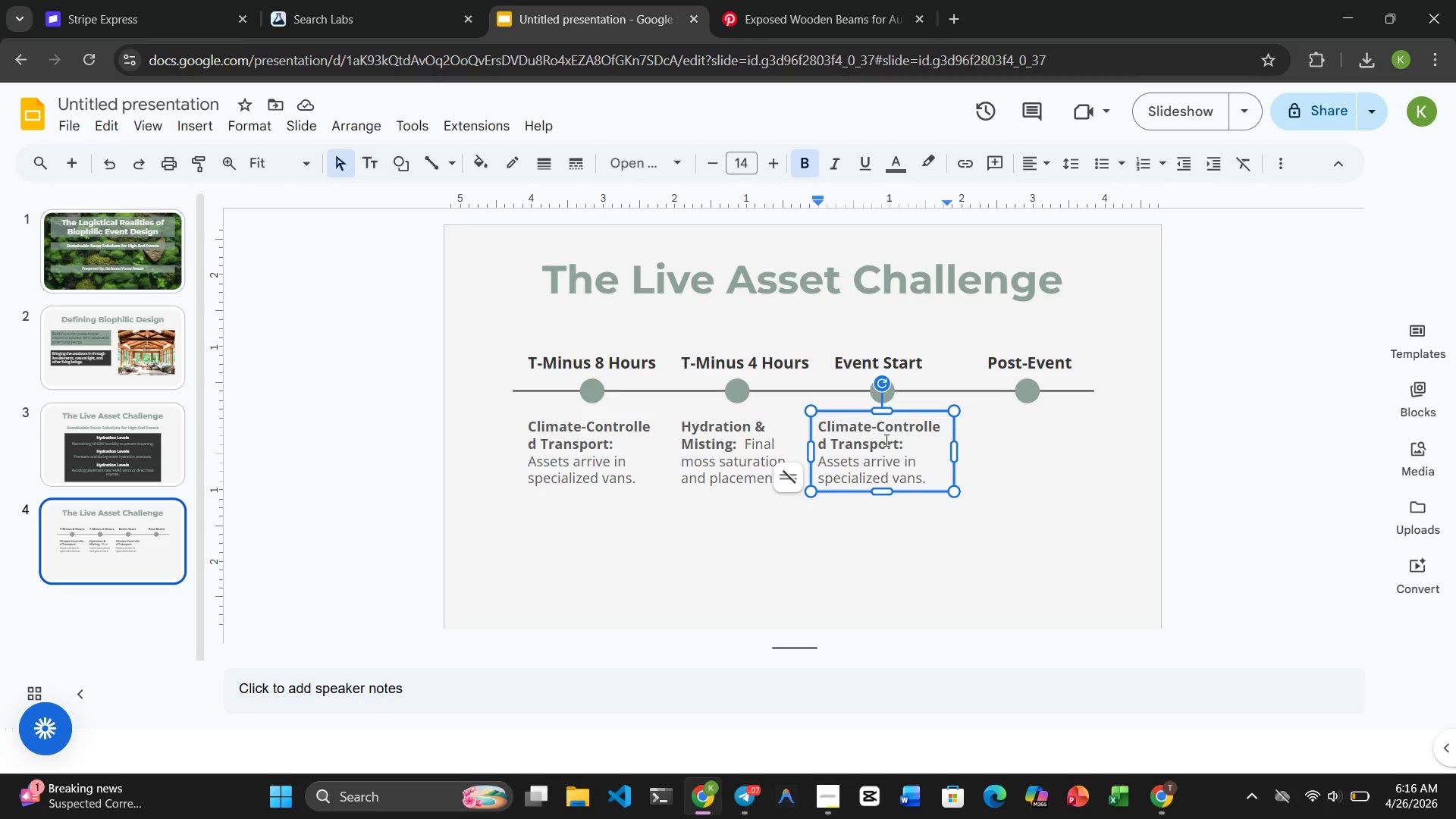 
left_click_drag(start_coordinate=[898, 443], to_coordinate=[798, 421])
 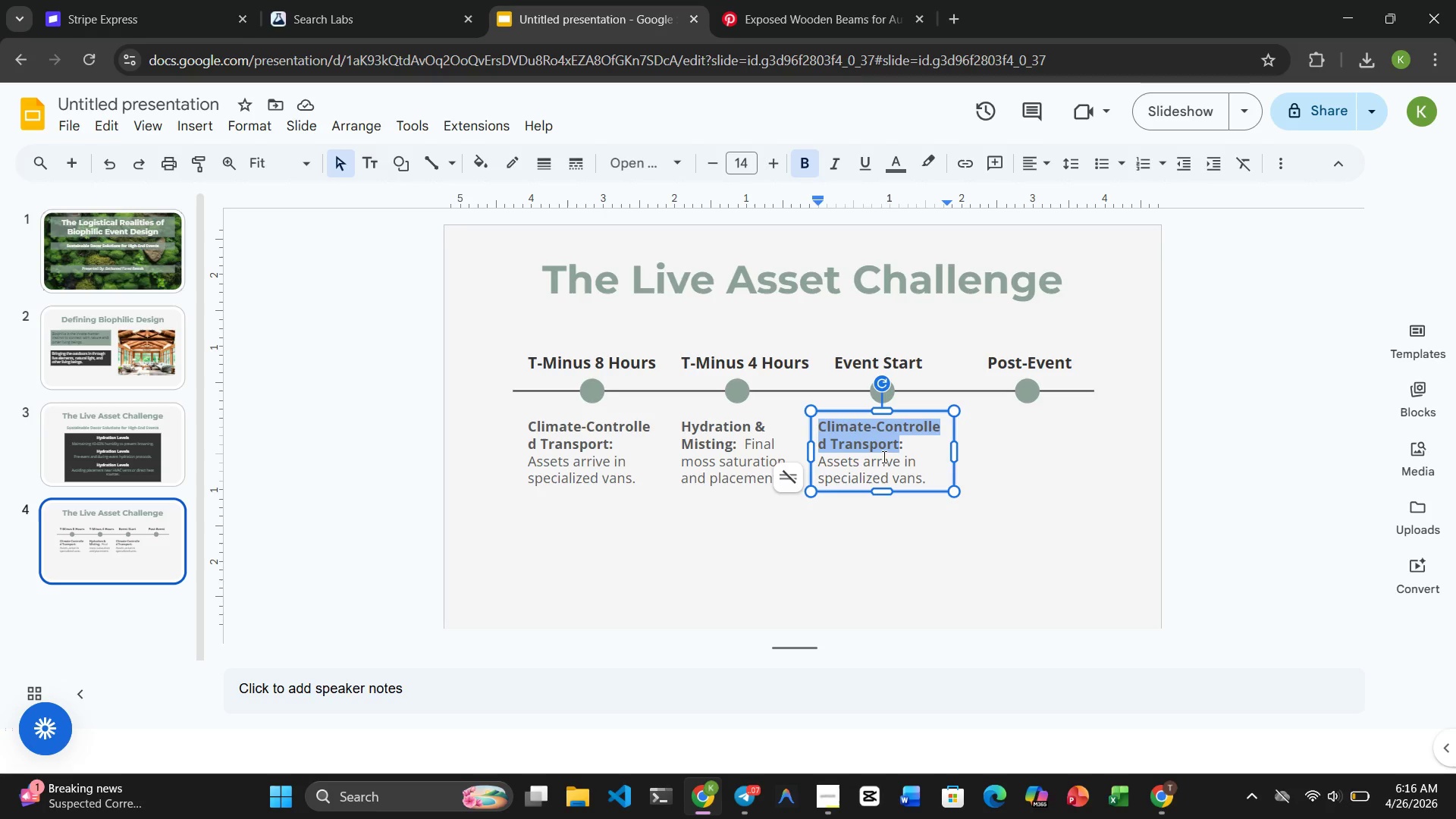 
wait(5.16)
 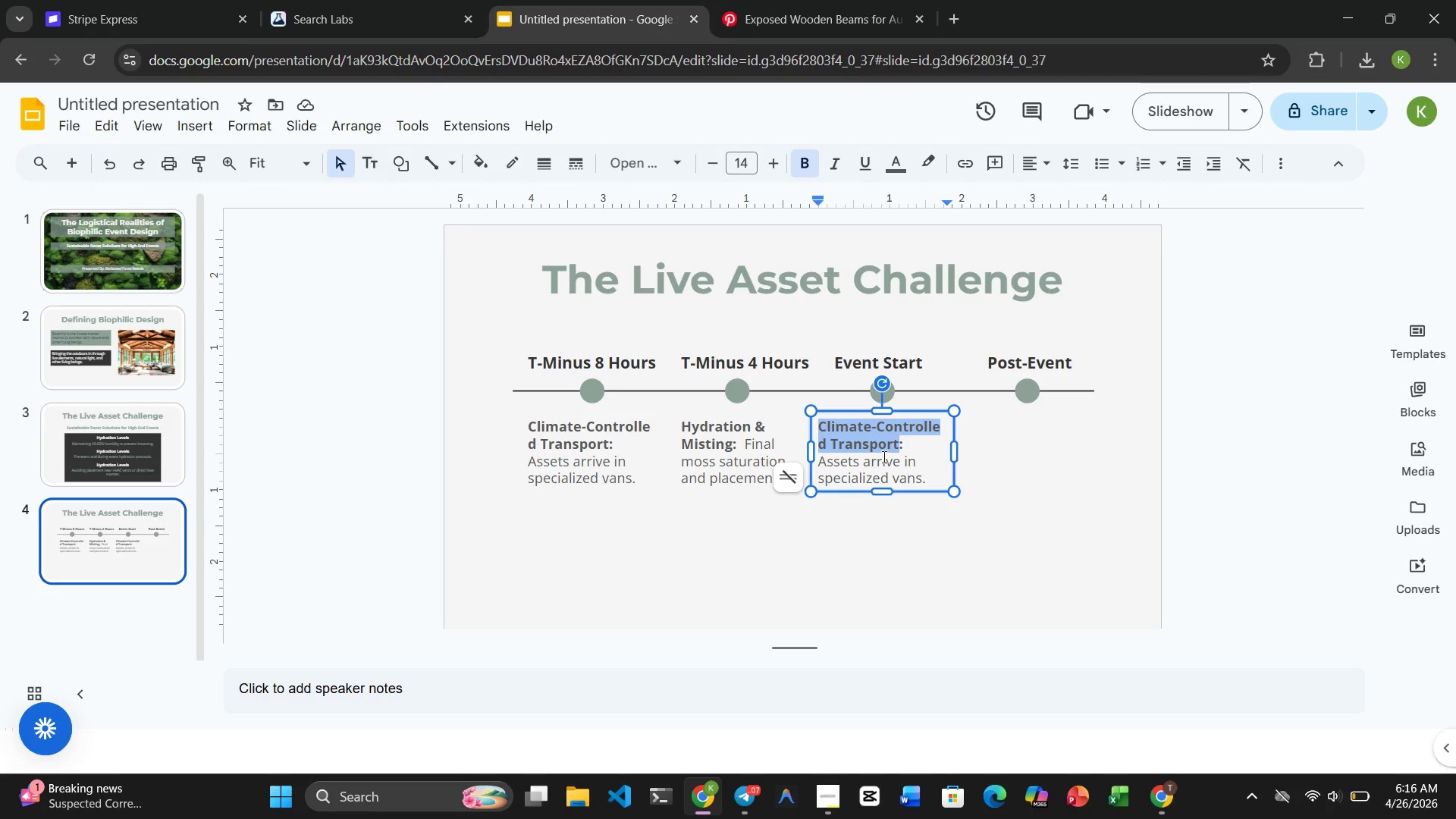 
type(Peak Vibrancy)
 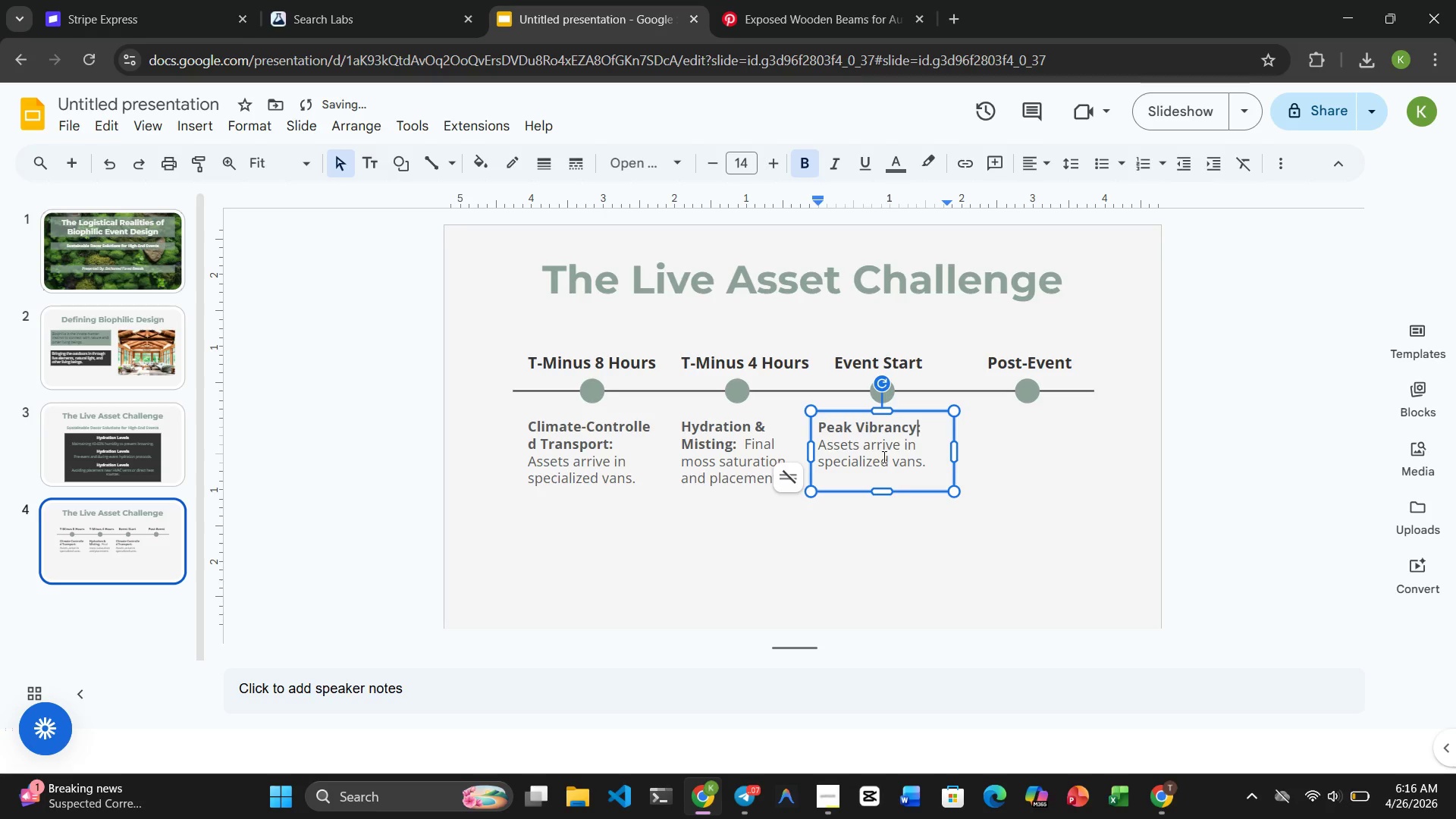 
left_click_drag(start_coordinate=[924, 463], to_coordinate=[818, 438])
 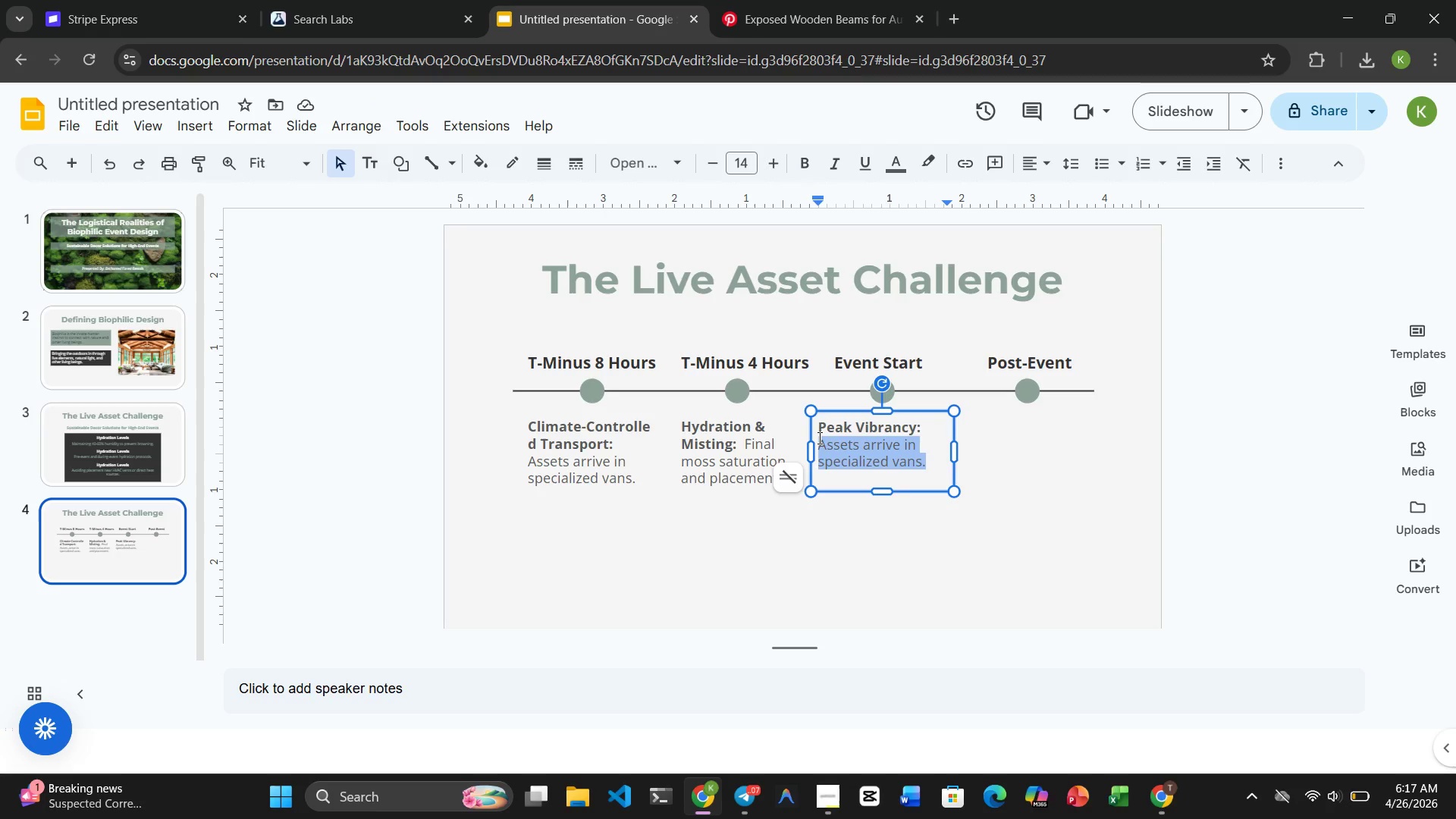 
type(Maximum )
 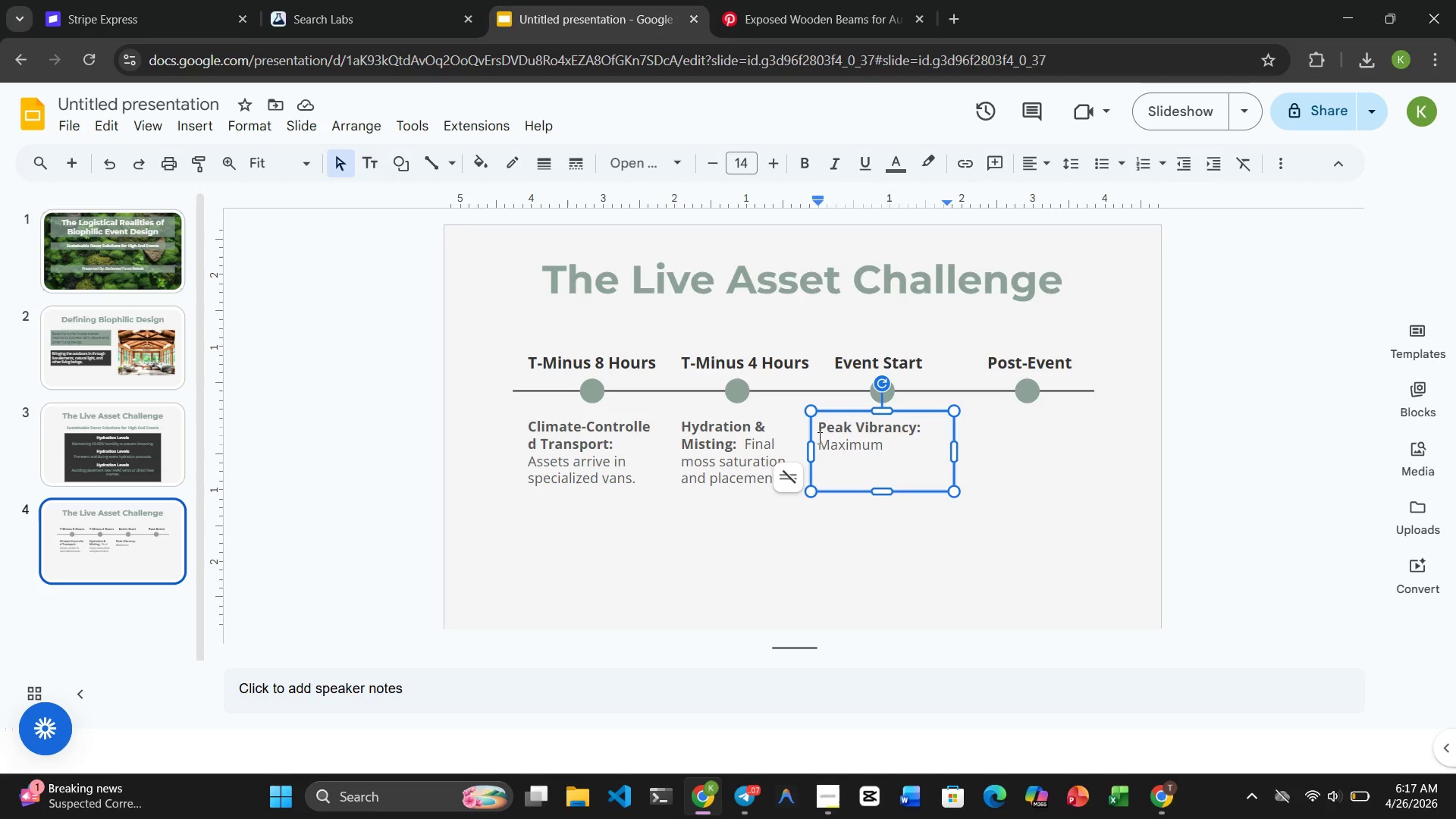 
wait(8.0)
 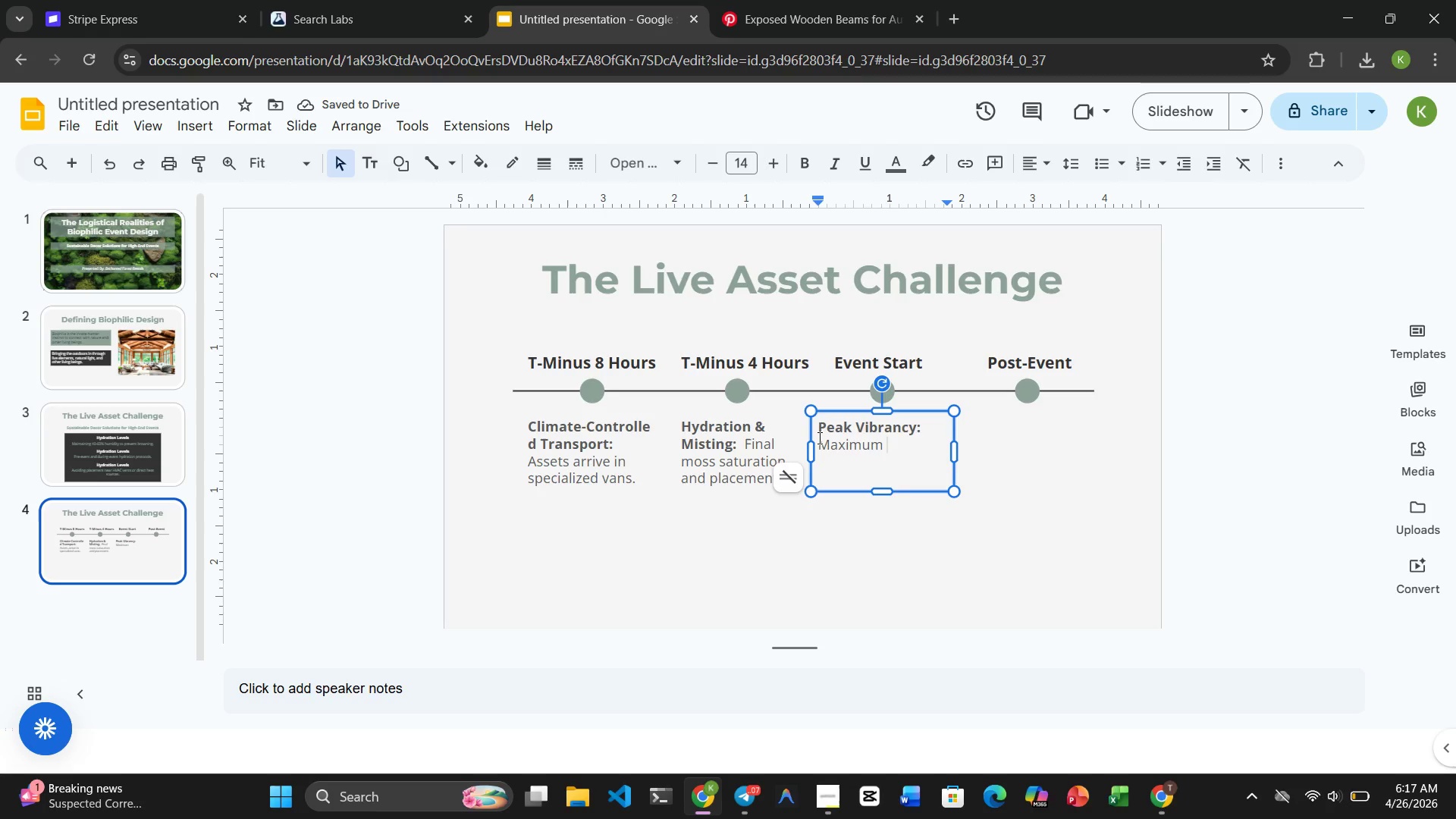 
type(aesthetic )
 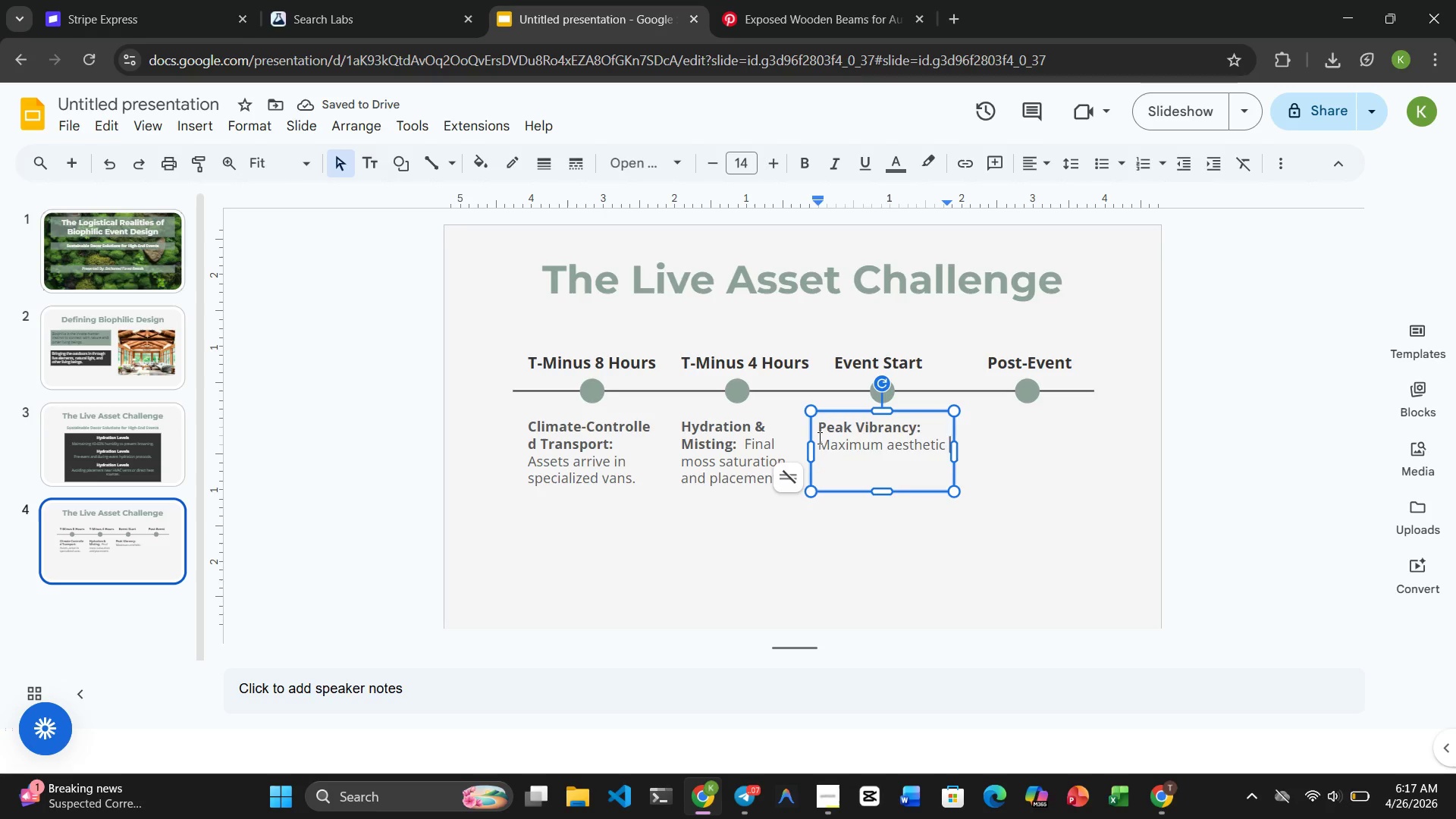 
type(impact for guests)
 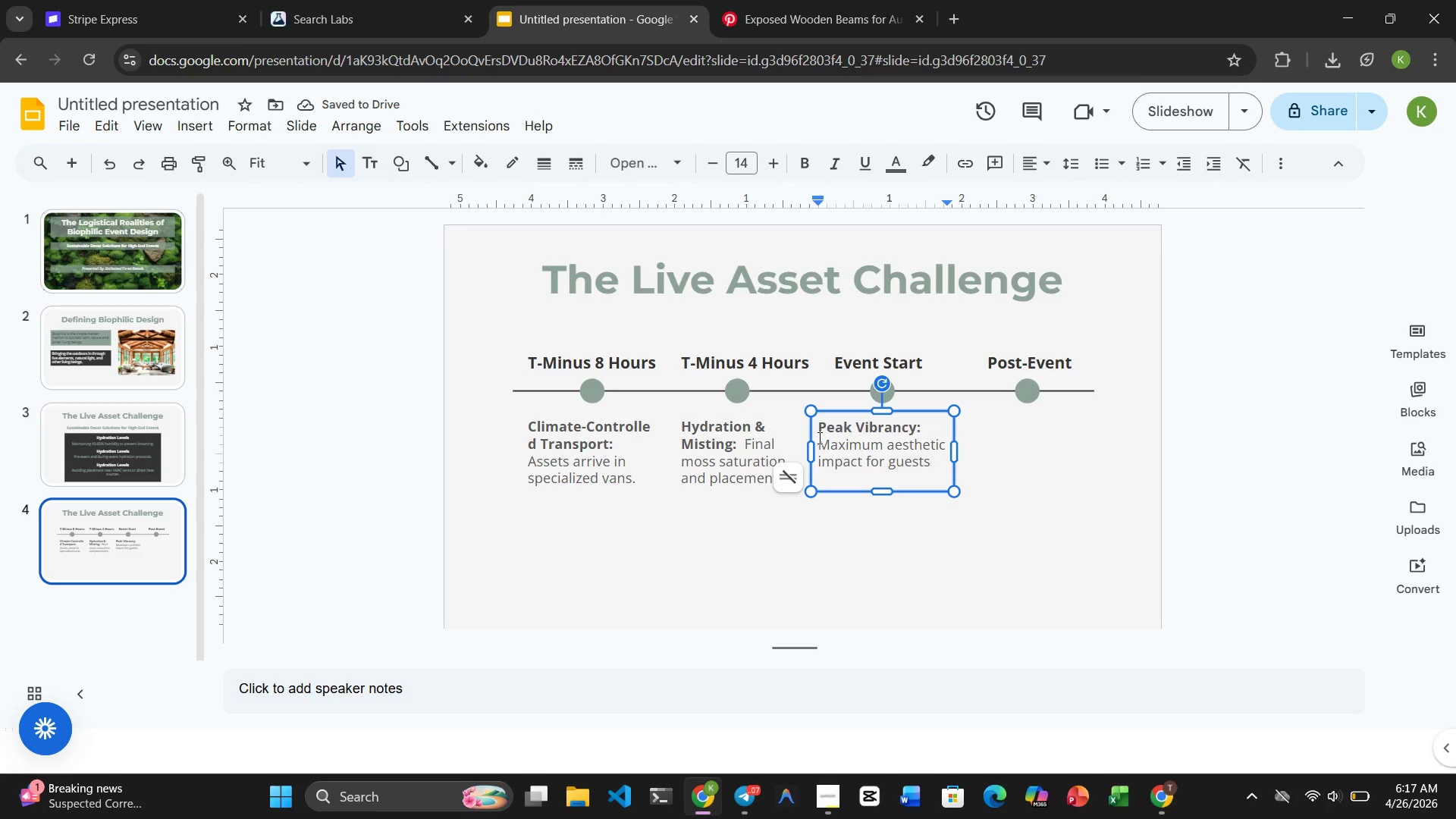 
key(Period)
 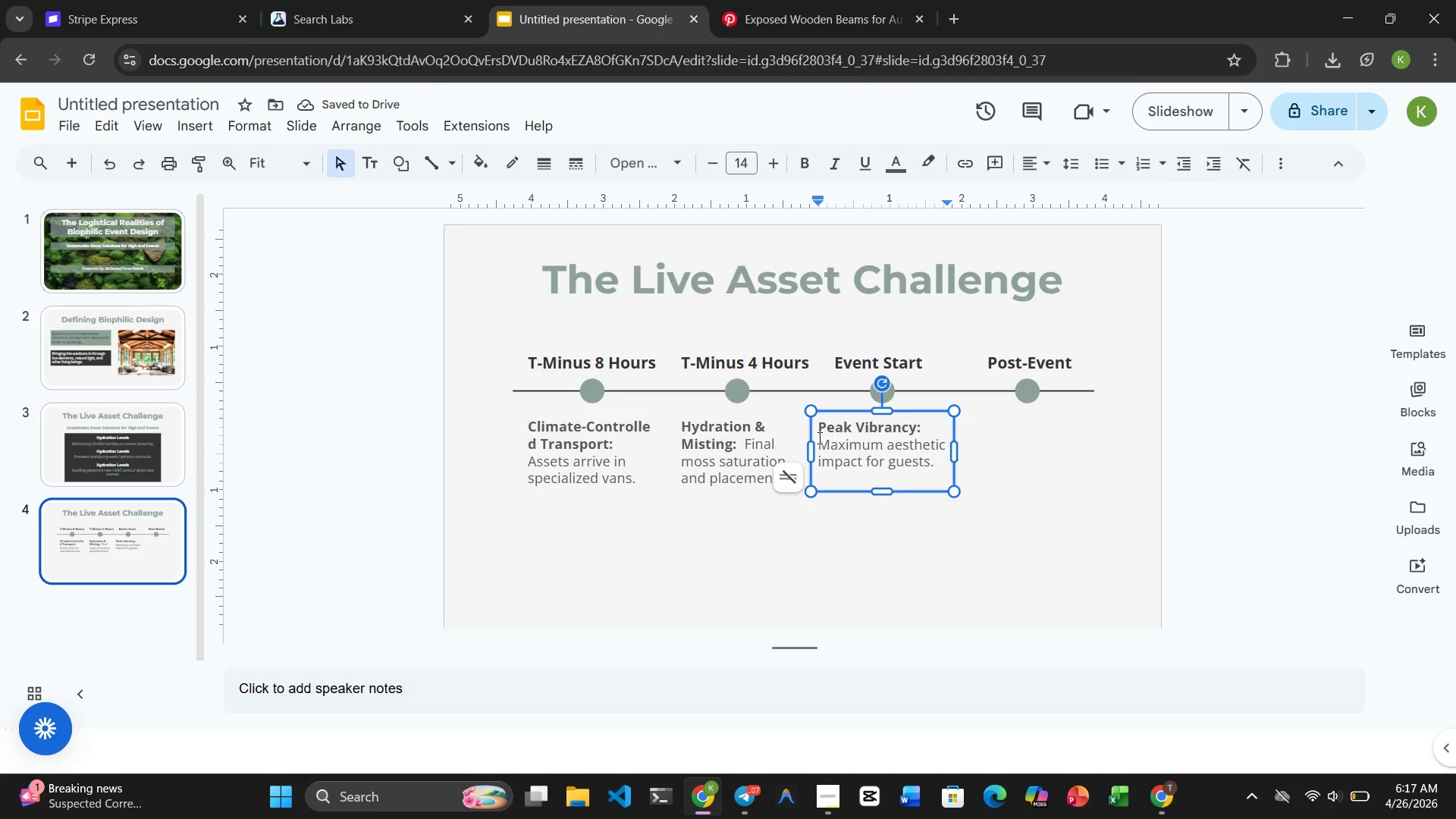 
wait(6.11)
 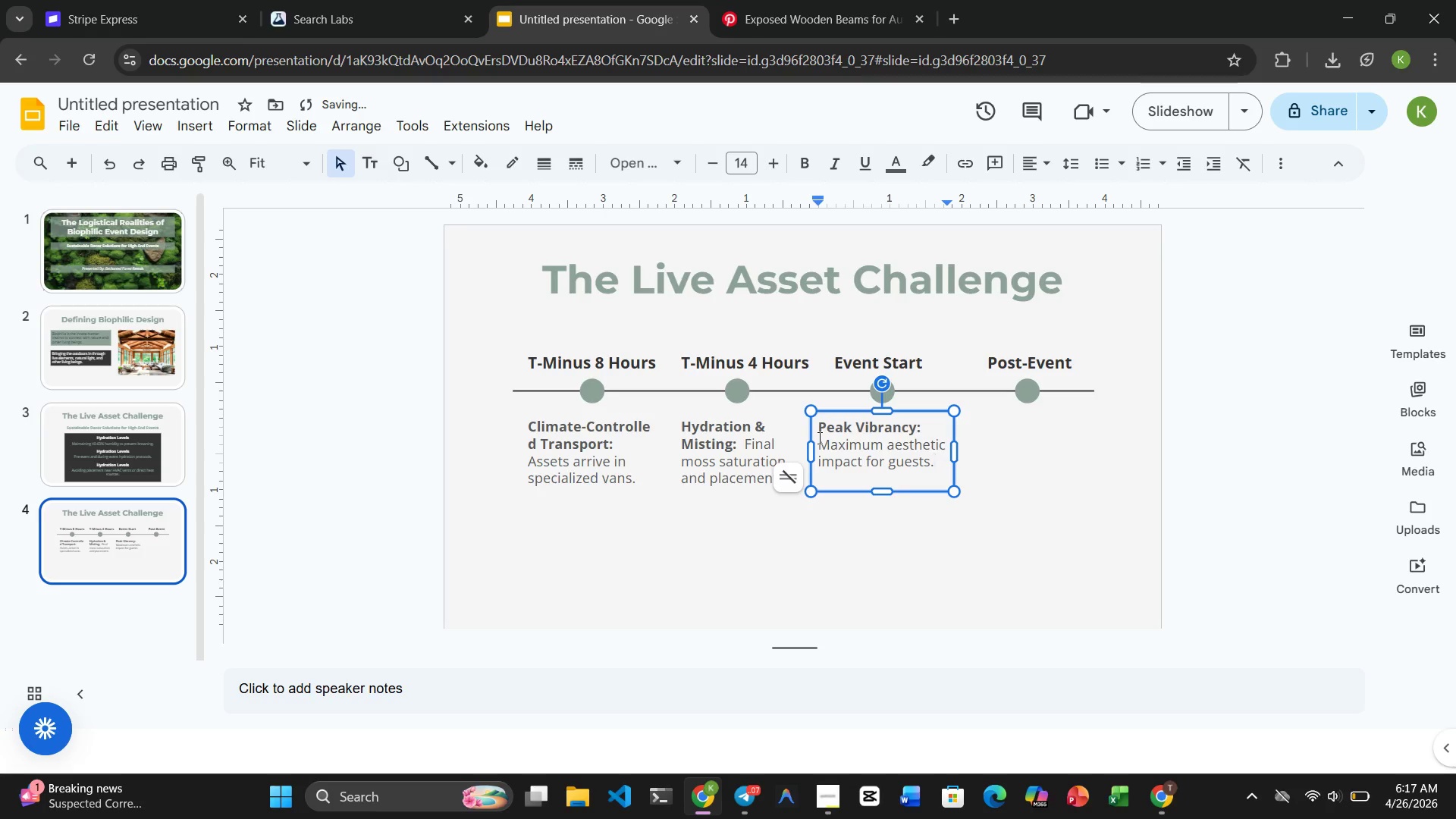 
left_click([1011, 472])
 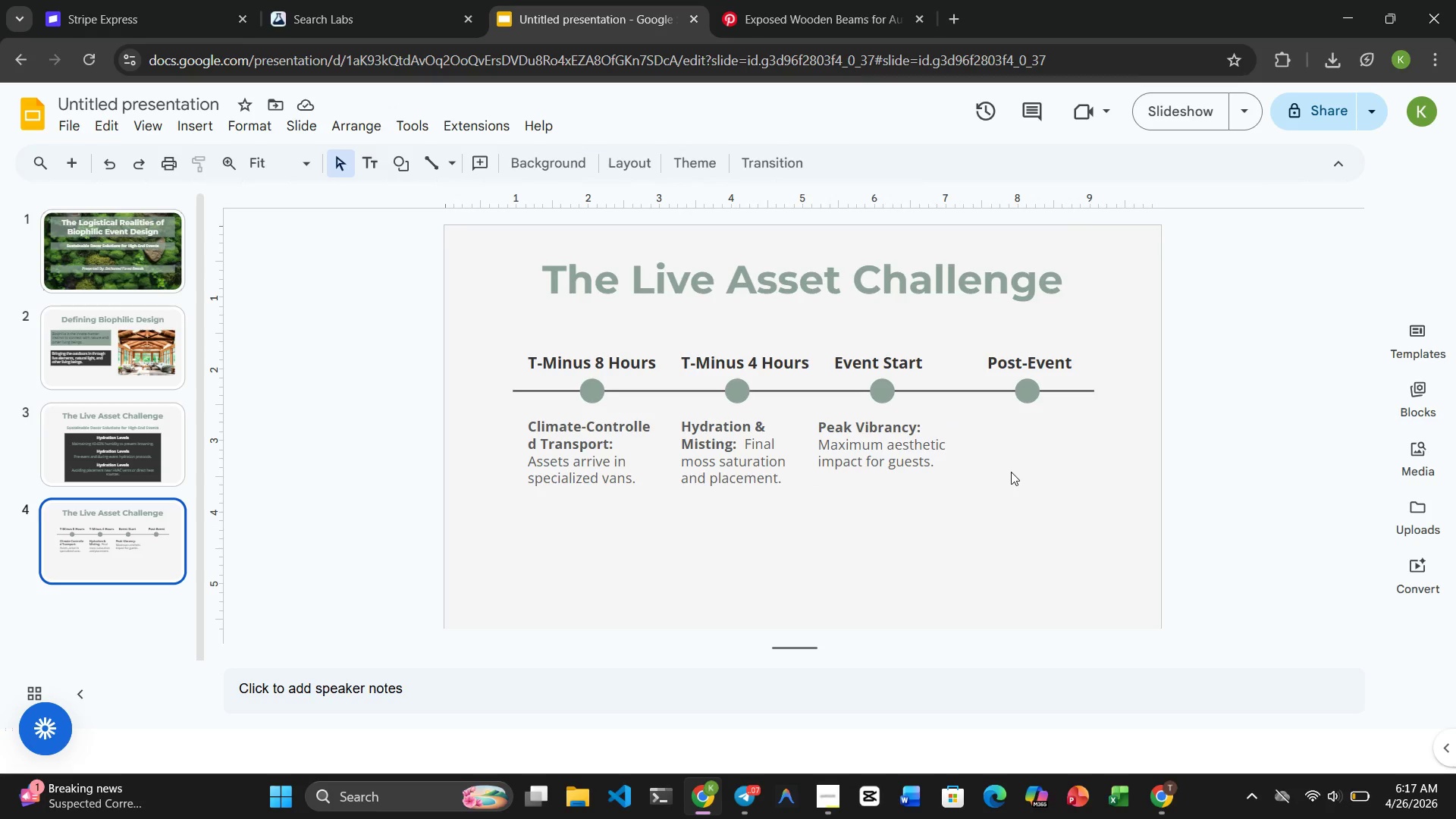 
key(Control+V)
 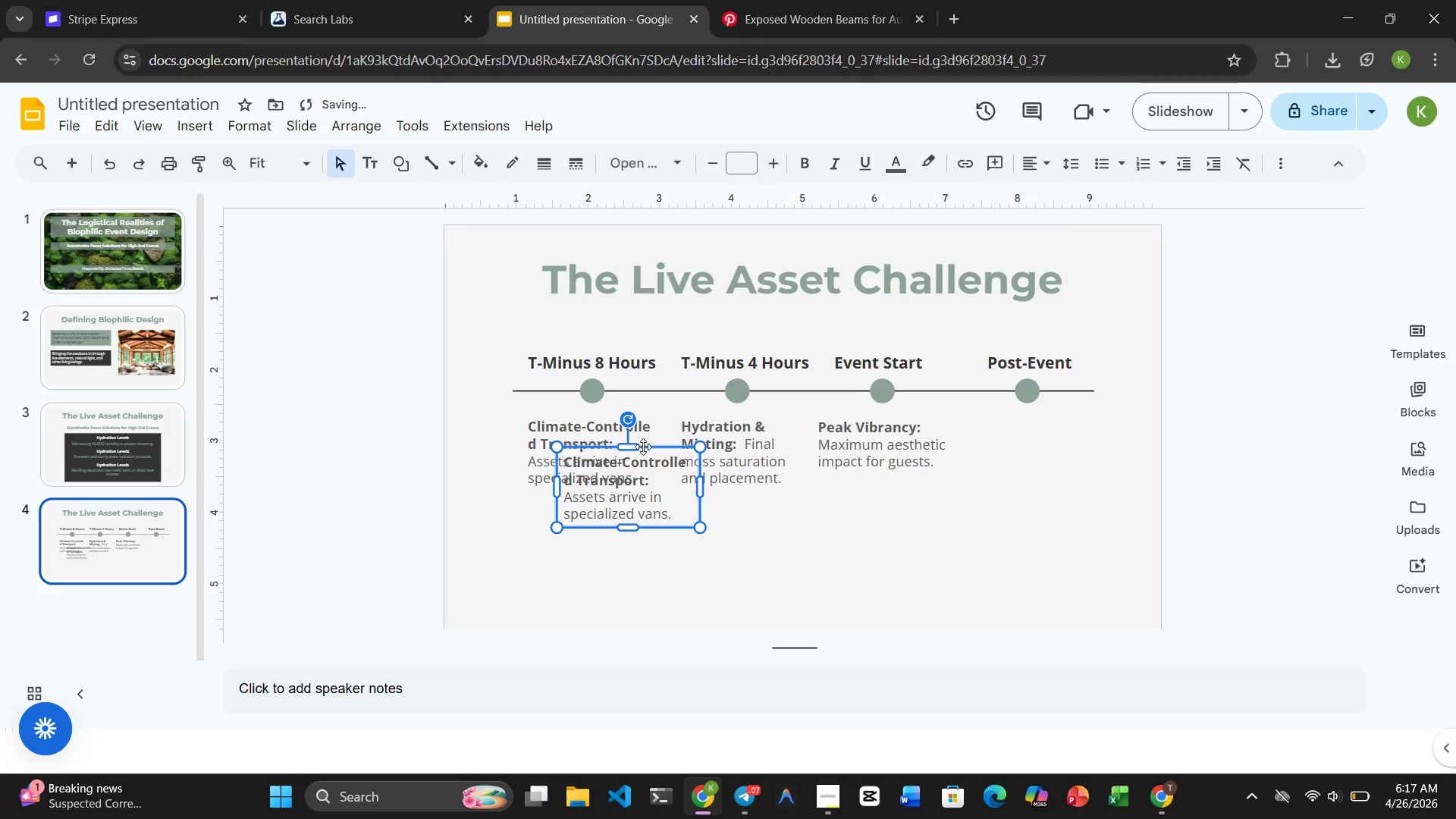 
left_click_drag(start_coordinate=[645, 447], to_coordinate=[1043, 413])
 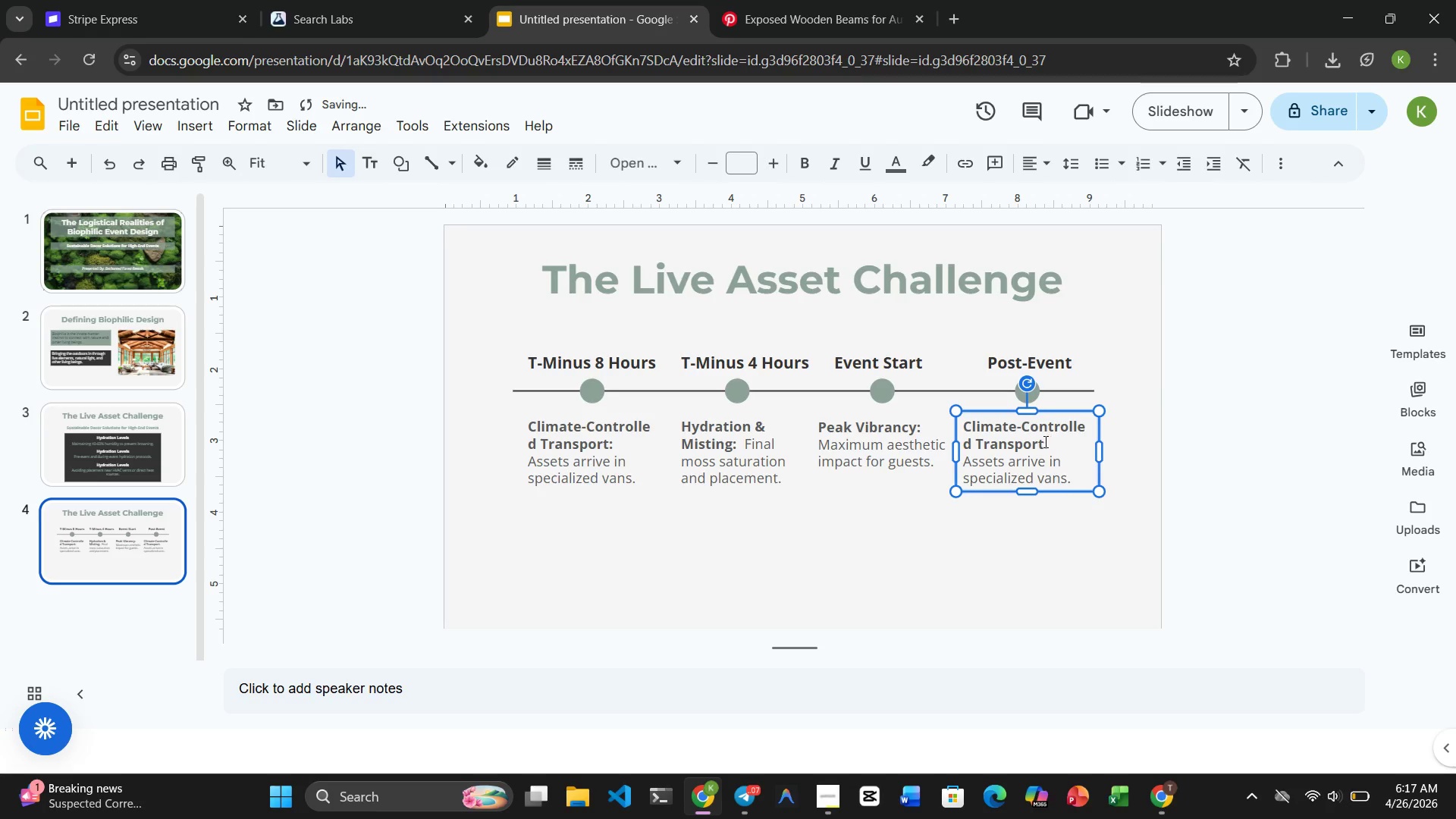 
left_click_drag(start_coordinate=[1043, 441], to_coordinate=[961, 426])
 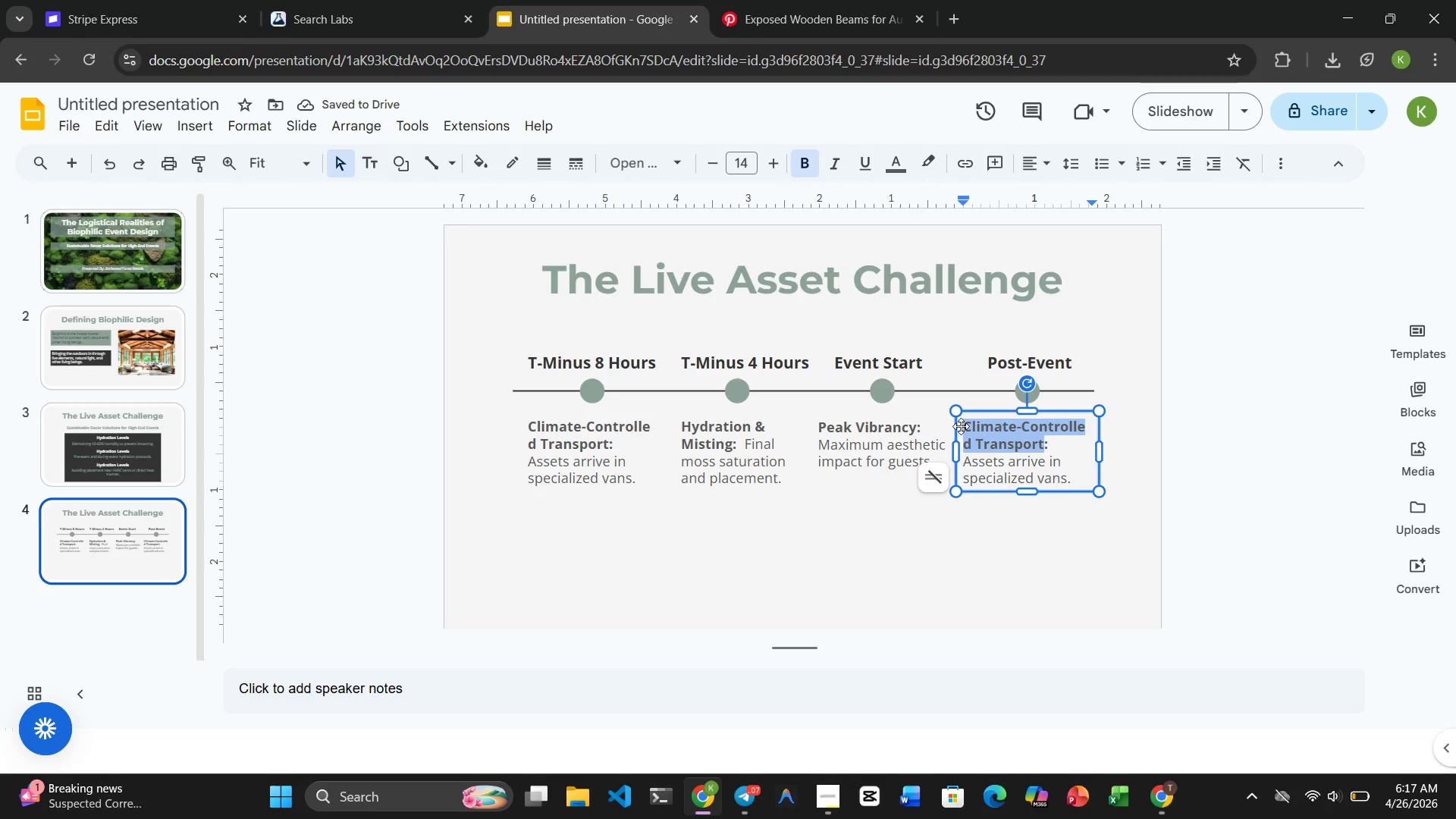 
type(Immediate Extraction)
 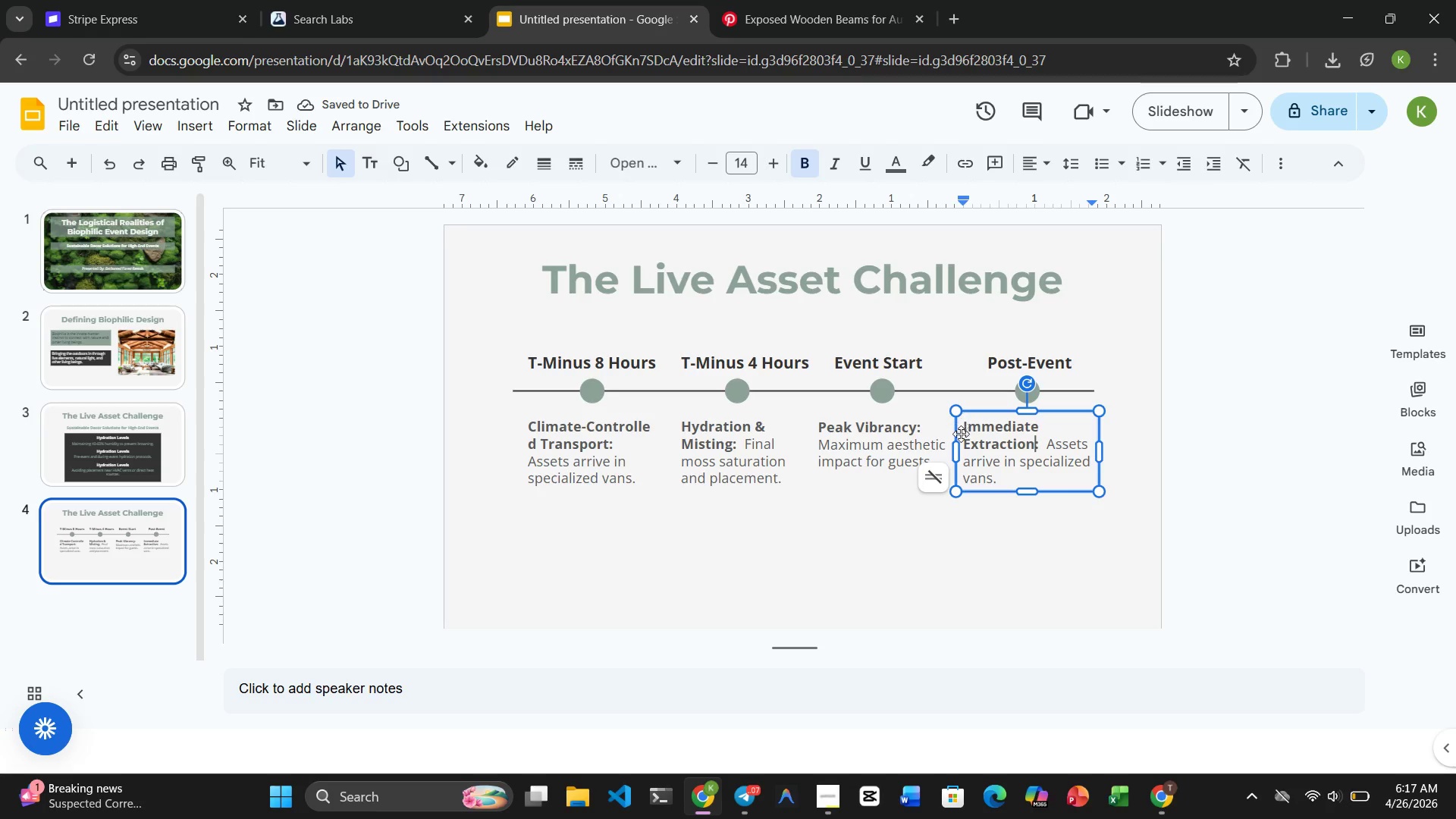 
left_click_drag(start_coordinate=[993, 479], to_coordinate=[1046, 450])
 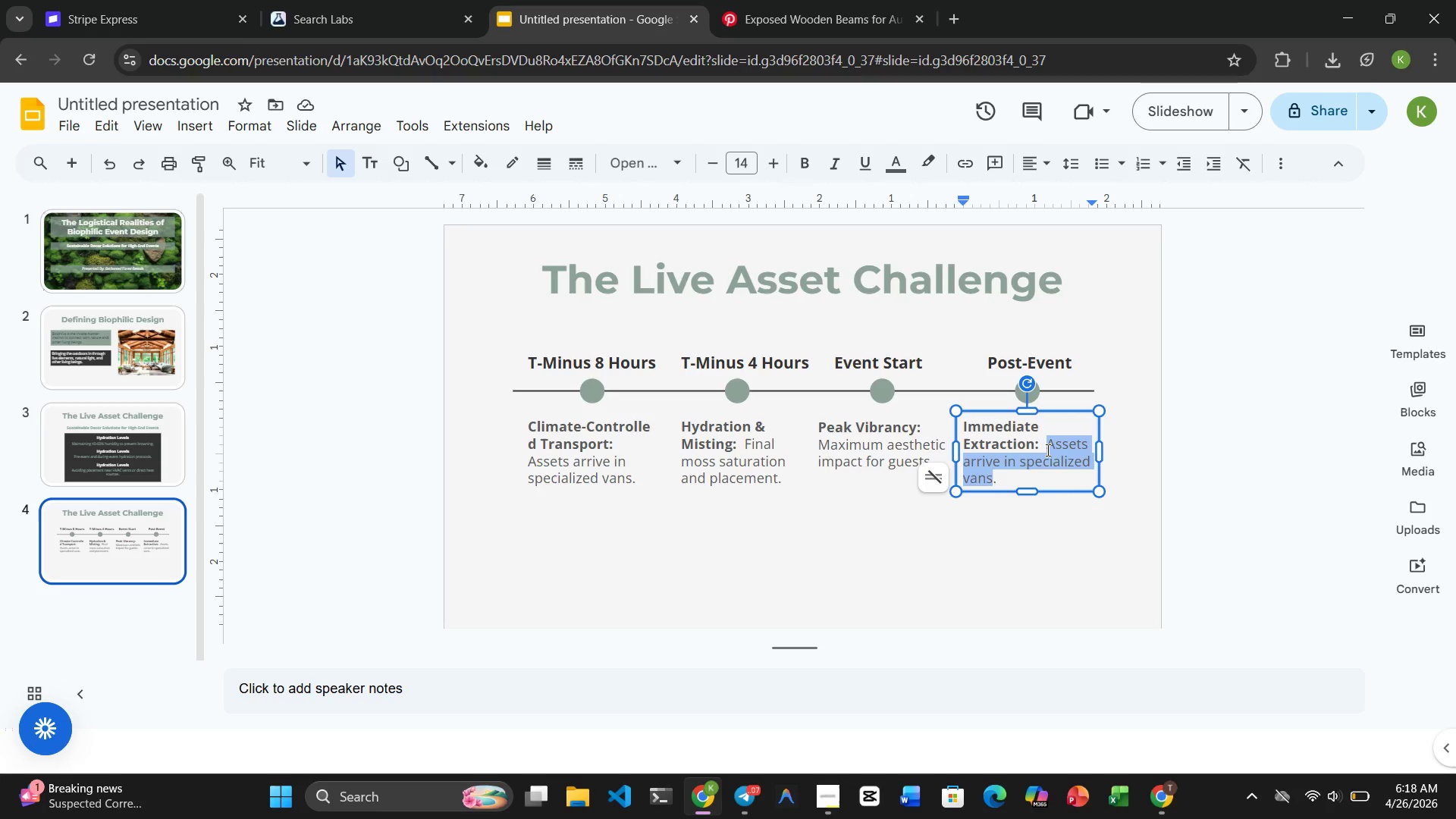 
type(Removal to acontrolled environmetn])
 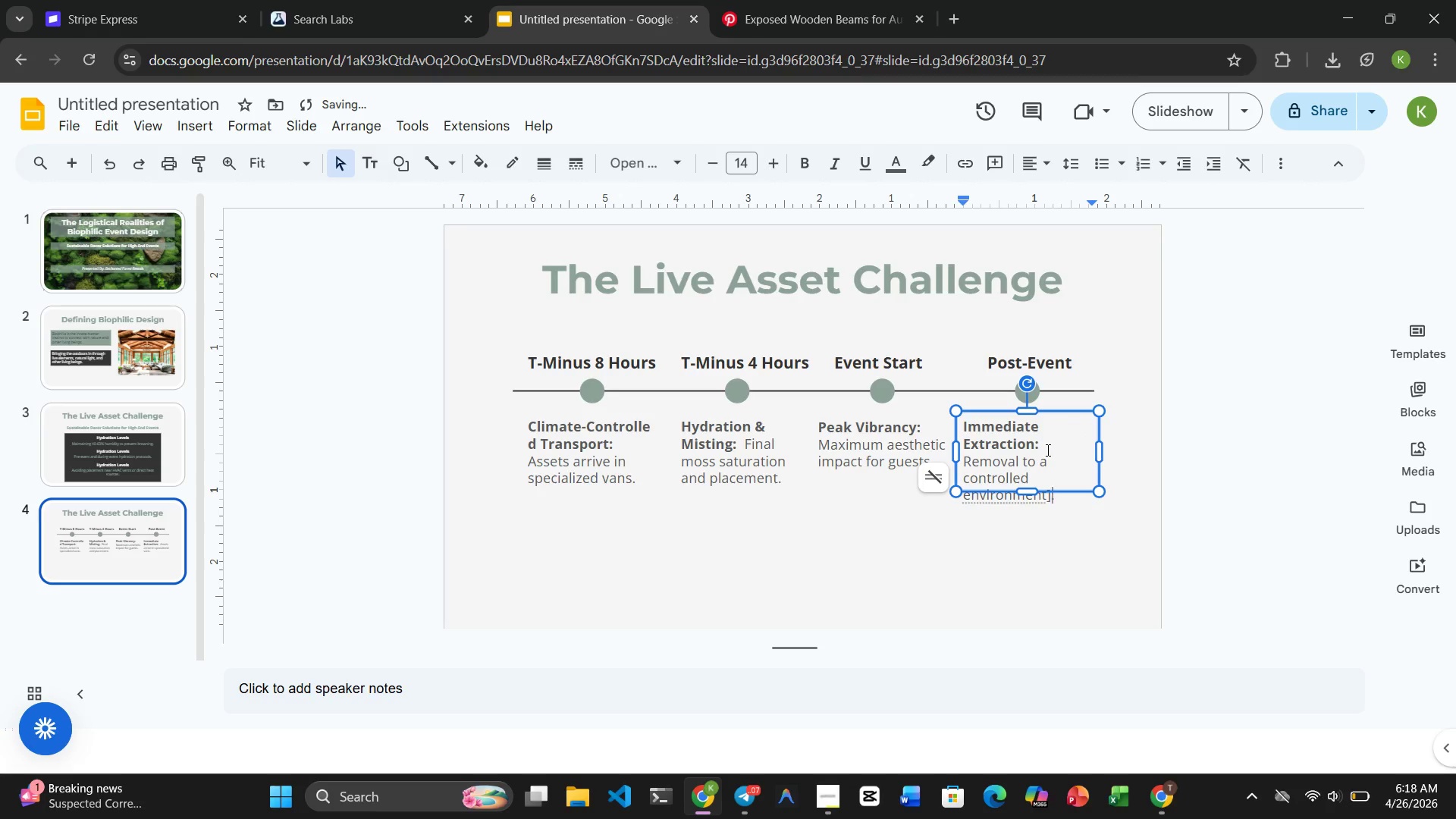 
key(Backspace)
 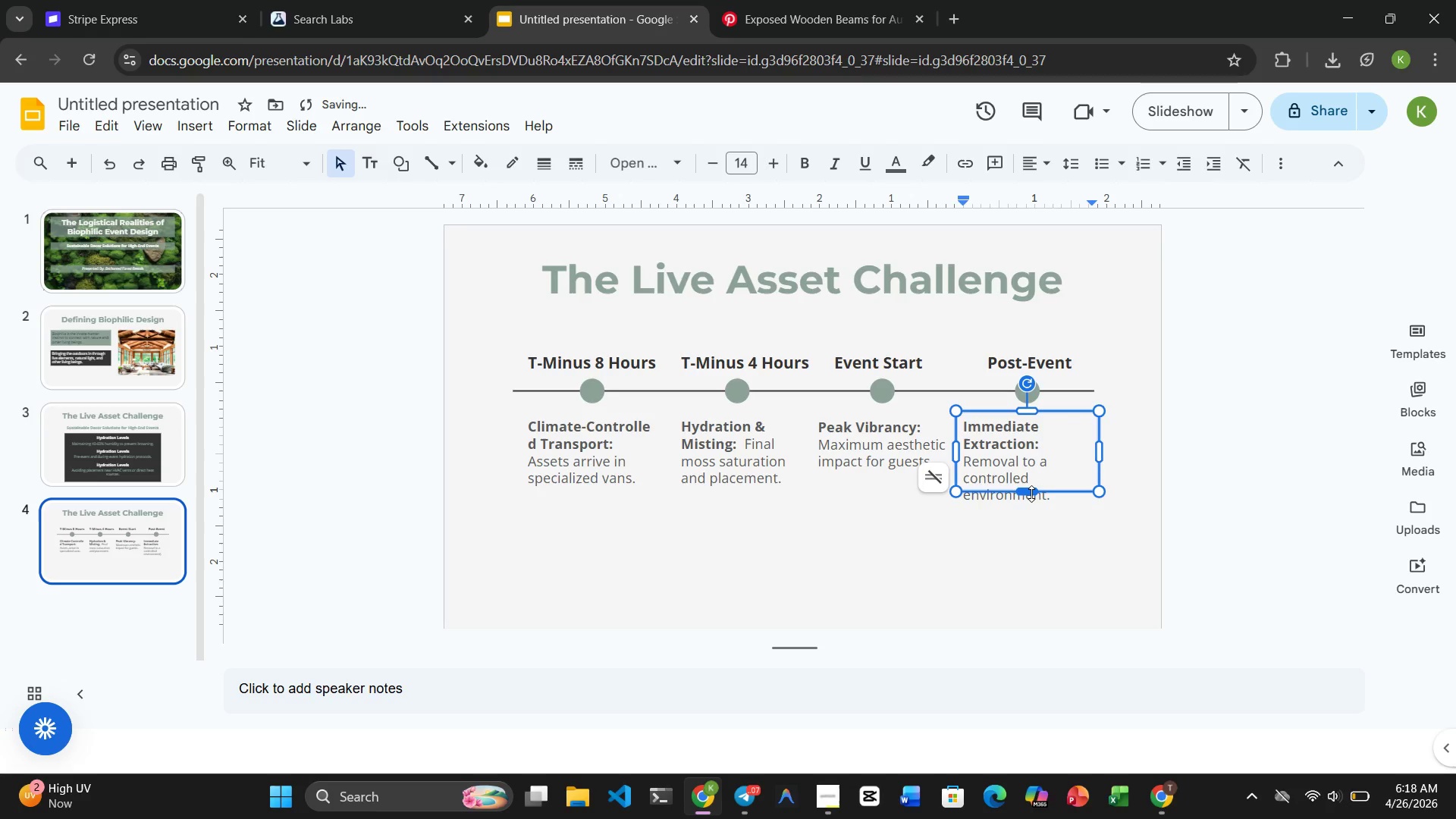 
left_click_drag(start_coordinate=[1031, 494], to_coordinate=[1028, 505])
 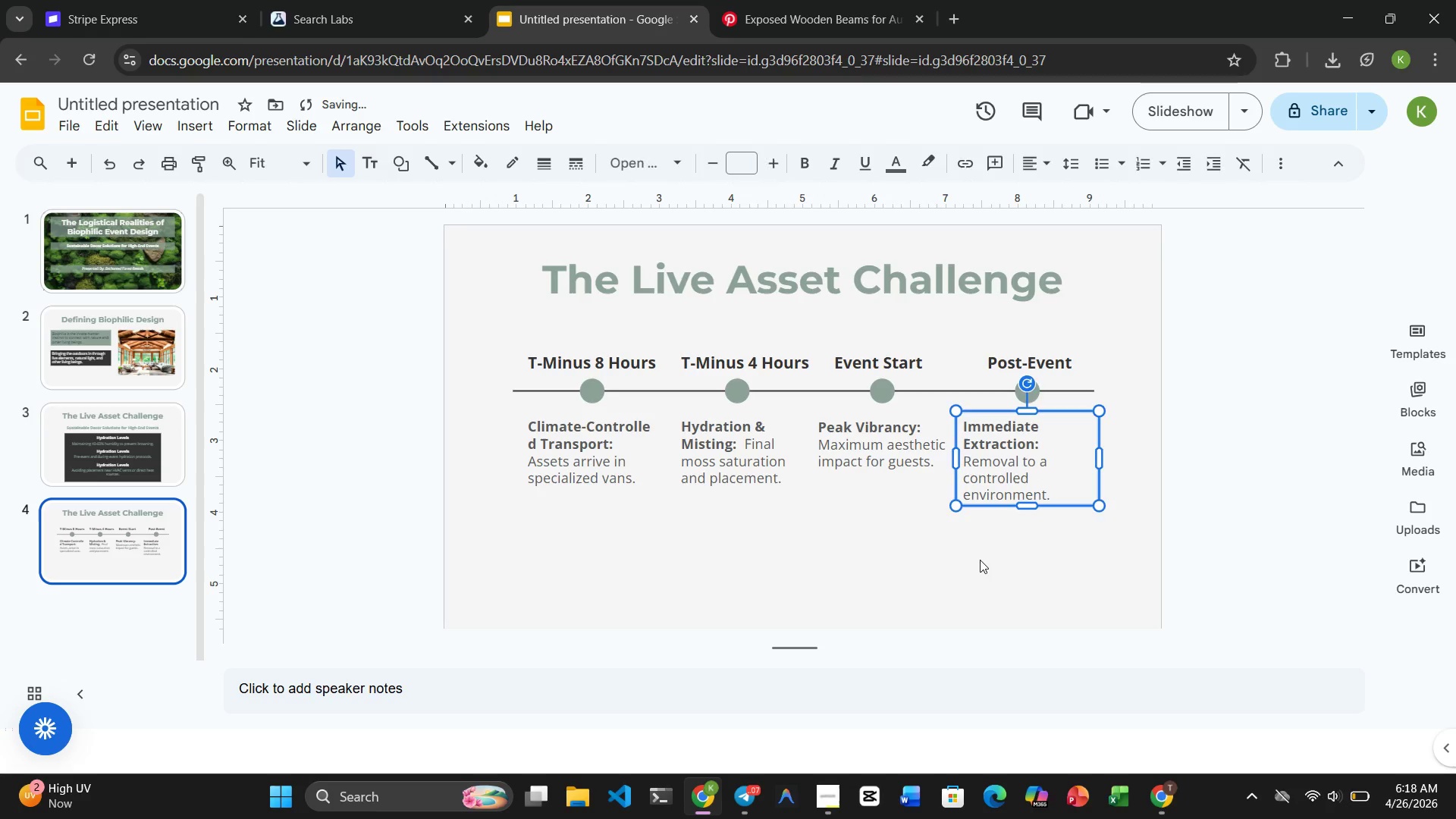 
left_click([980, 560])
 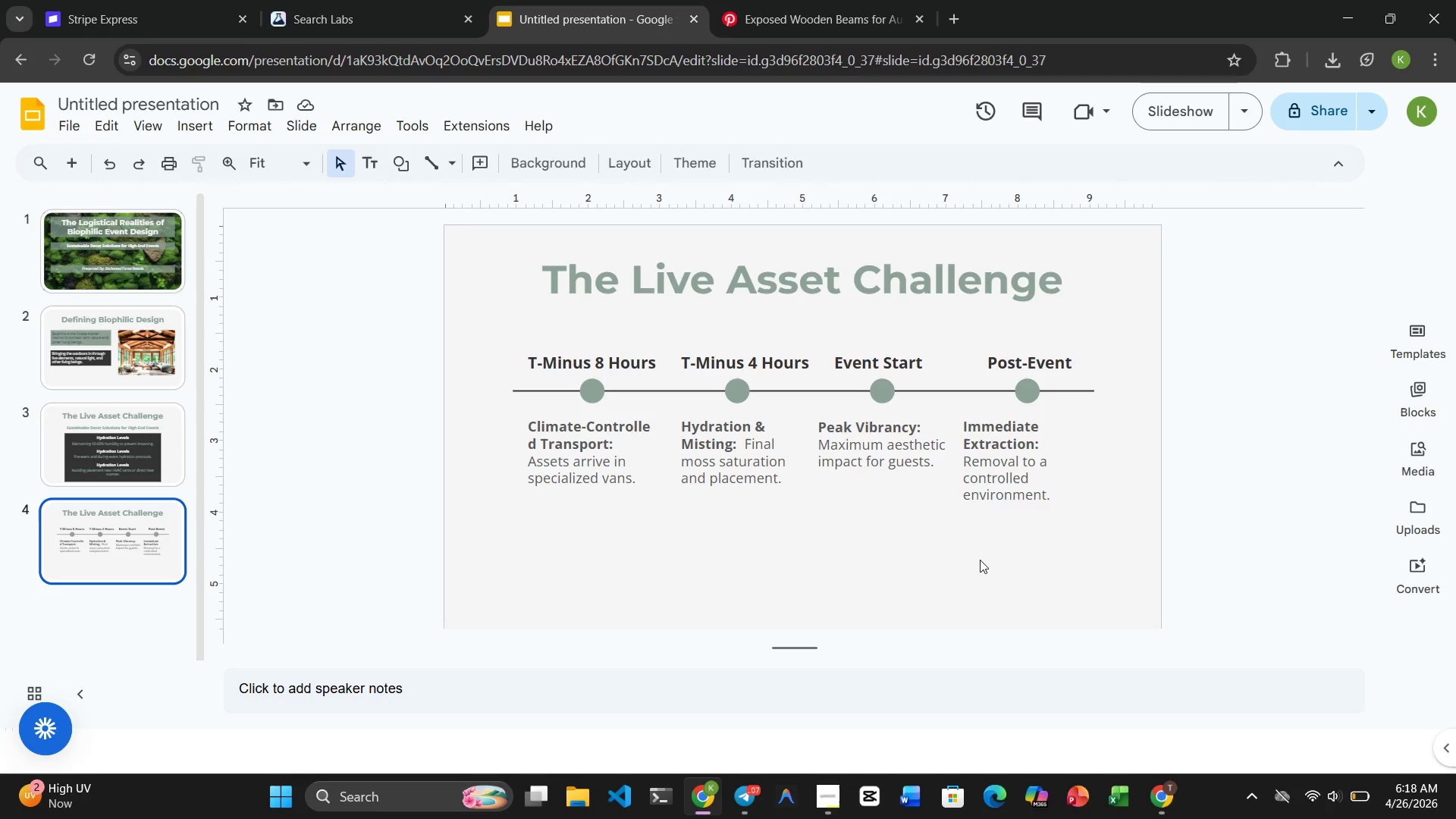 
wait(14.83)
 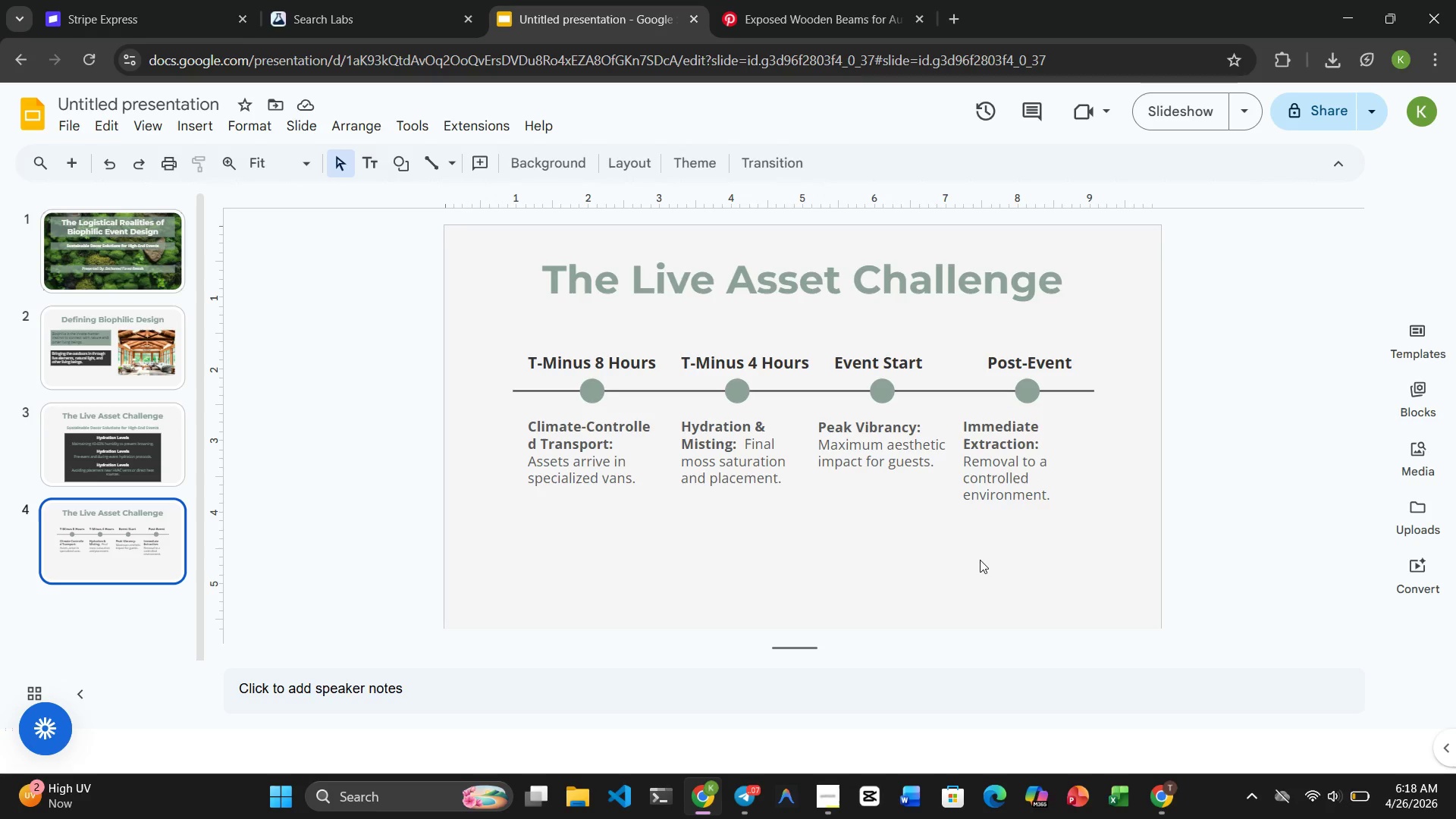 
left_click([565, 431])
 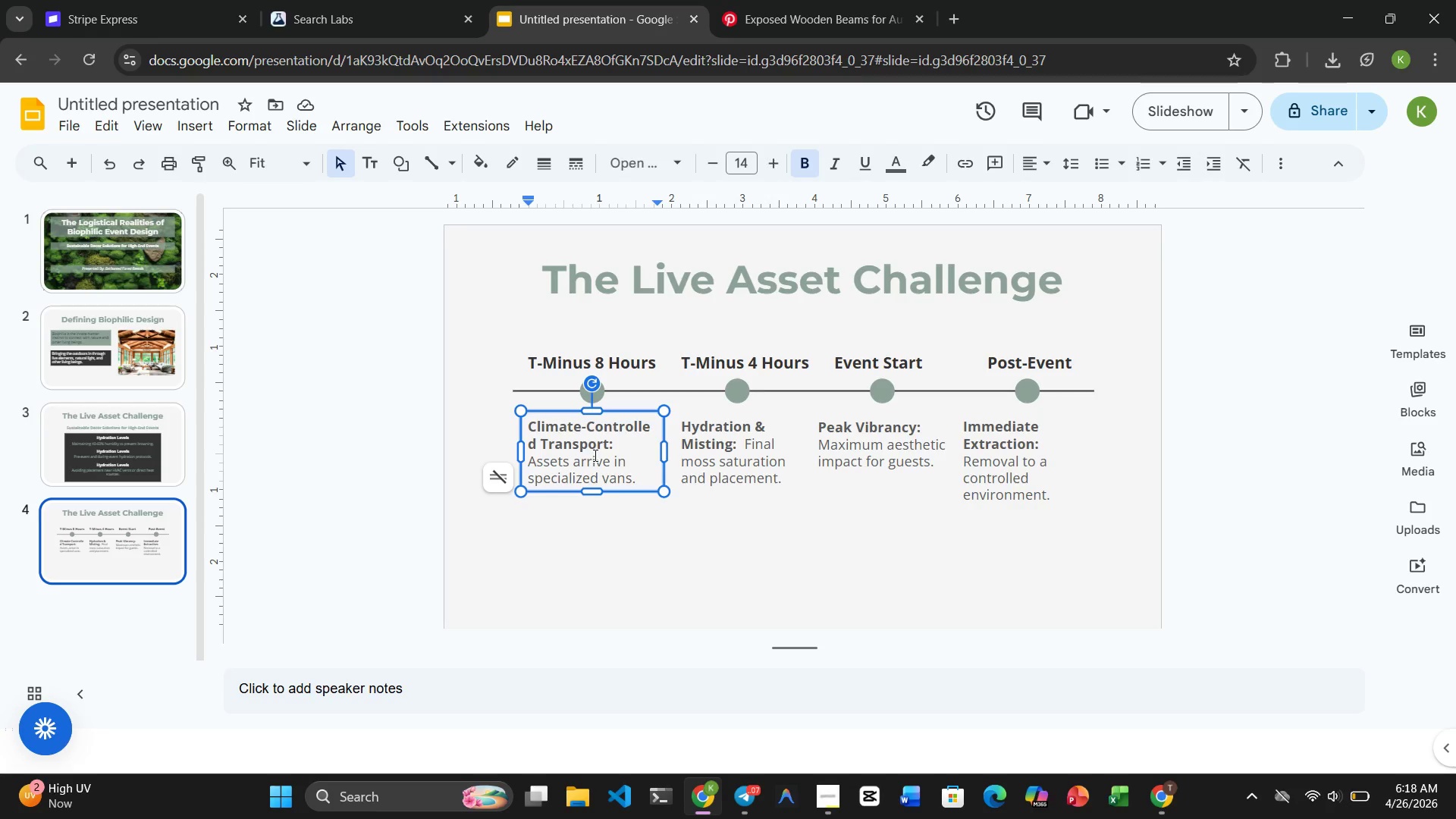 
left_click([595, 456])
 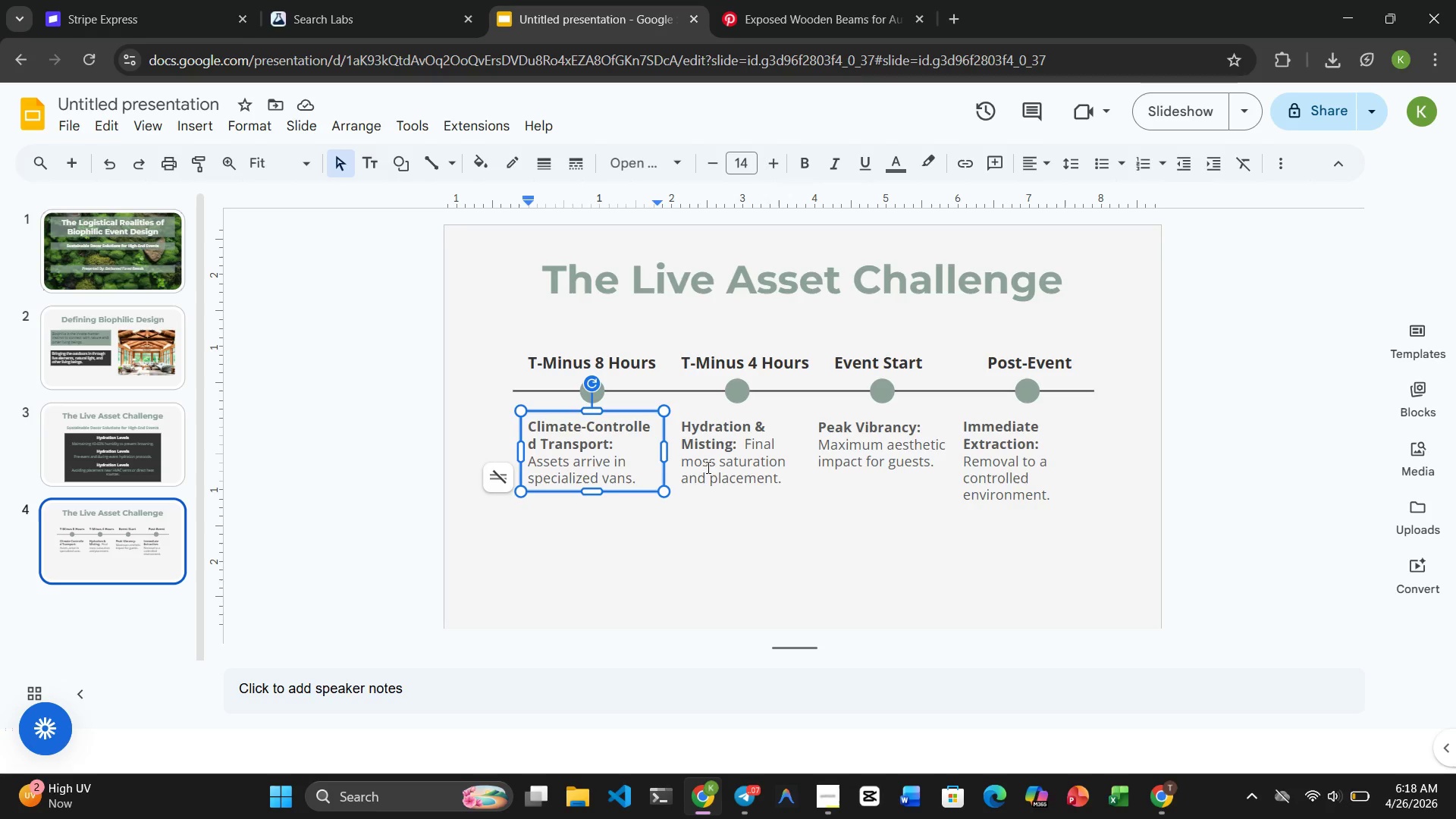 
left_click([711, 467])
 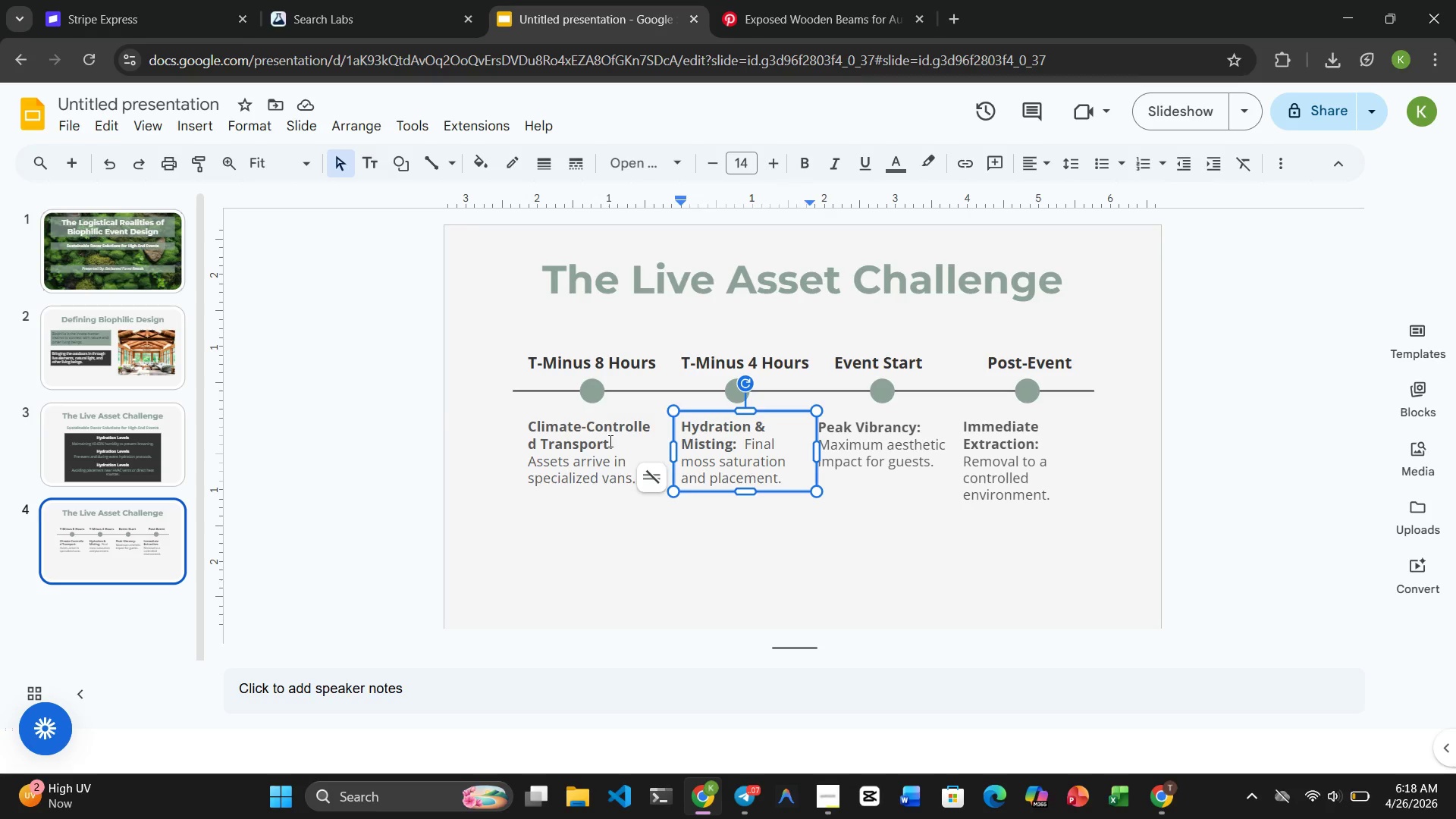 
left_click([605, 441])
 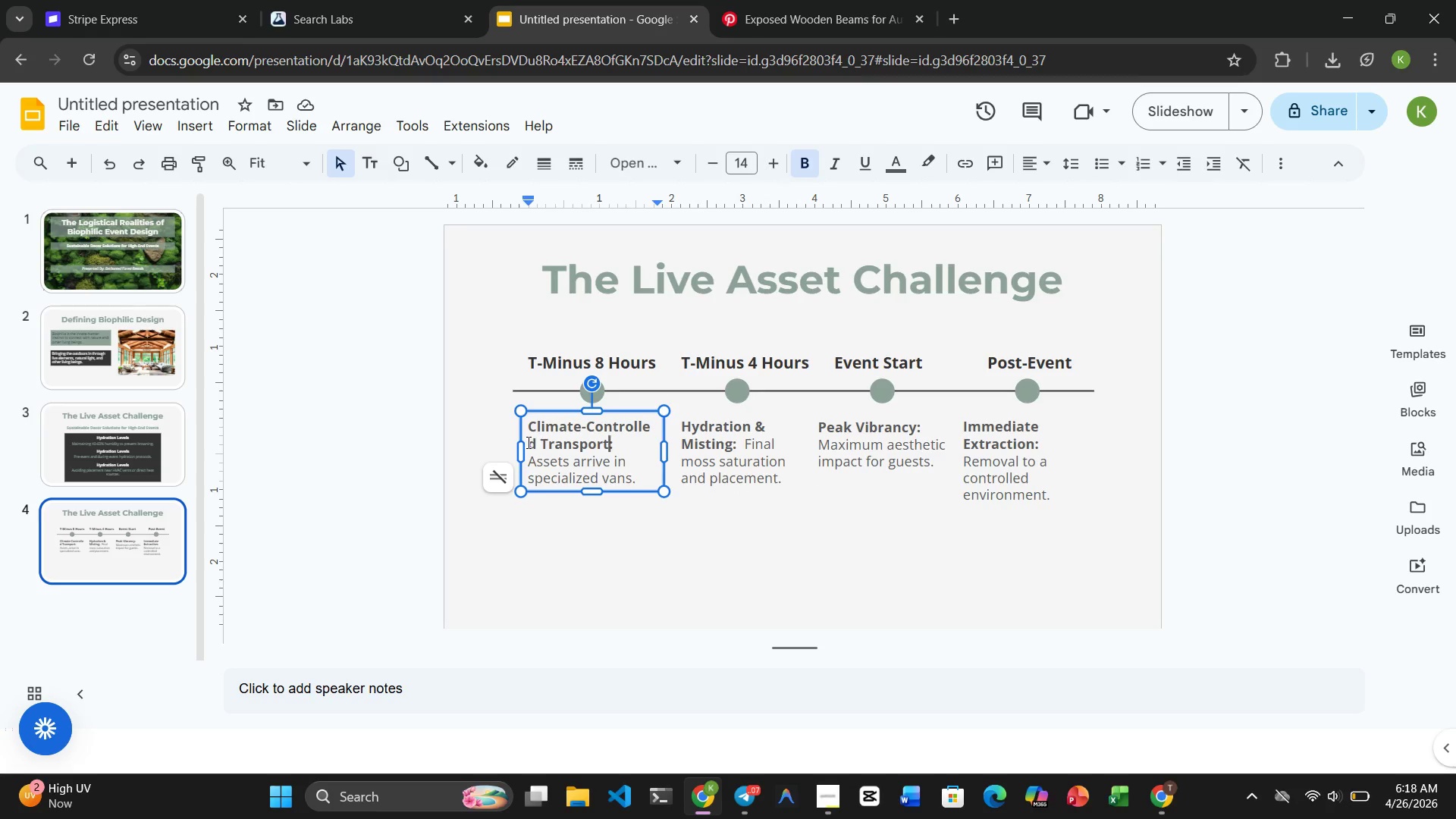 
left_click([527, 441])
 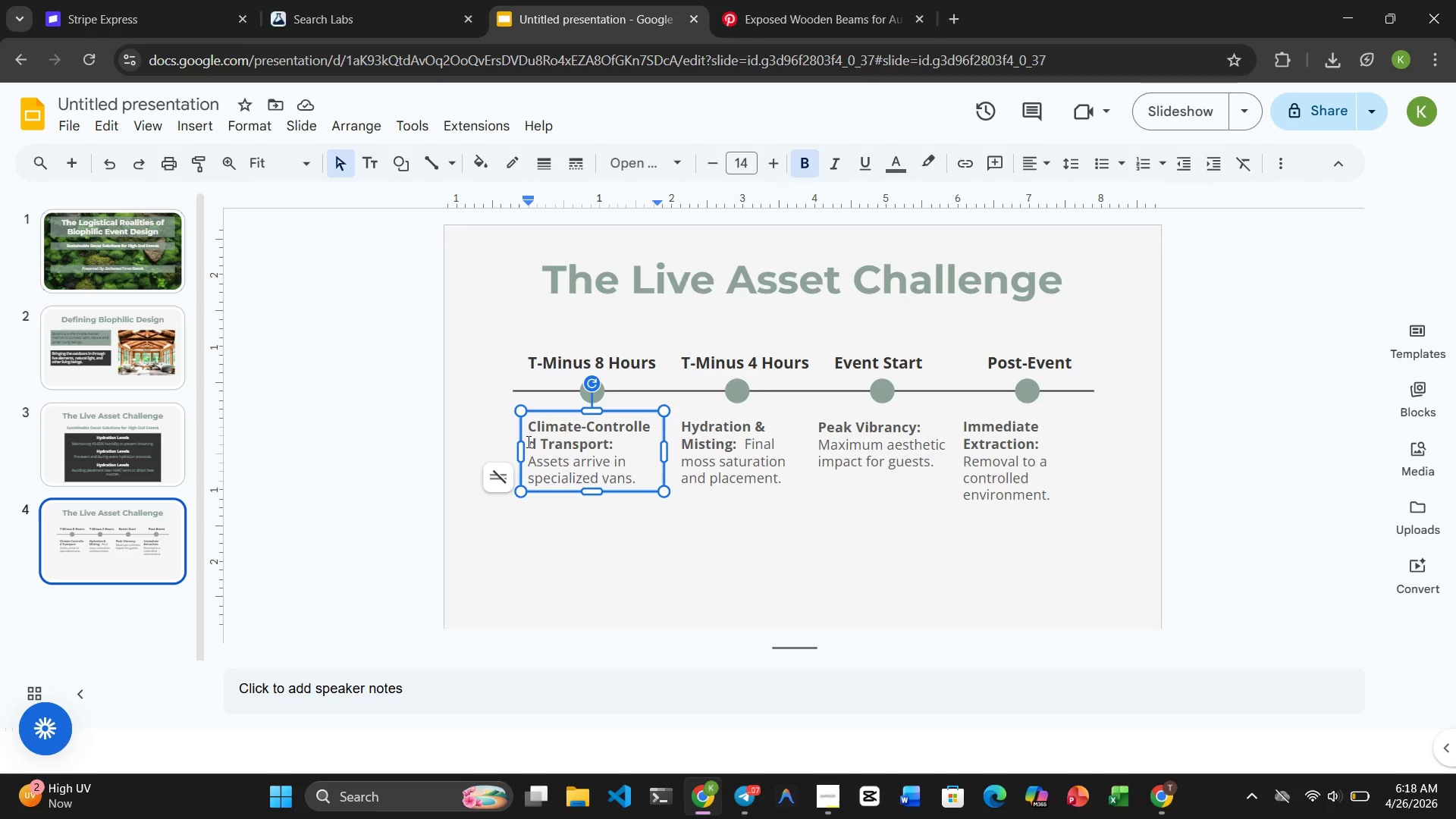 
key(Backspace)
 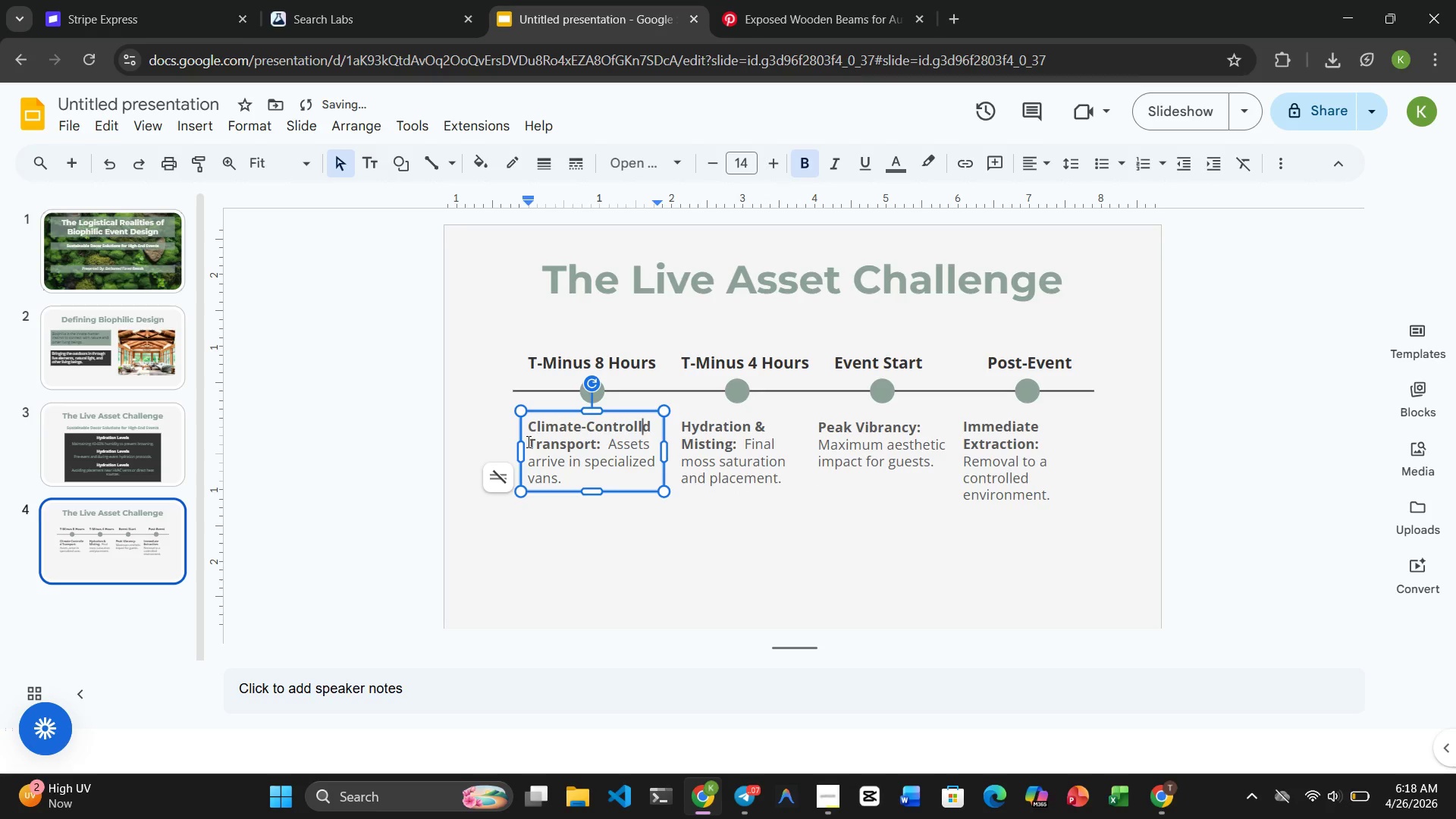 
key(E)
 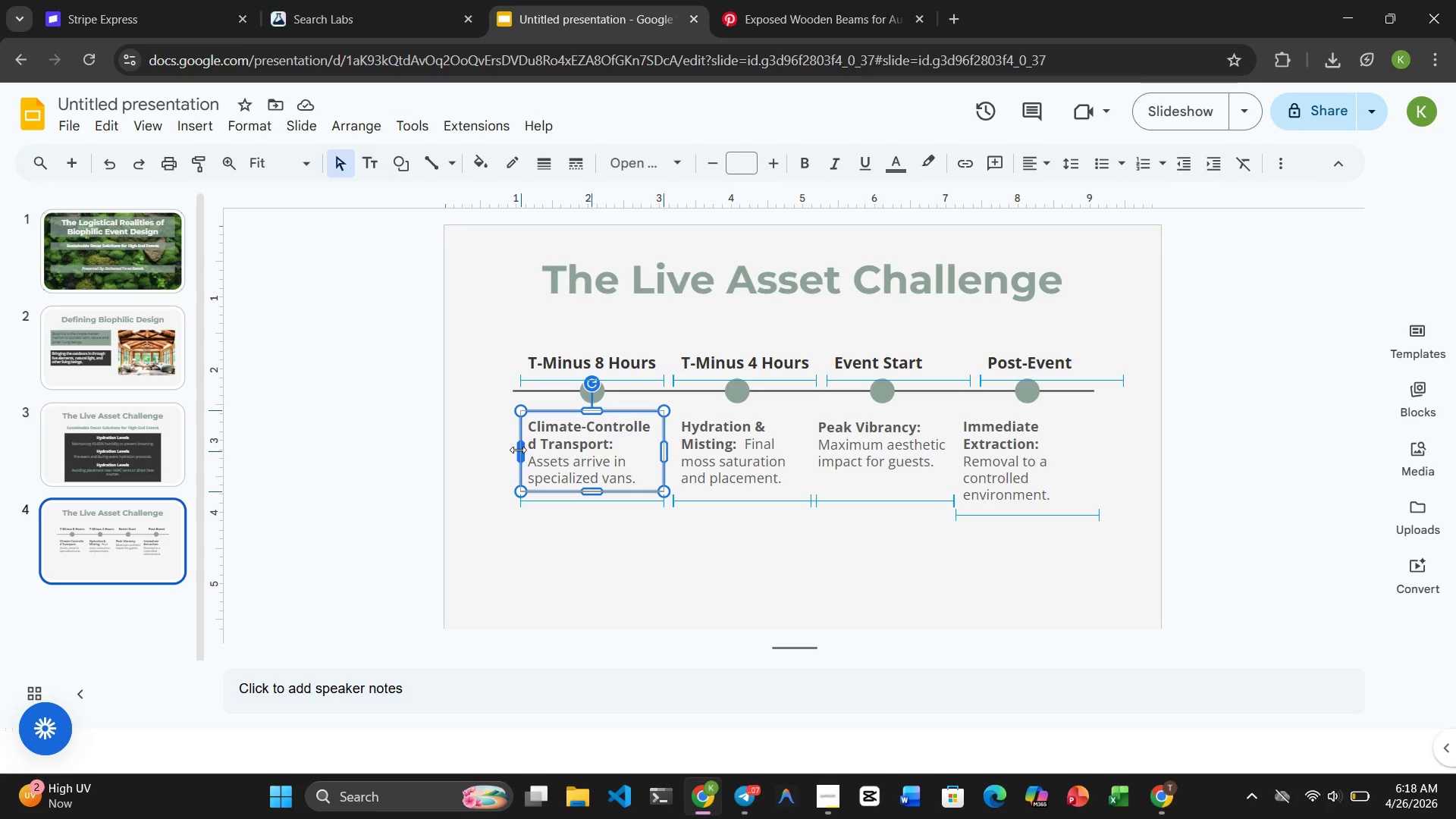 
wait(7.09)
 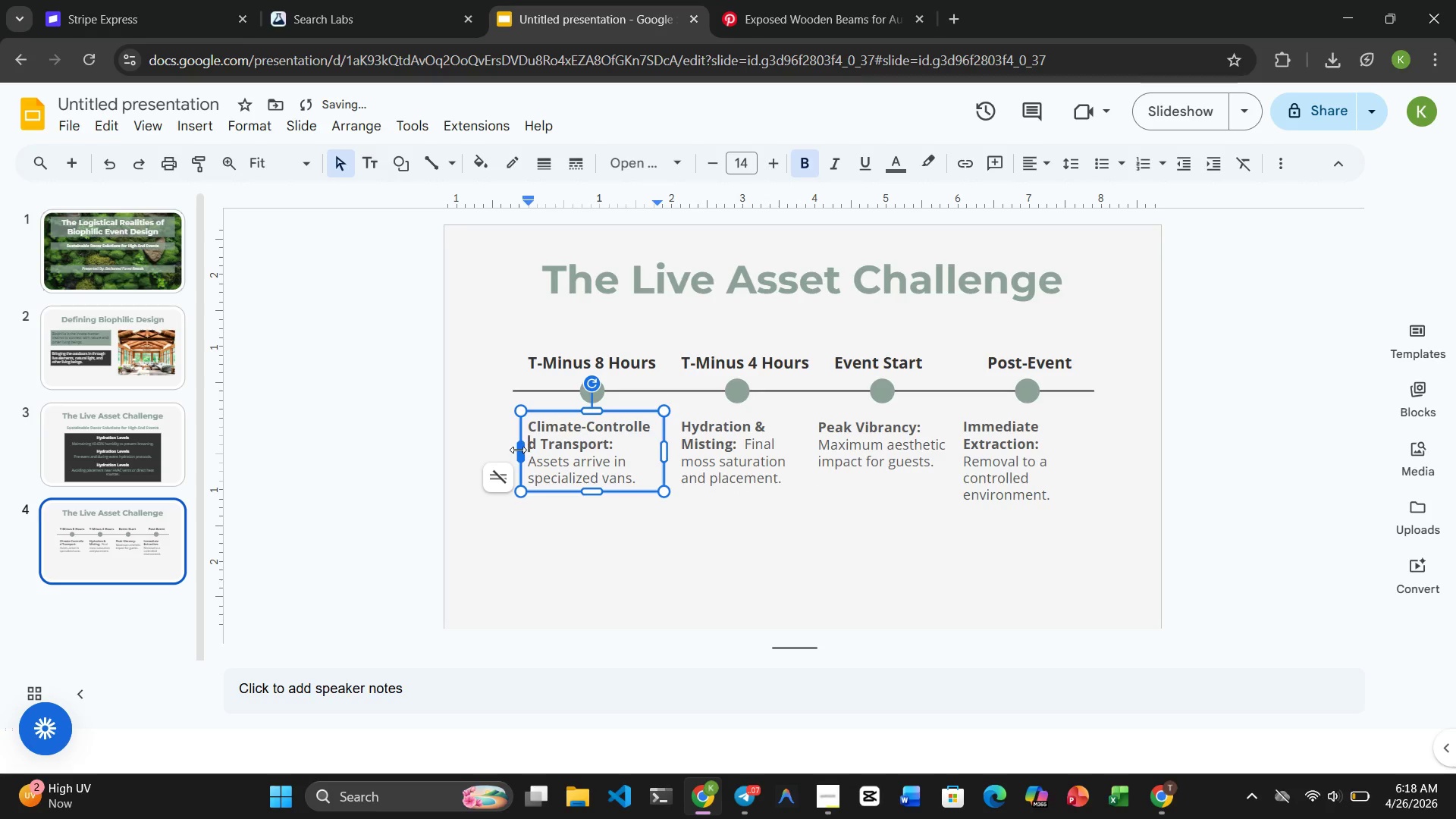 
left_click([518, 450])
 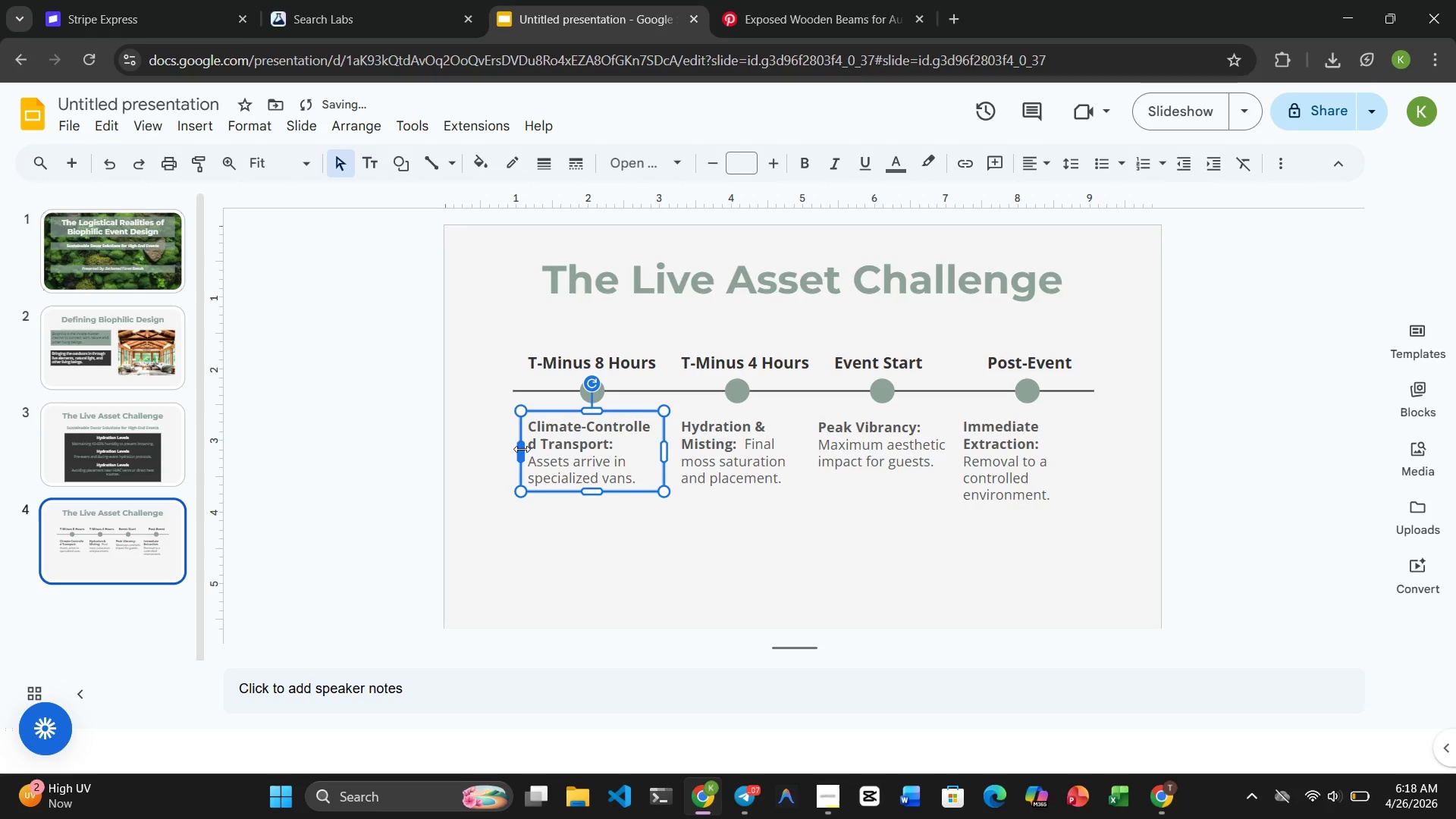 
left_click_drag(start_coordinate=[520, 449], to_coordinate=[515, 449])
 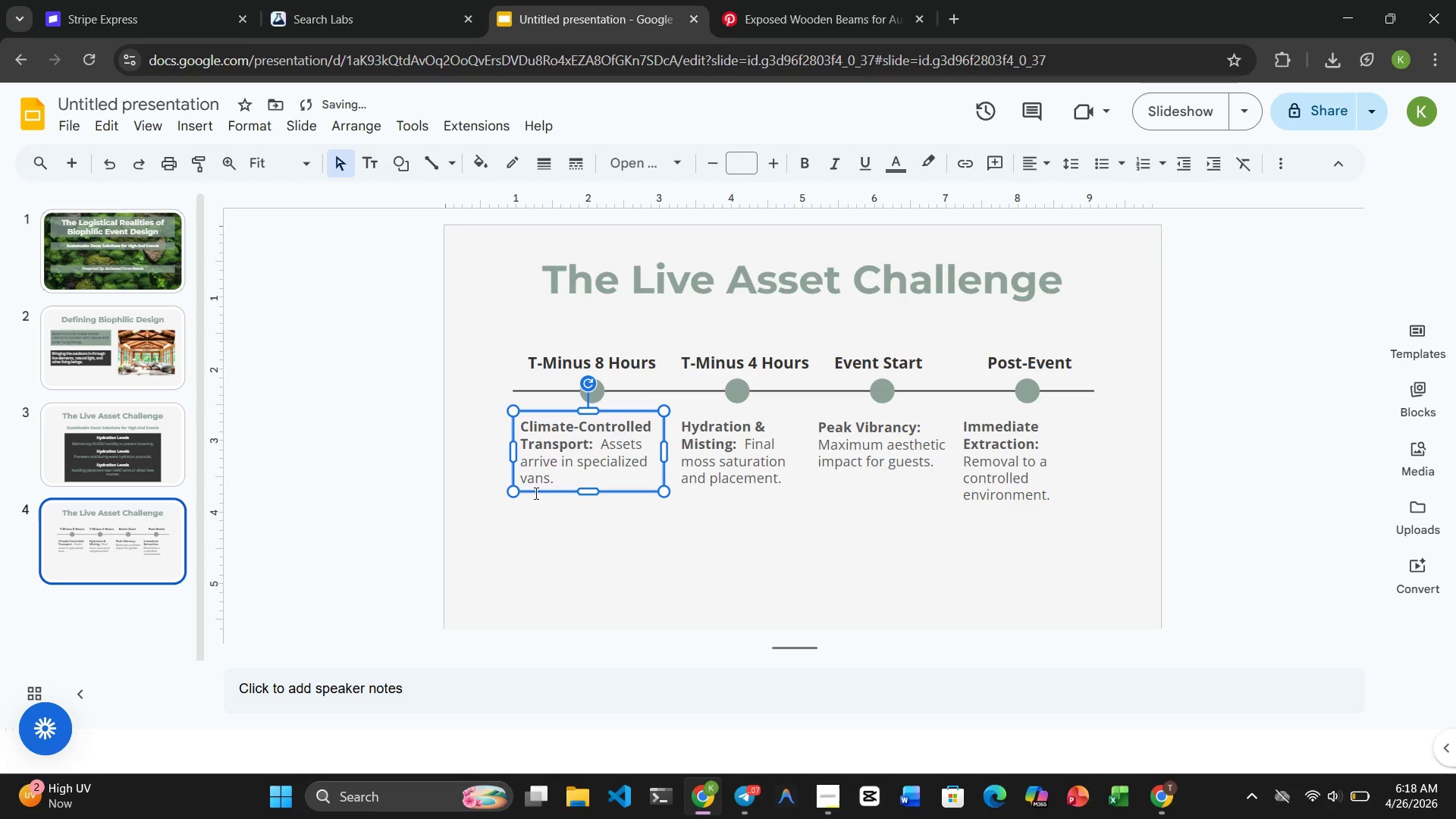 
left_click([548, 527])
 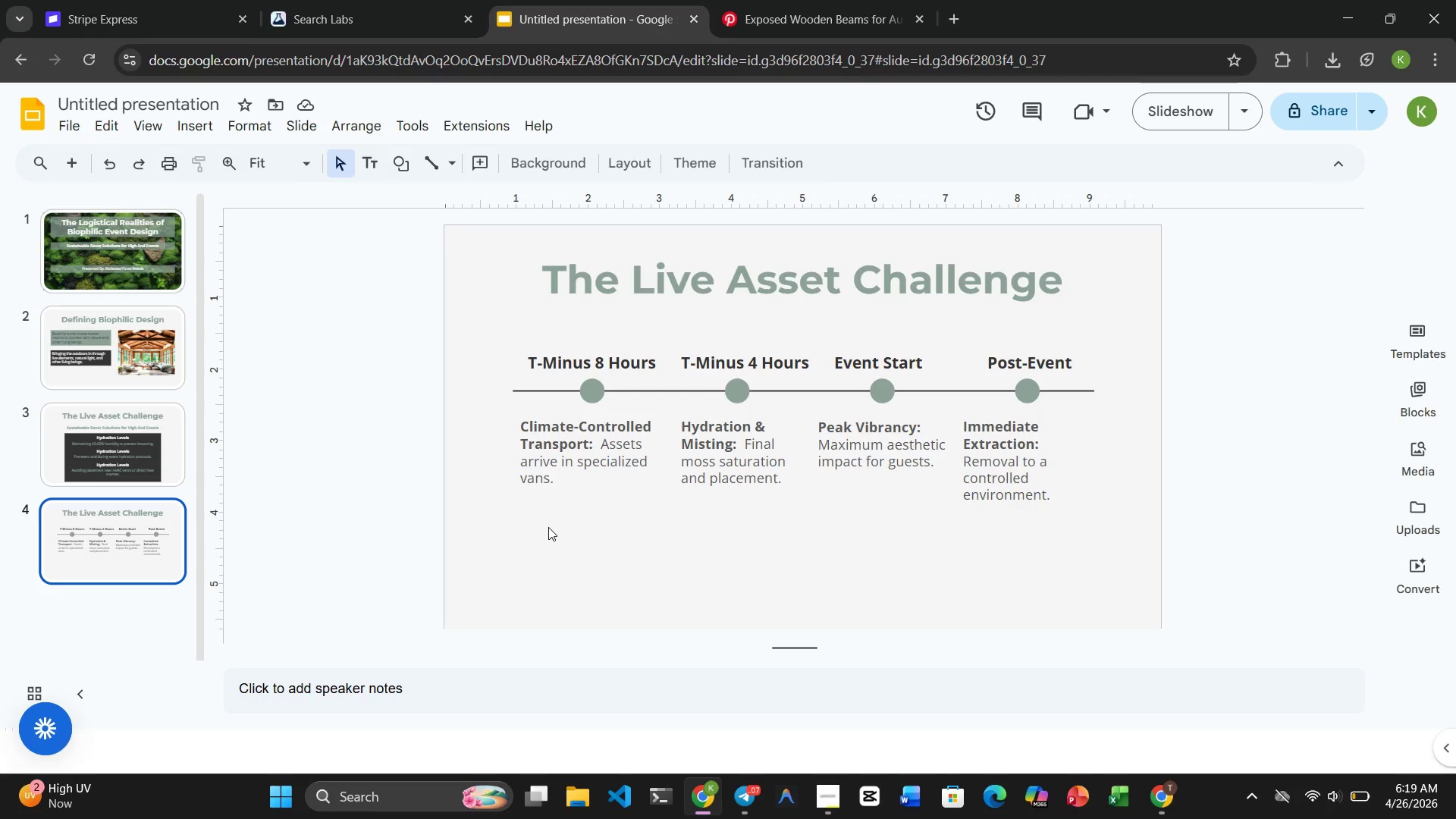 
wait(16.2)
 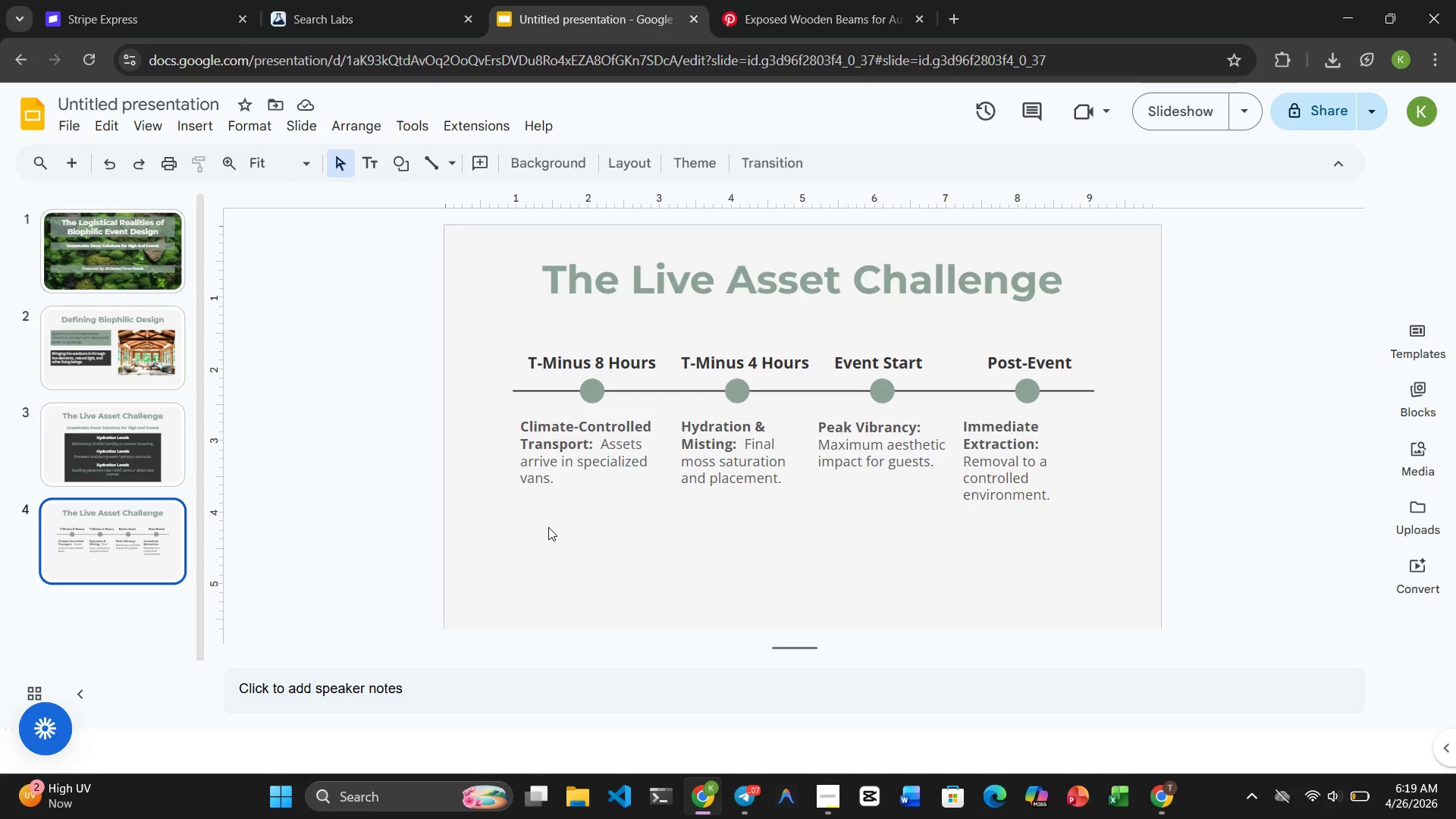 
left_click([132, 461])
 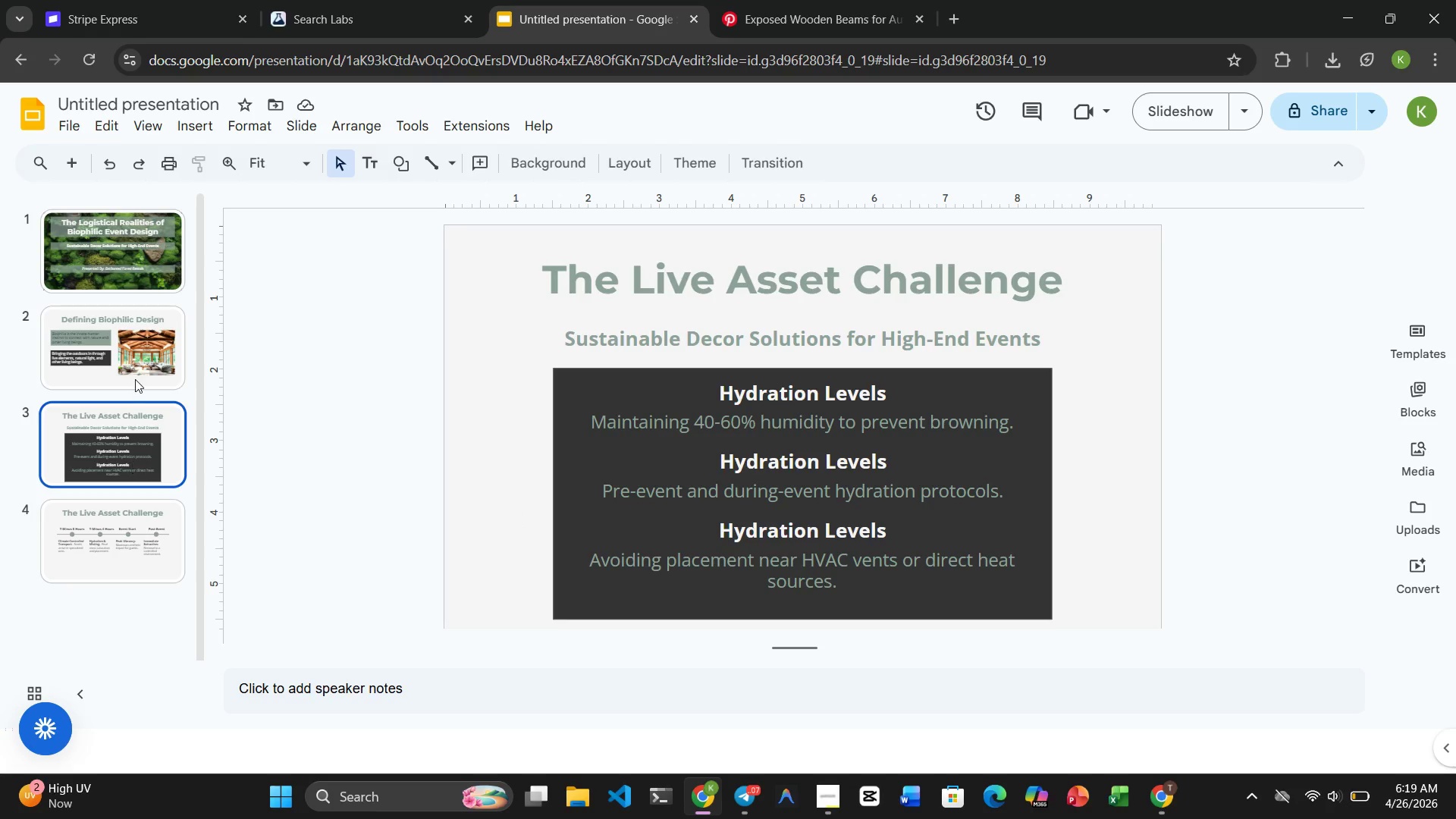 
left_click([135, 379])
 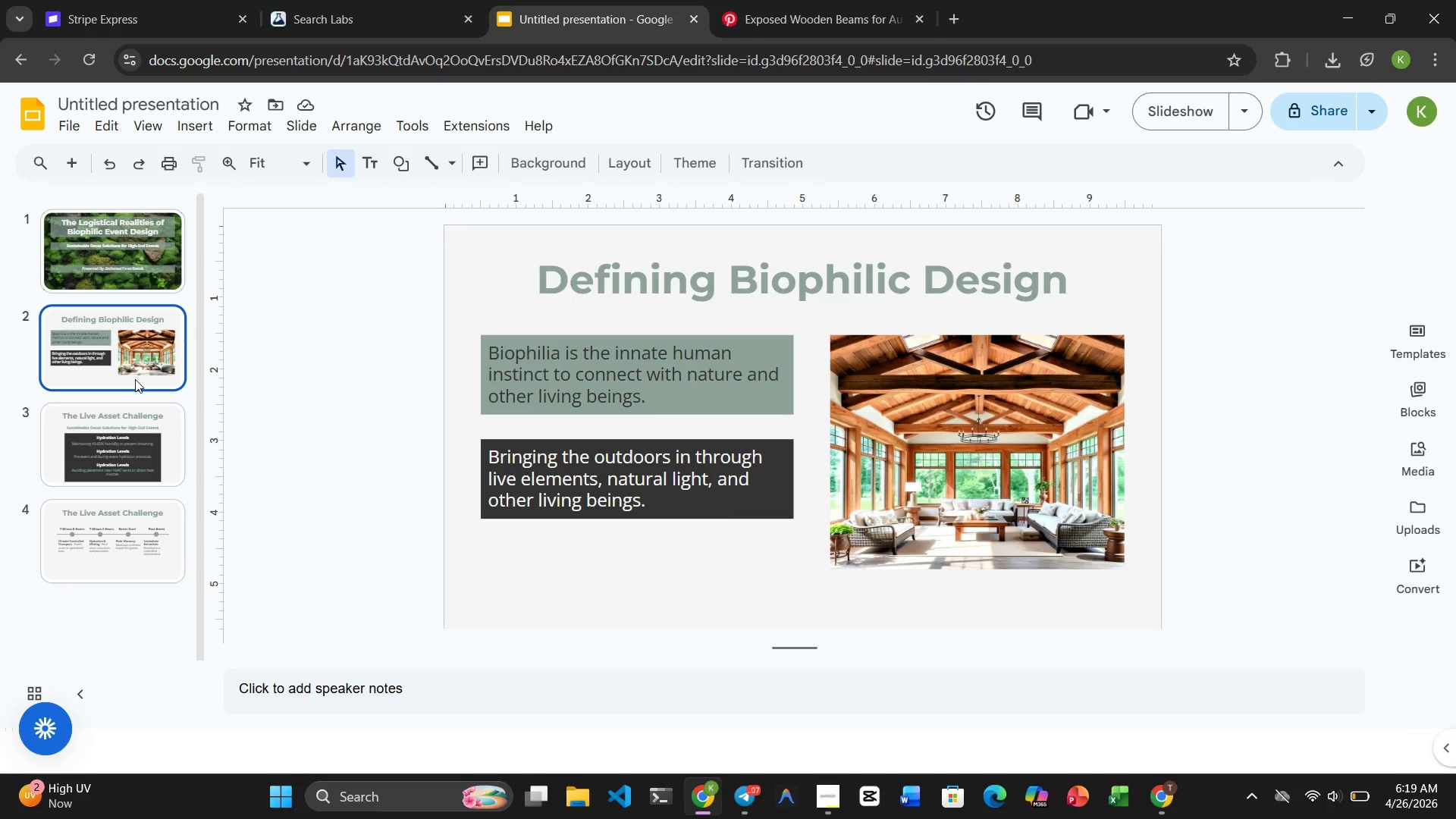 
wait(9.8)
 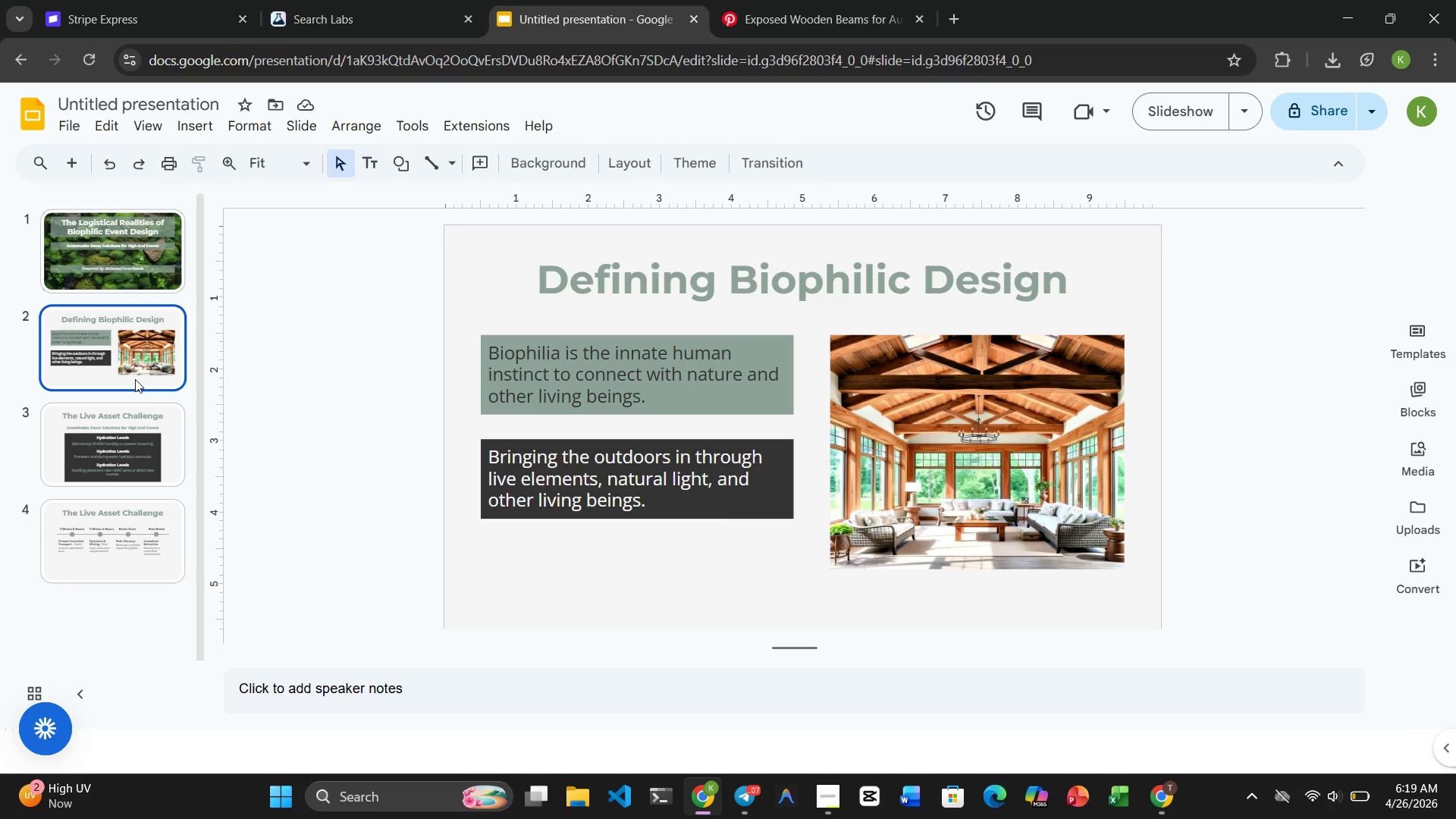 
left_click([132, 423])
 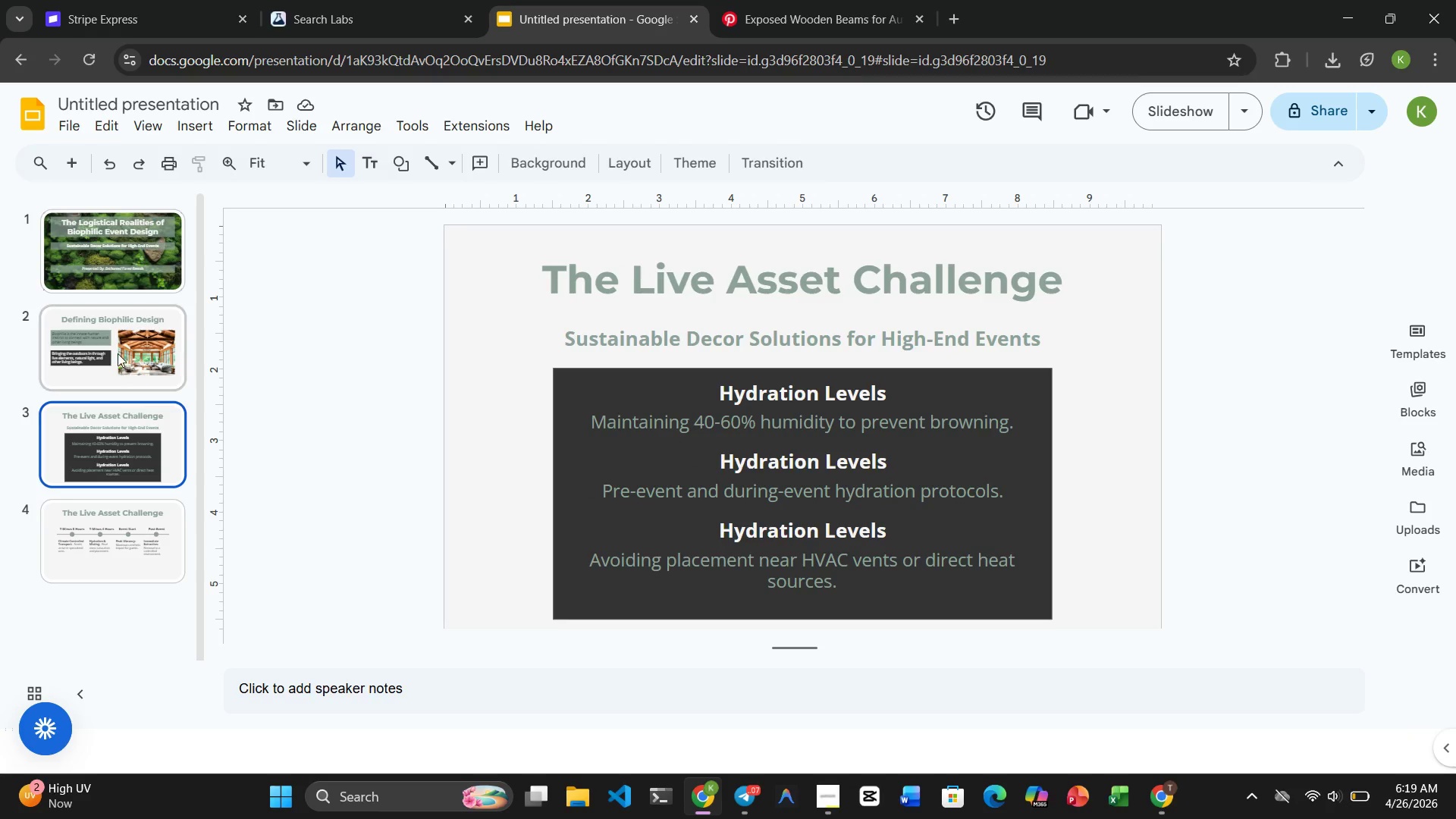 
left_click([118, 353])
 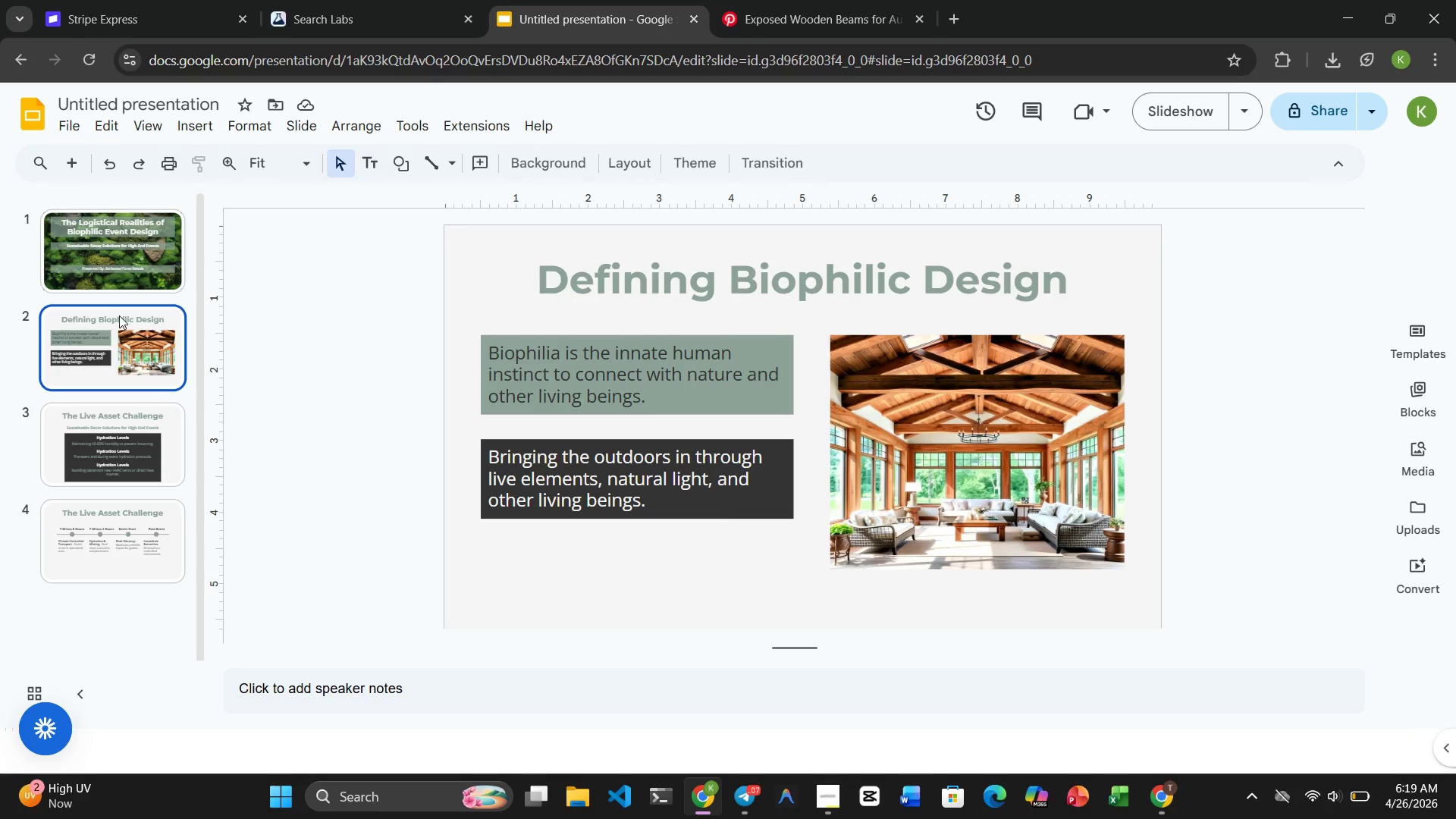 
left_click([115, 264])
 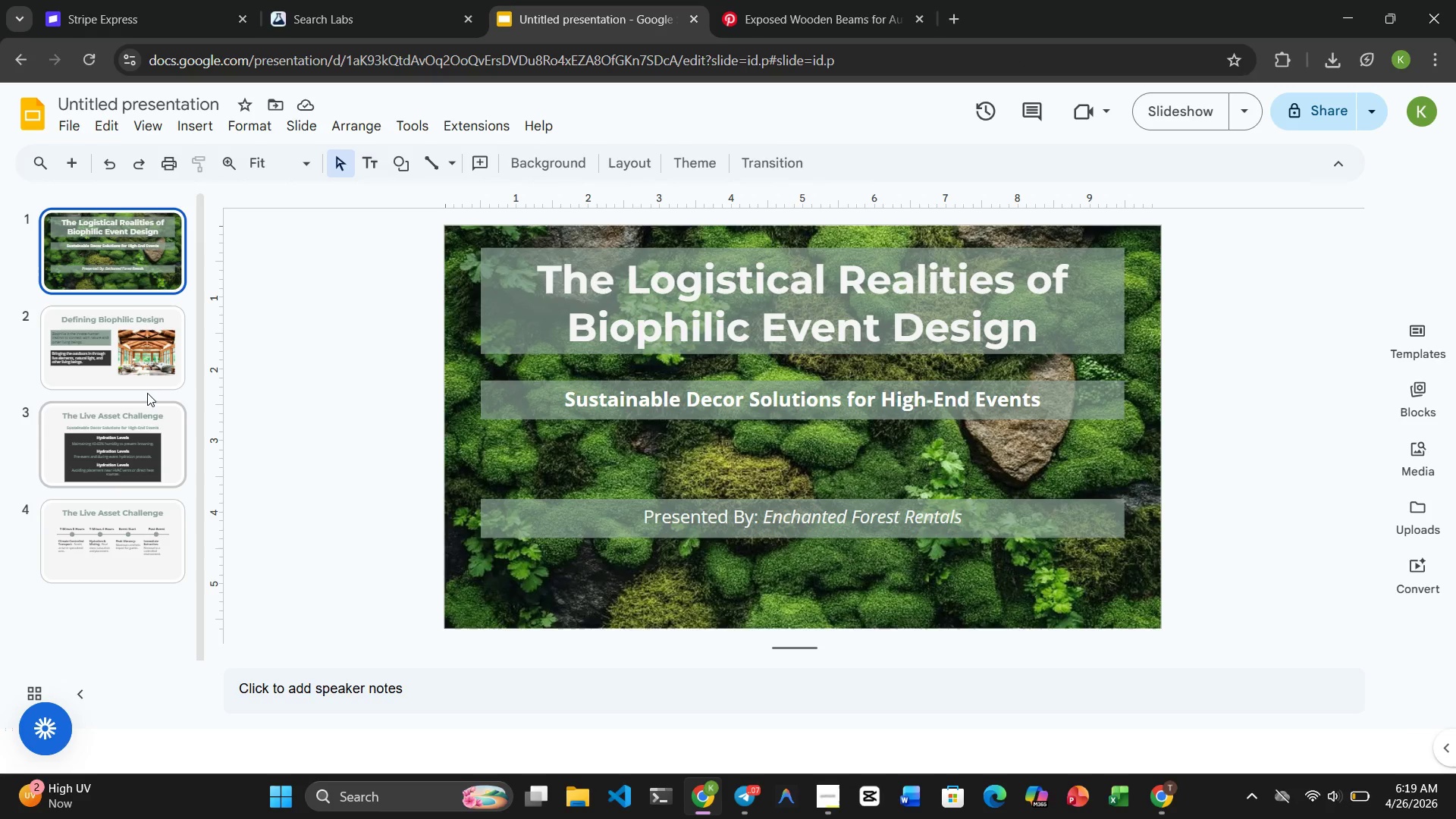 
left_click([146, 393])
 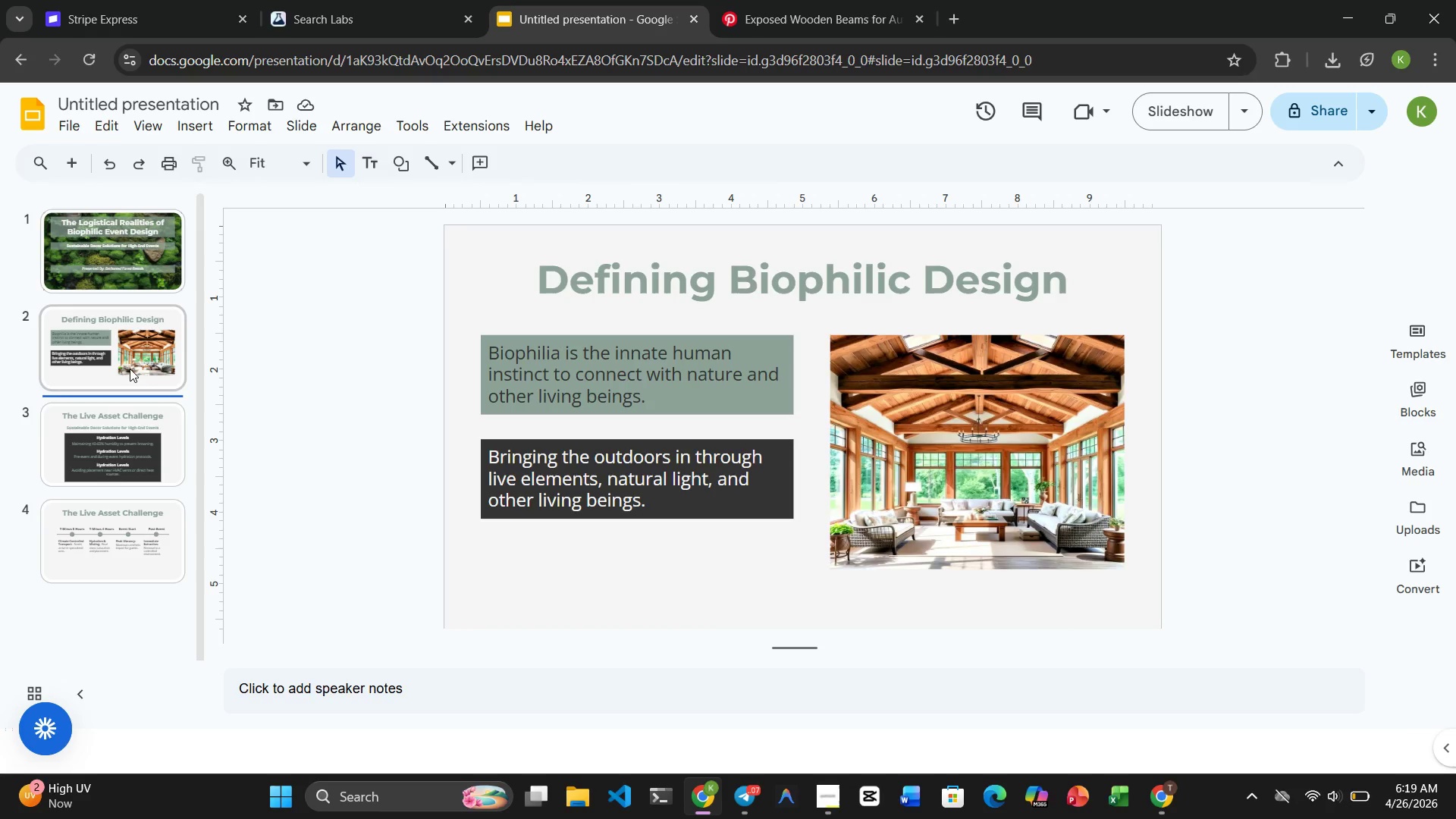 
left_click([127, 366])
 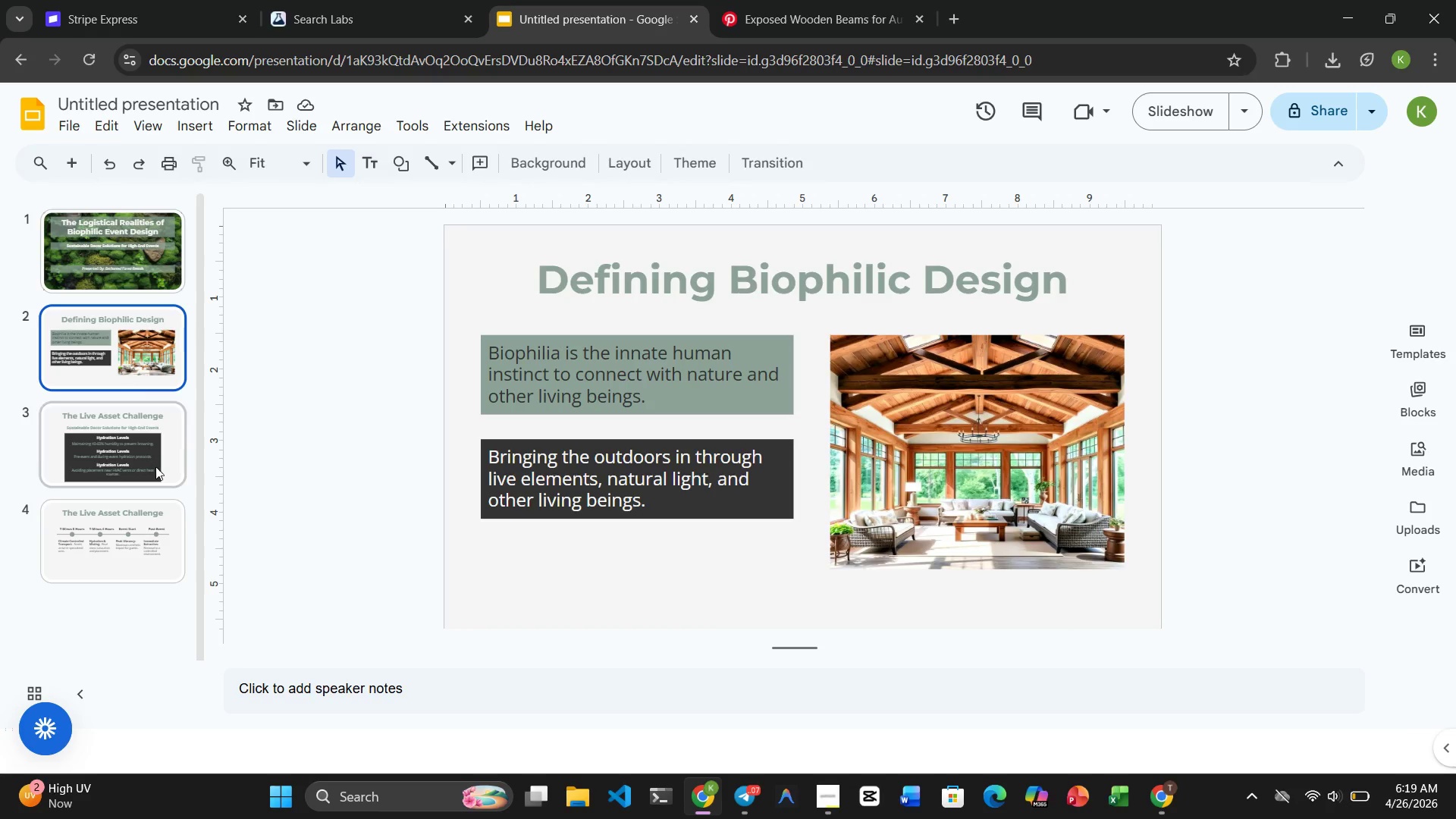 
left_click([155, 466])
 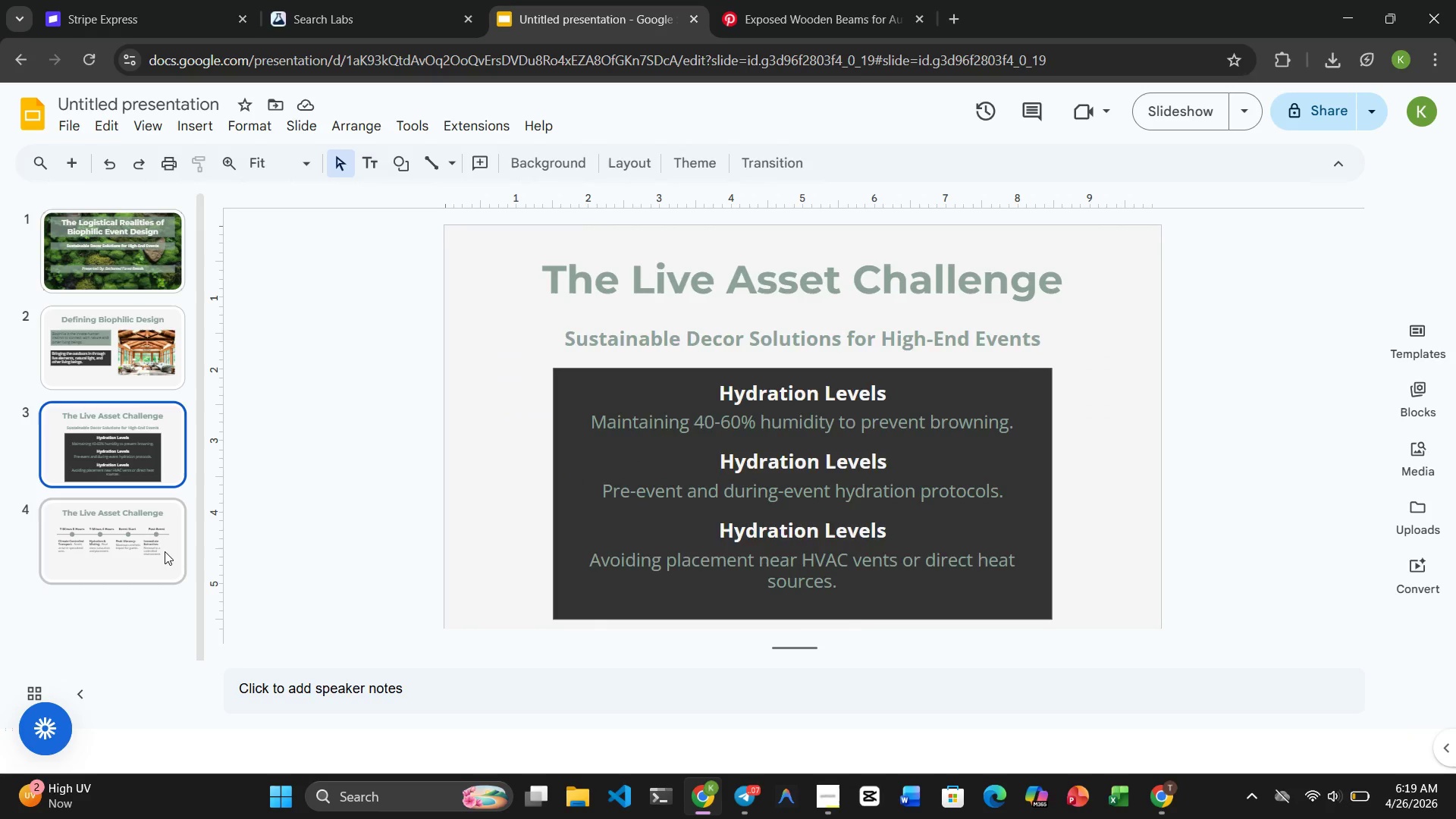 
left_click([165, 551])
 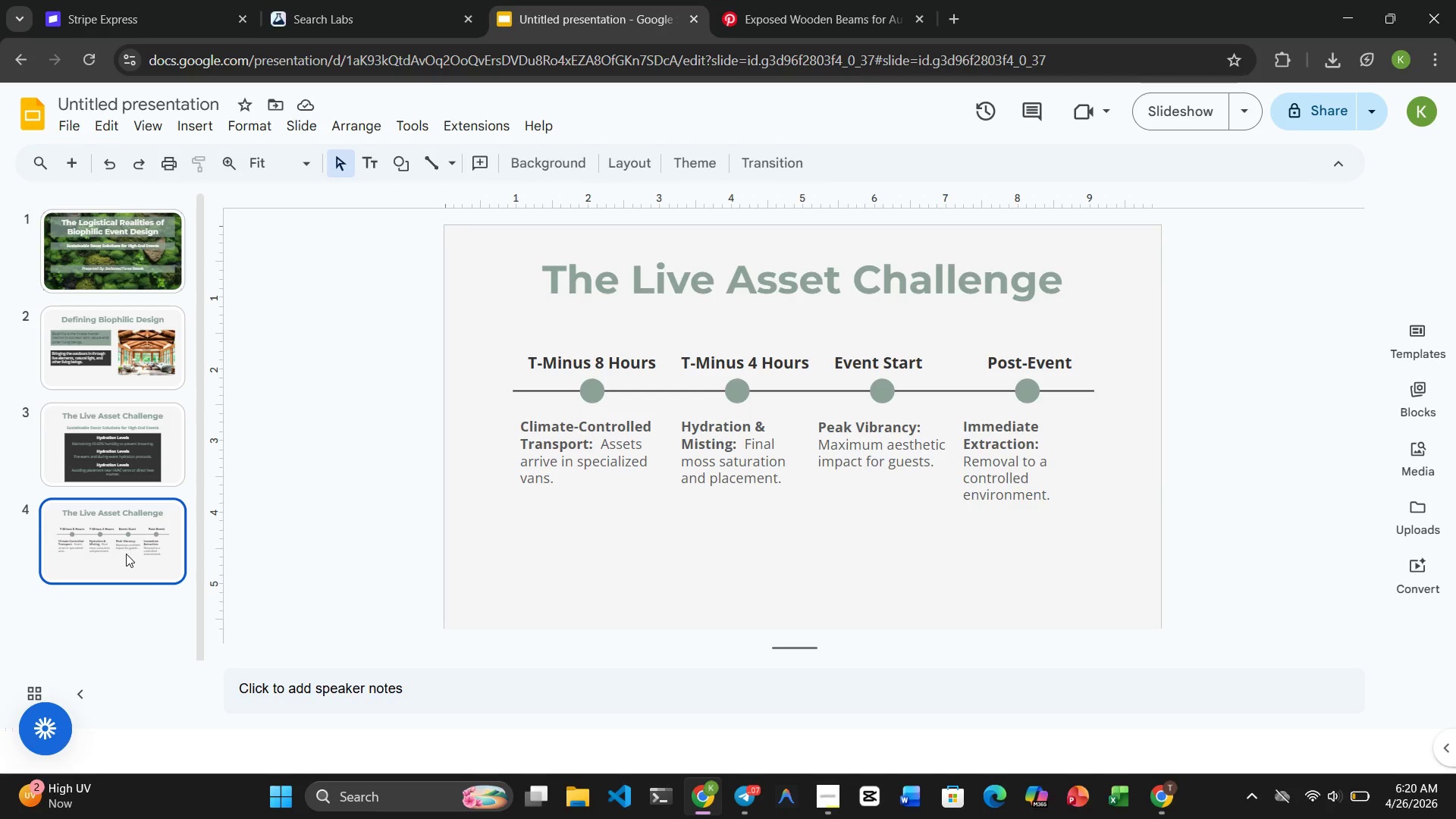 
wait(41.86)
 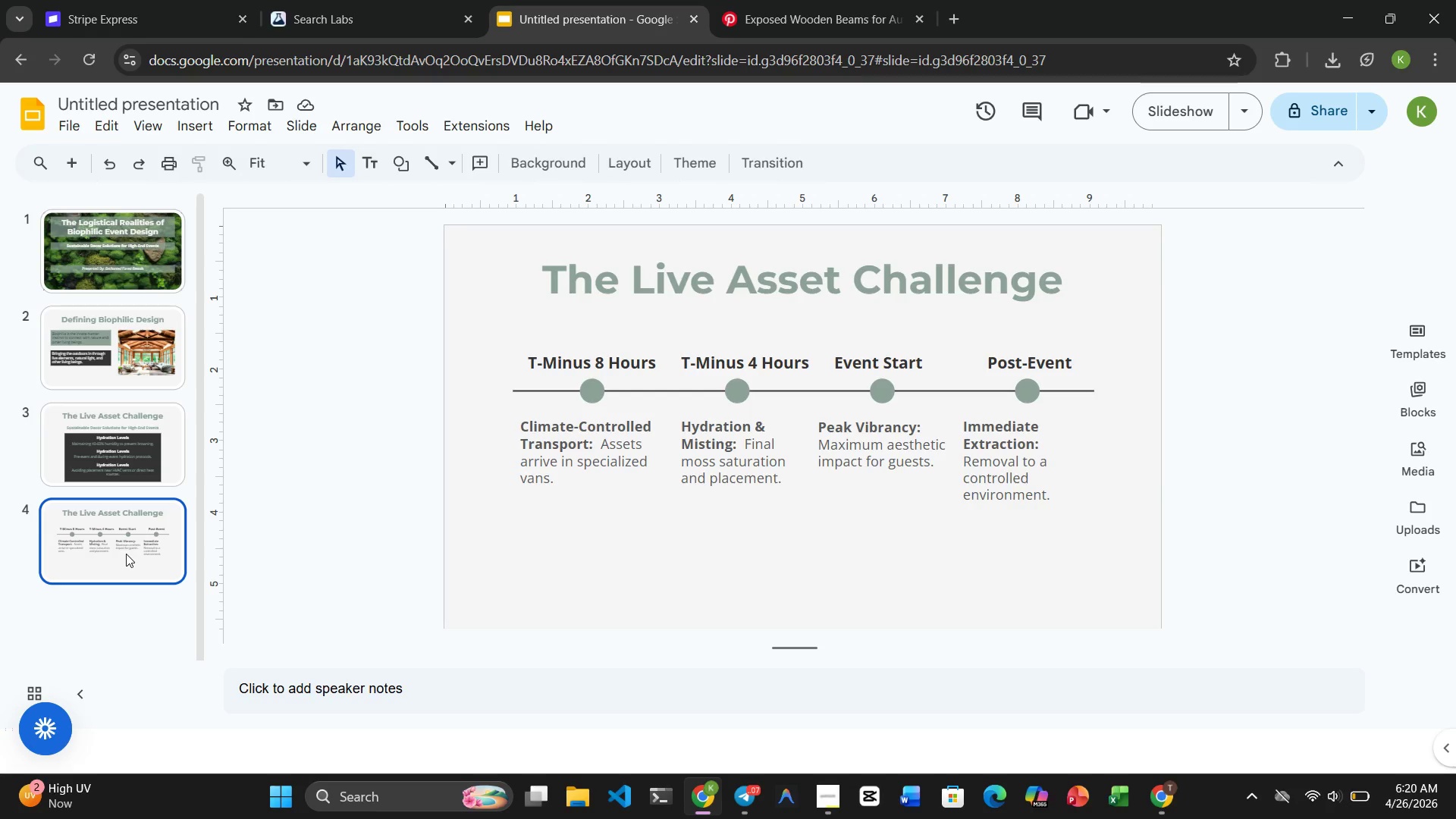 
left_click([70, 159])
 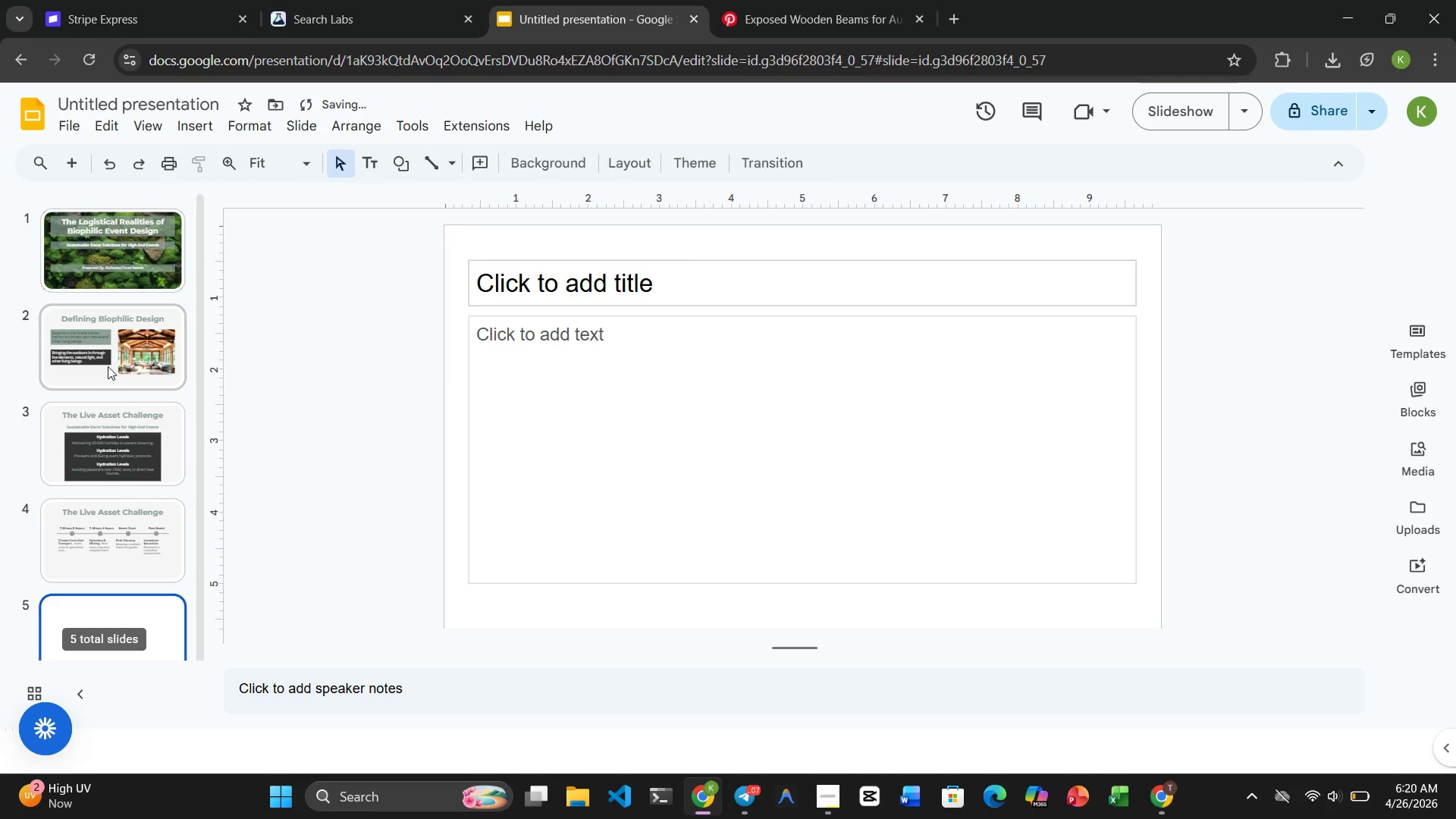 
left_click([109, 506])
 